 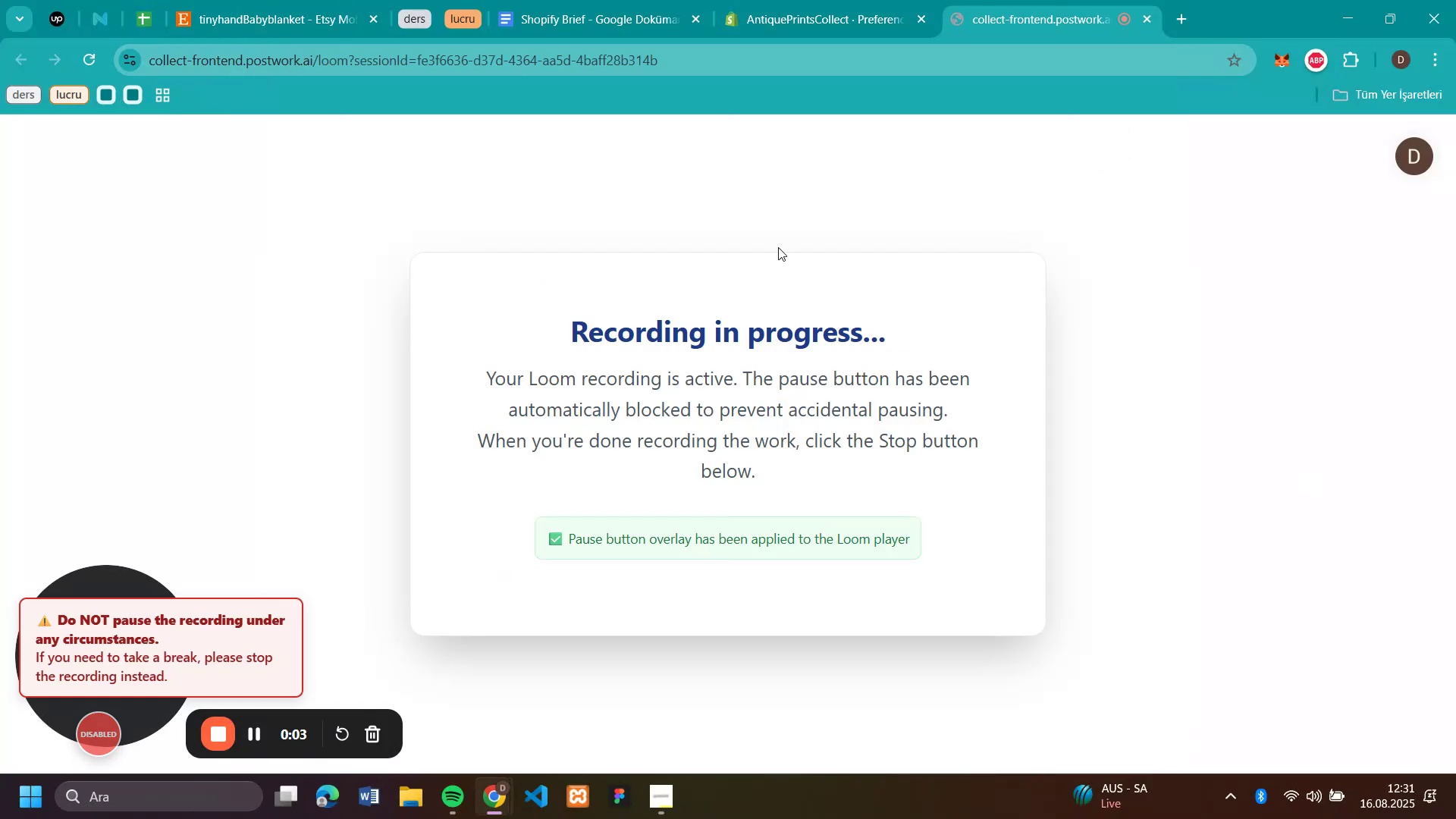 
left_click([259, 19])
 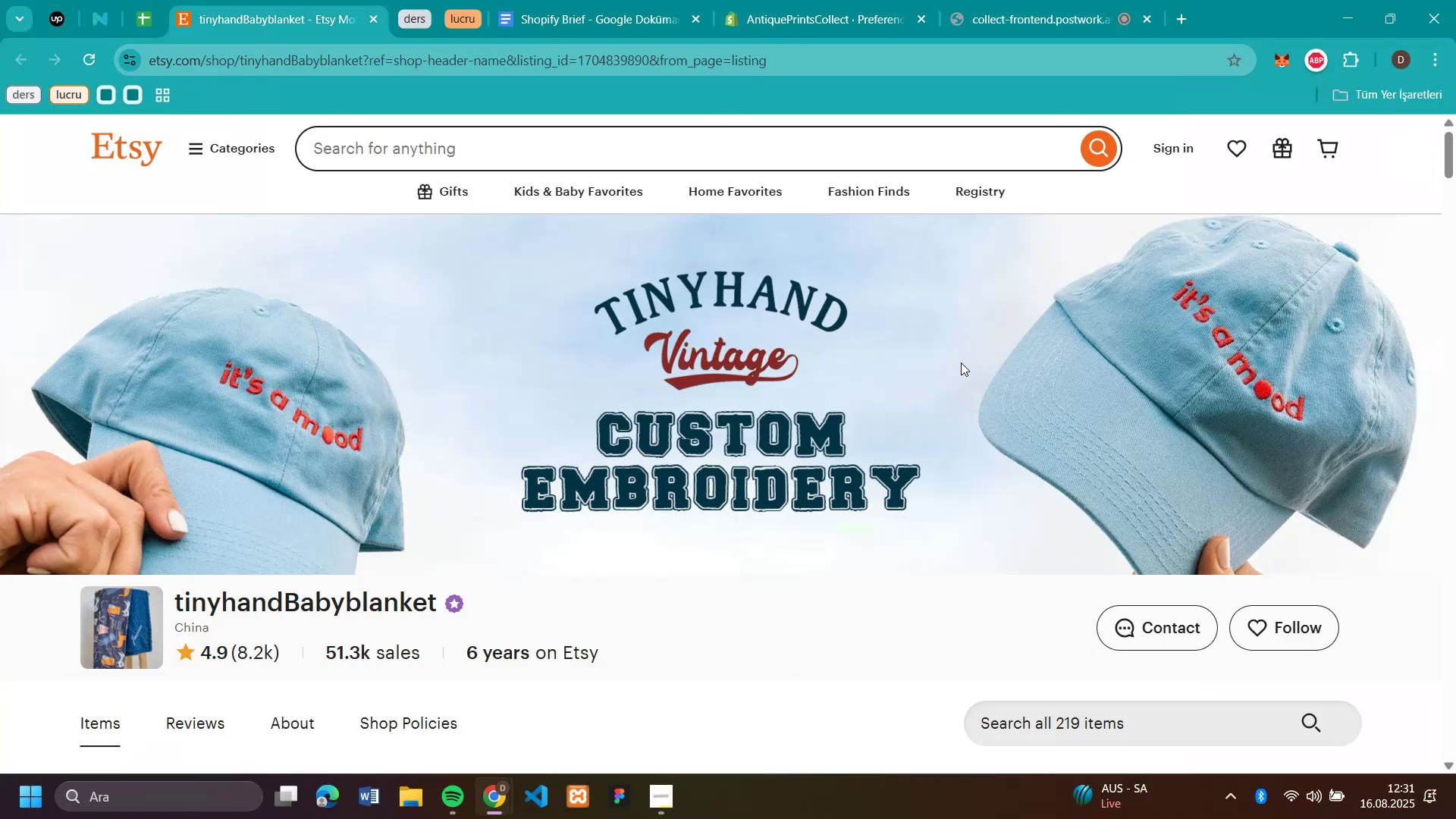 
scroll: coordinate [700, 396], scroll_direction: down, amount: 10.0
 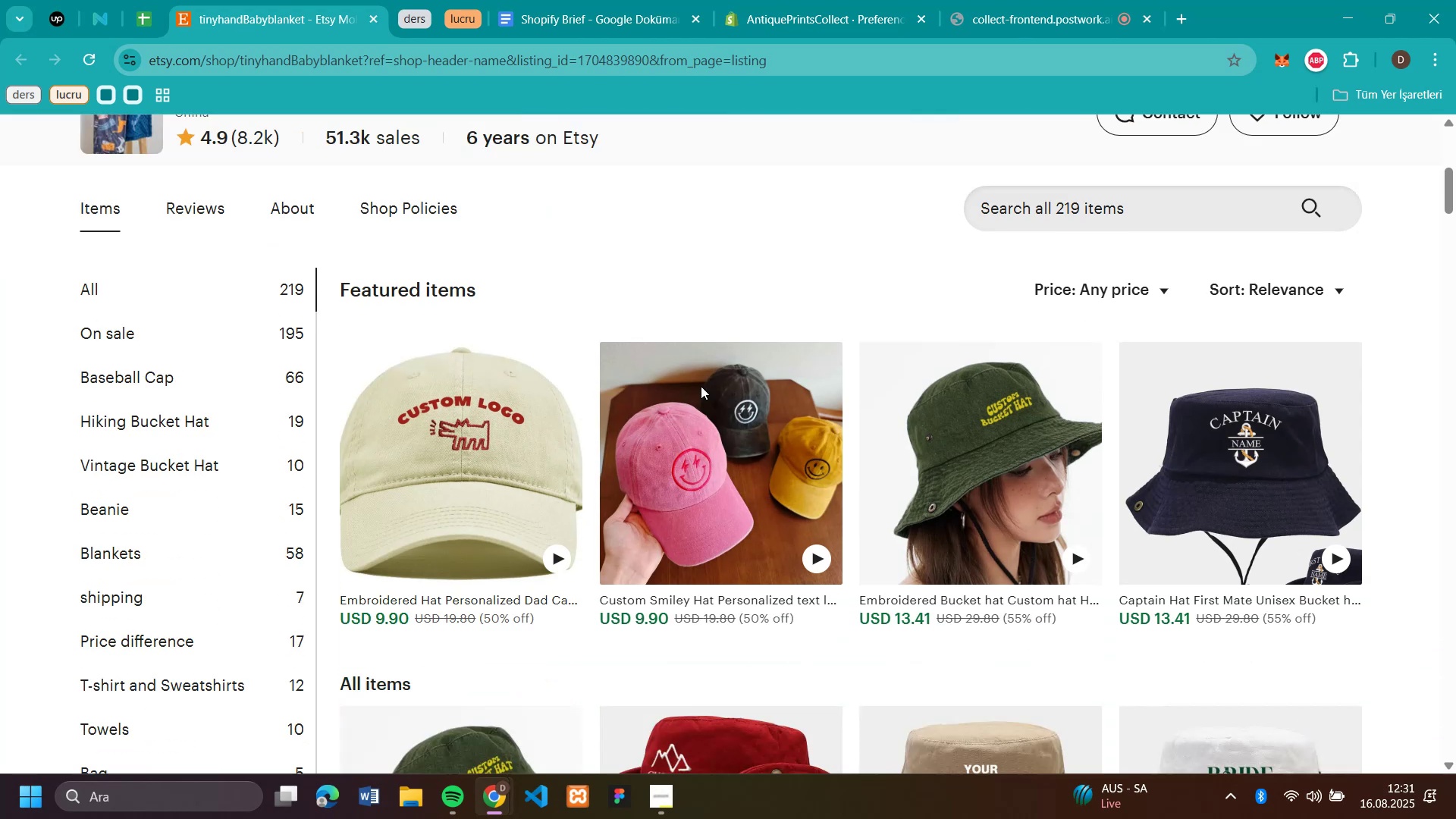 
scroll: coordinate [698, 375], scroll_direction: up, amount: 3.0
 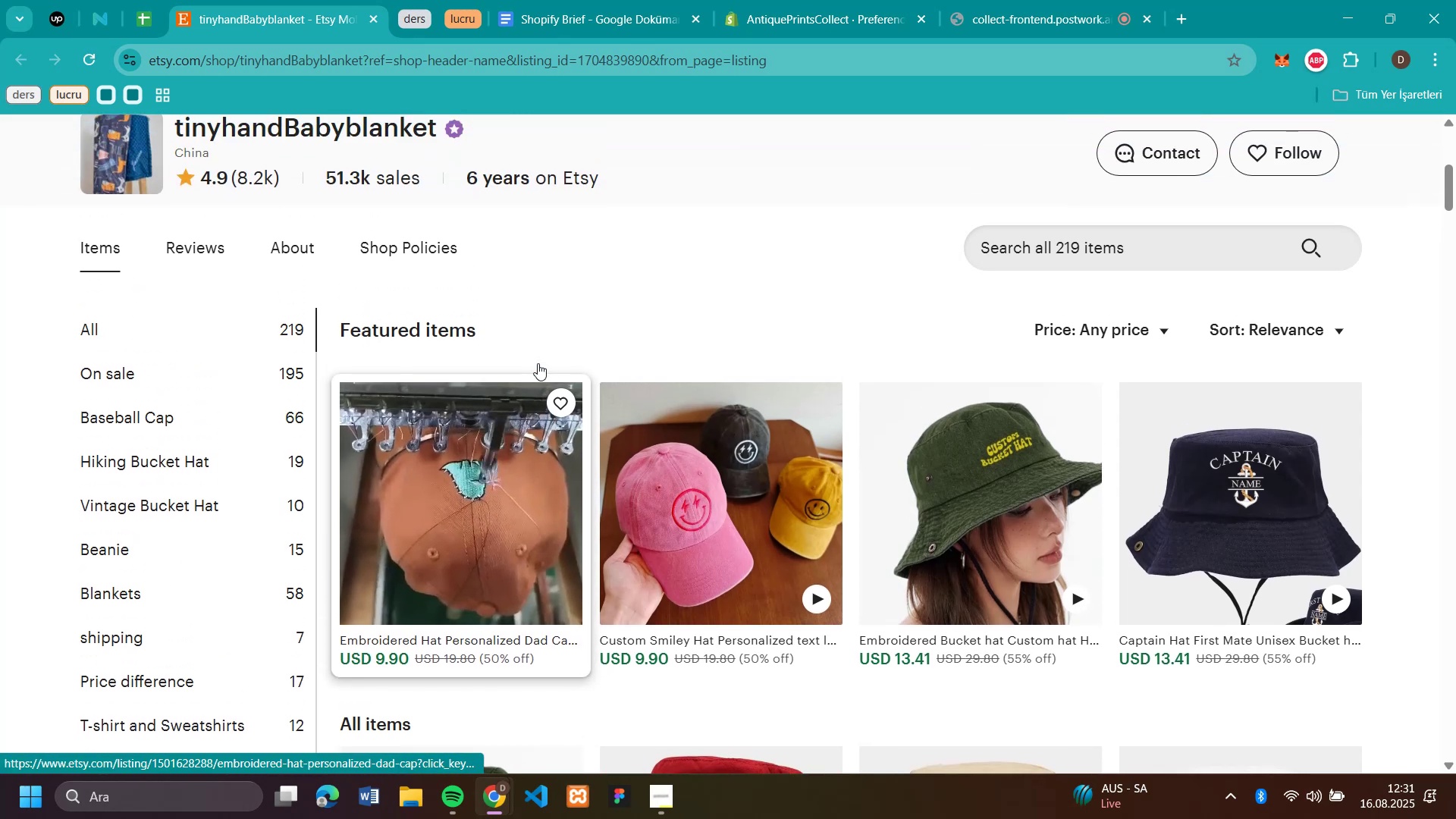 
wait(7.16)
 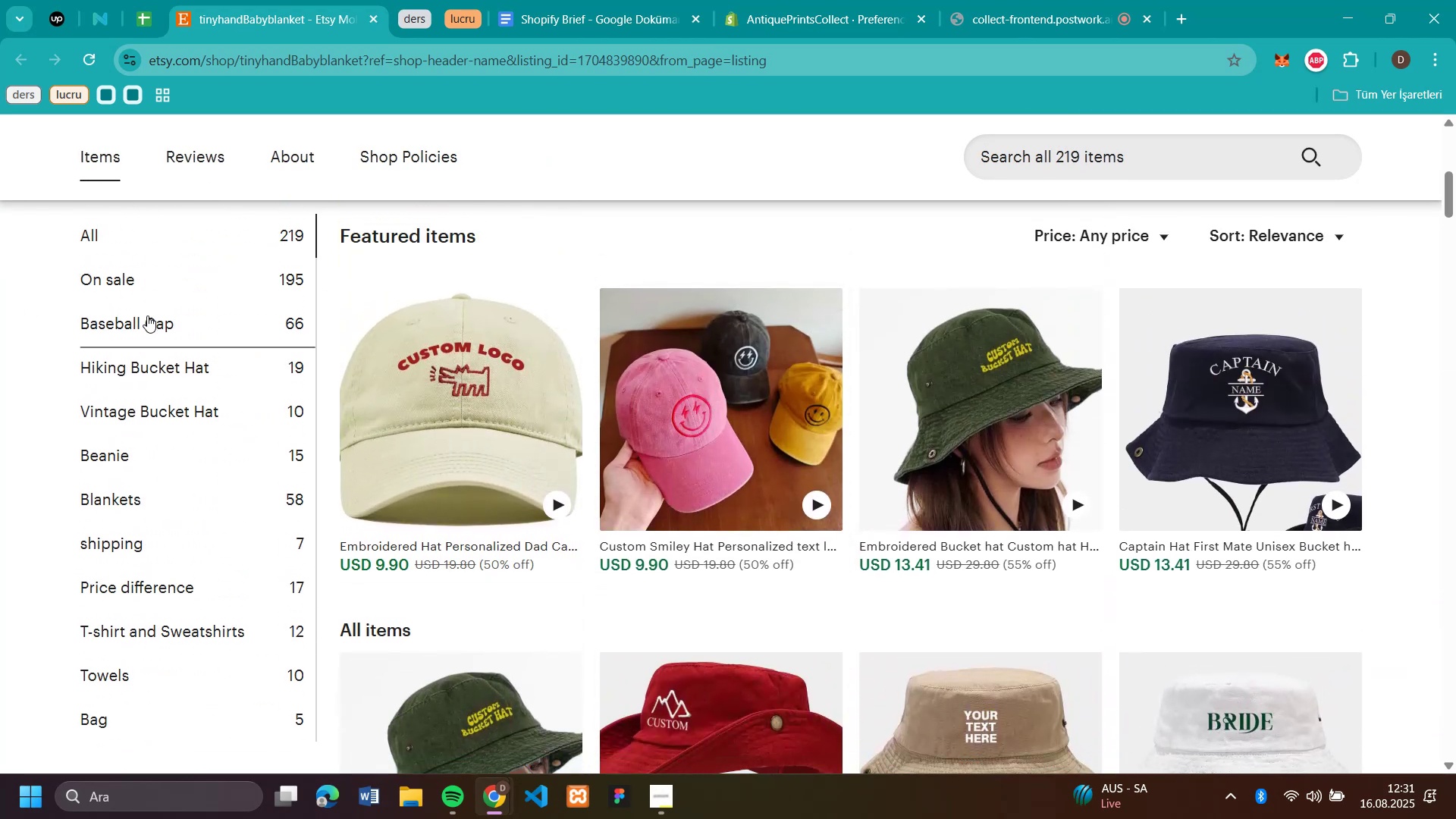 
scroll: coordinate [538, 363], scroll_direction: up, amount: 1.0
 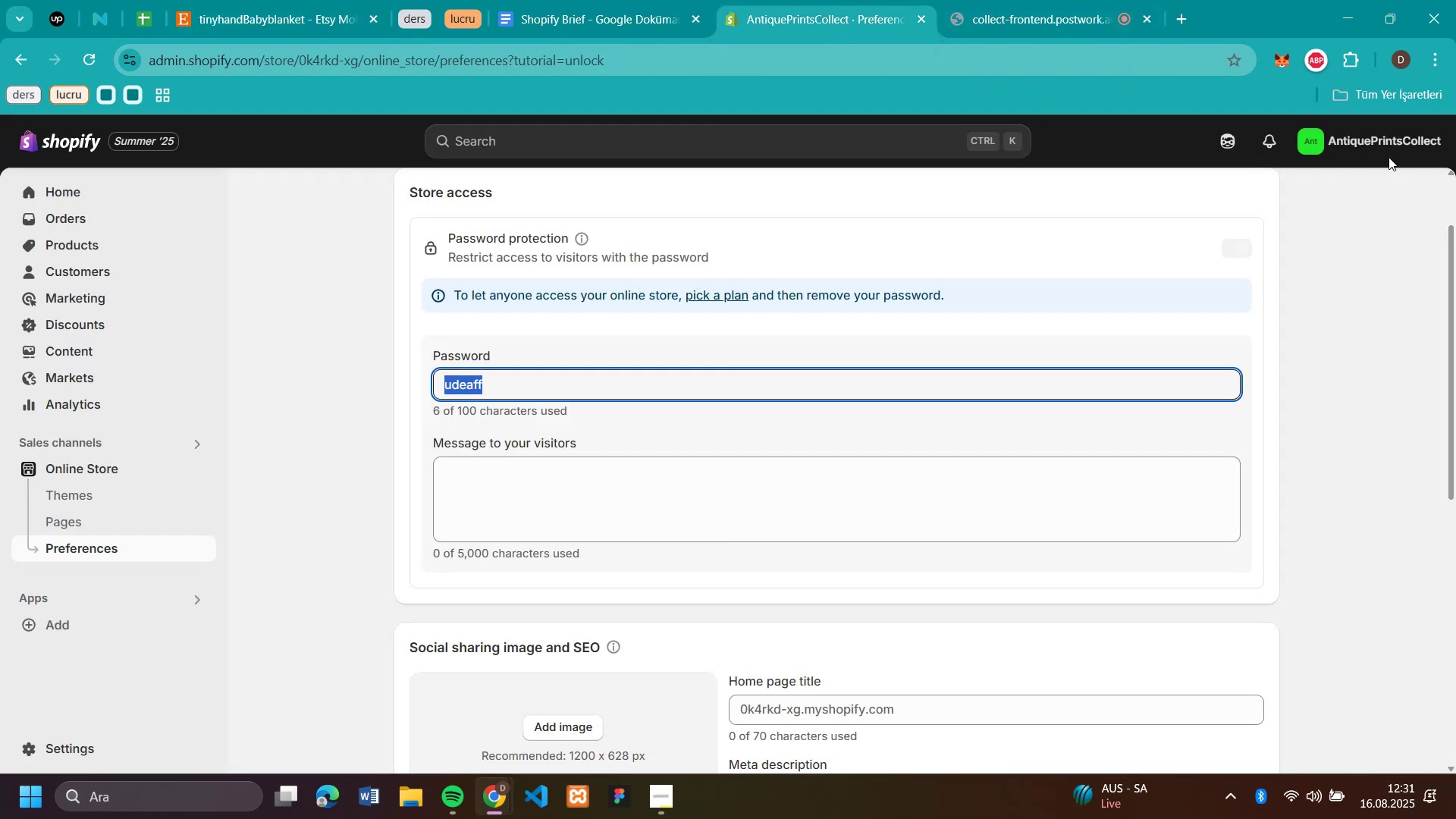 
left_click([827, 27])
 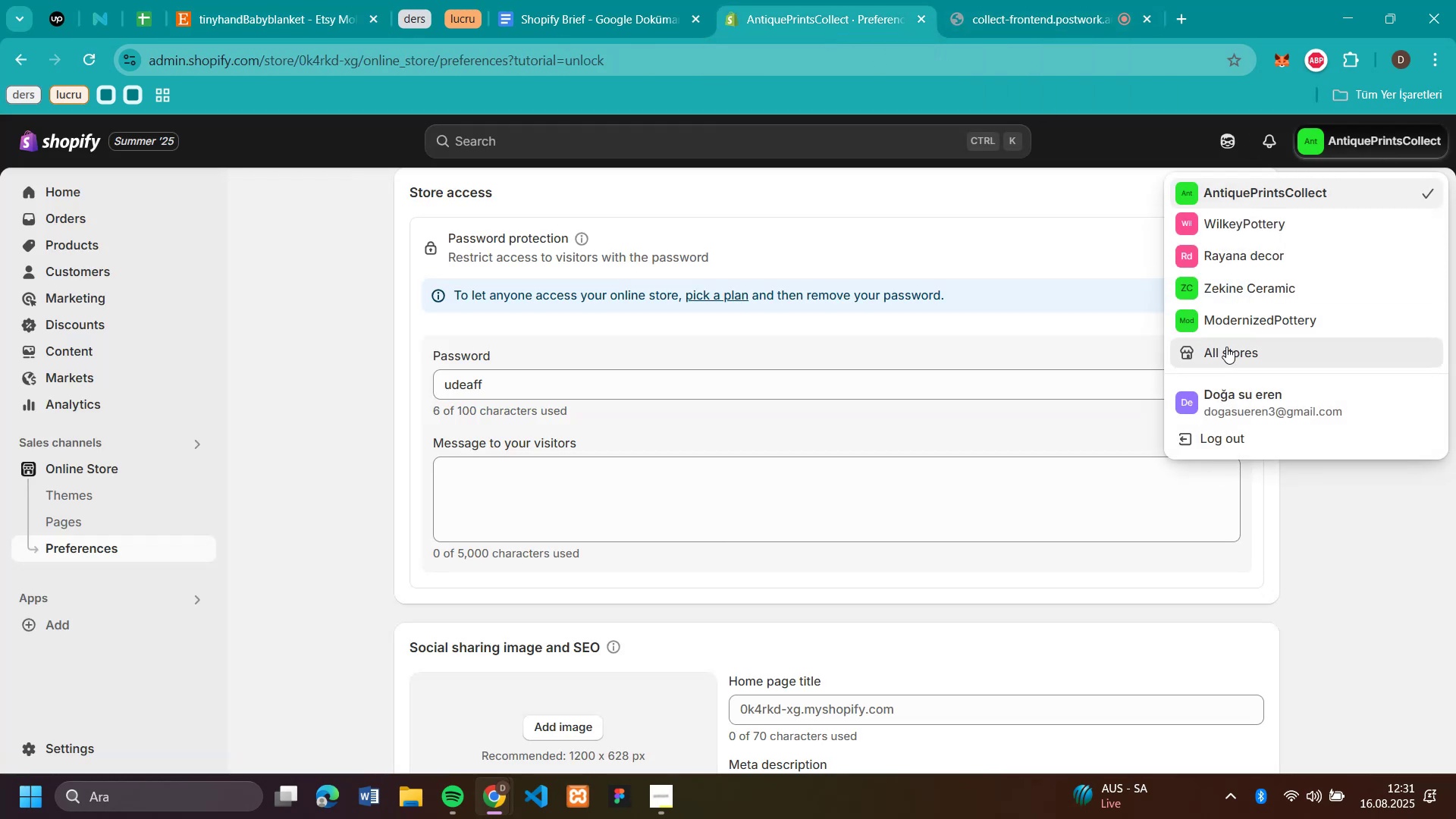 
left_click([1383, 140])
 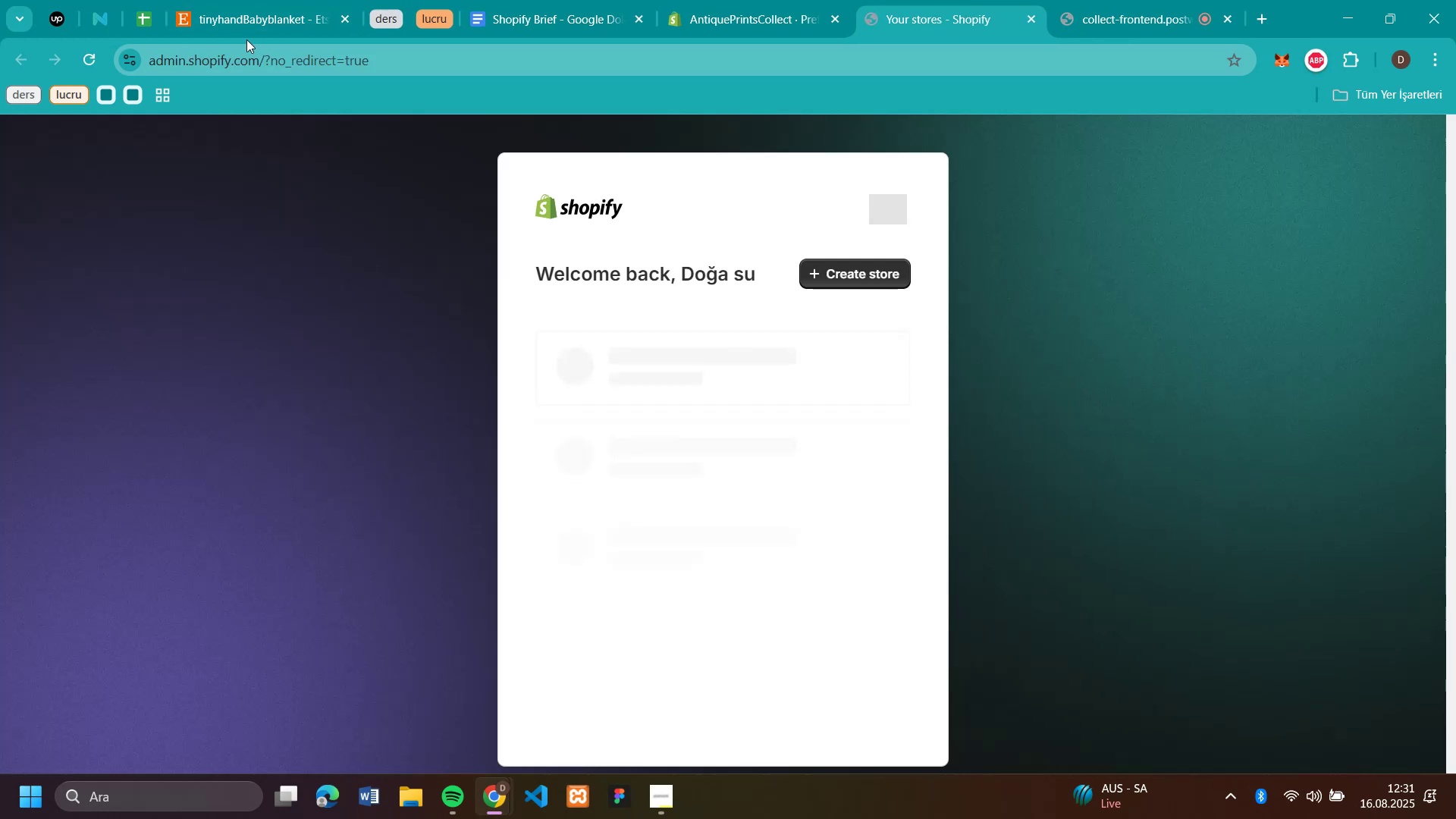 
left_click([1226, 347])
 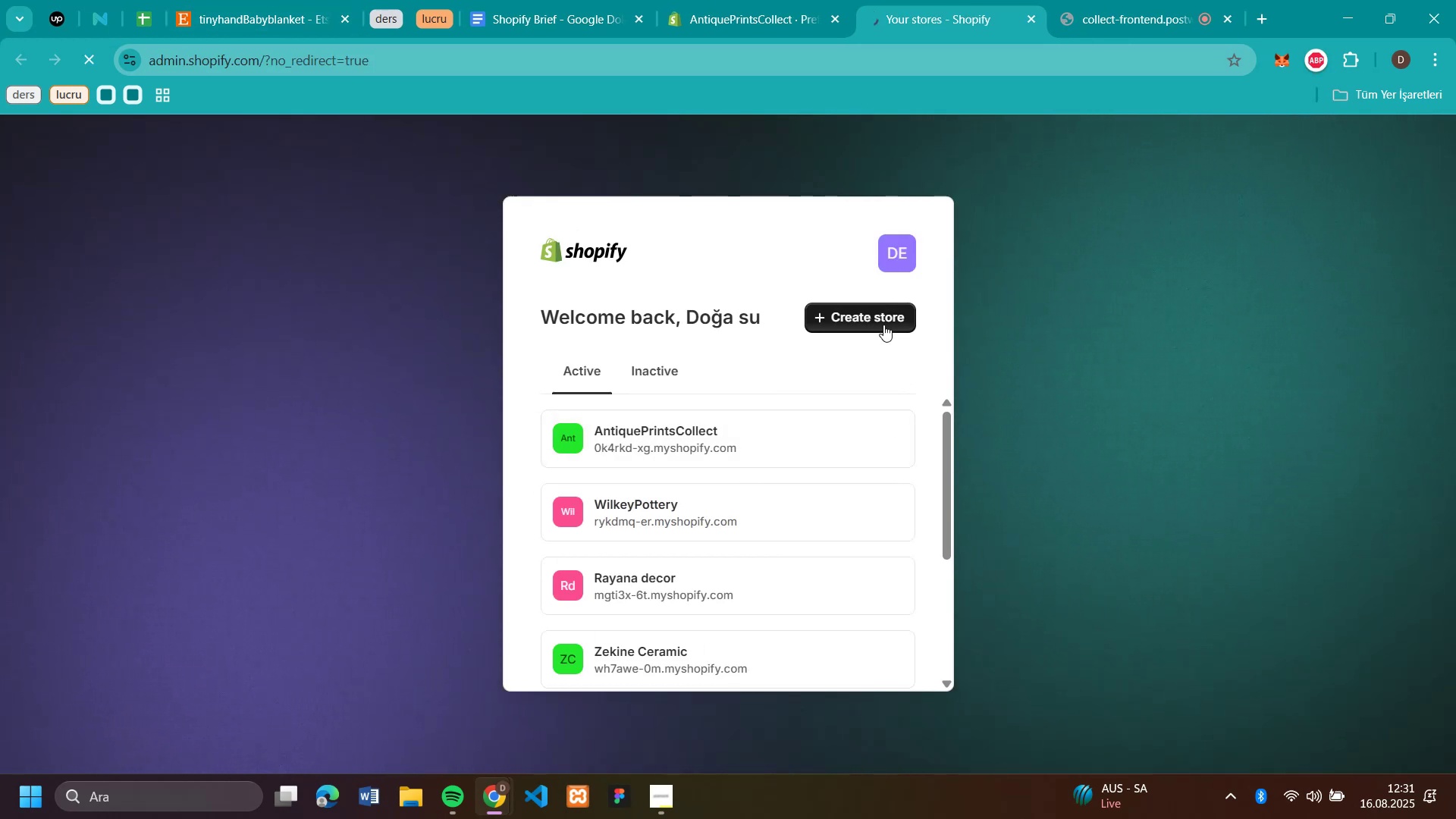 
left_click([883, 325])
 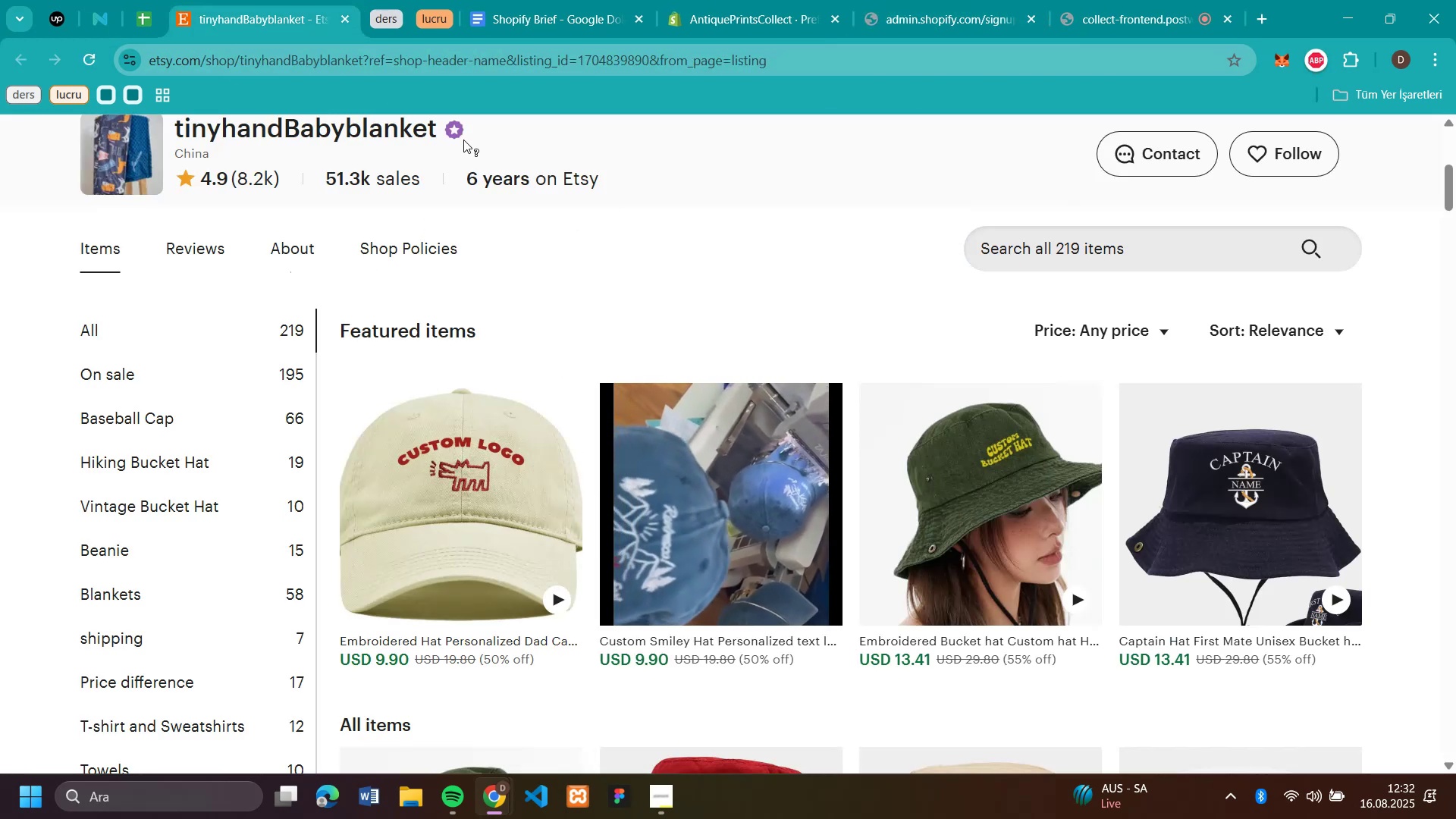 
left_click([250, 9])
 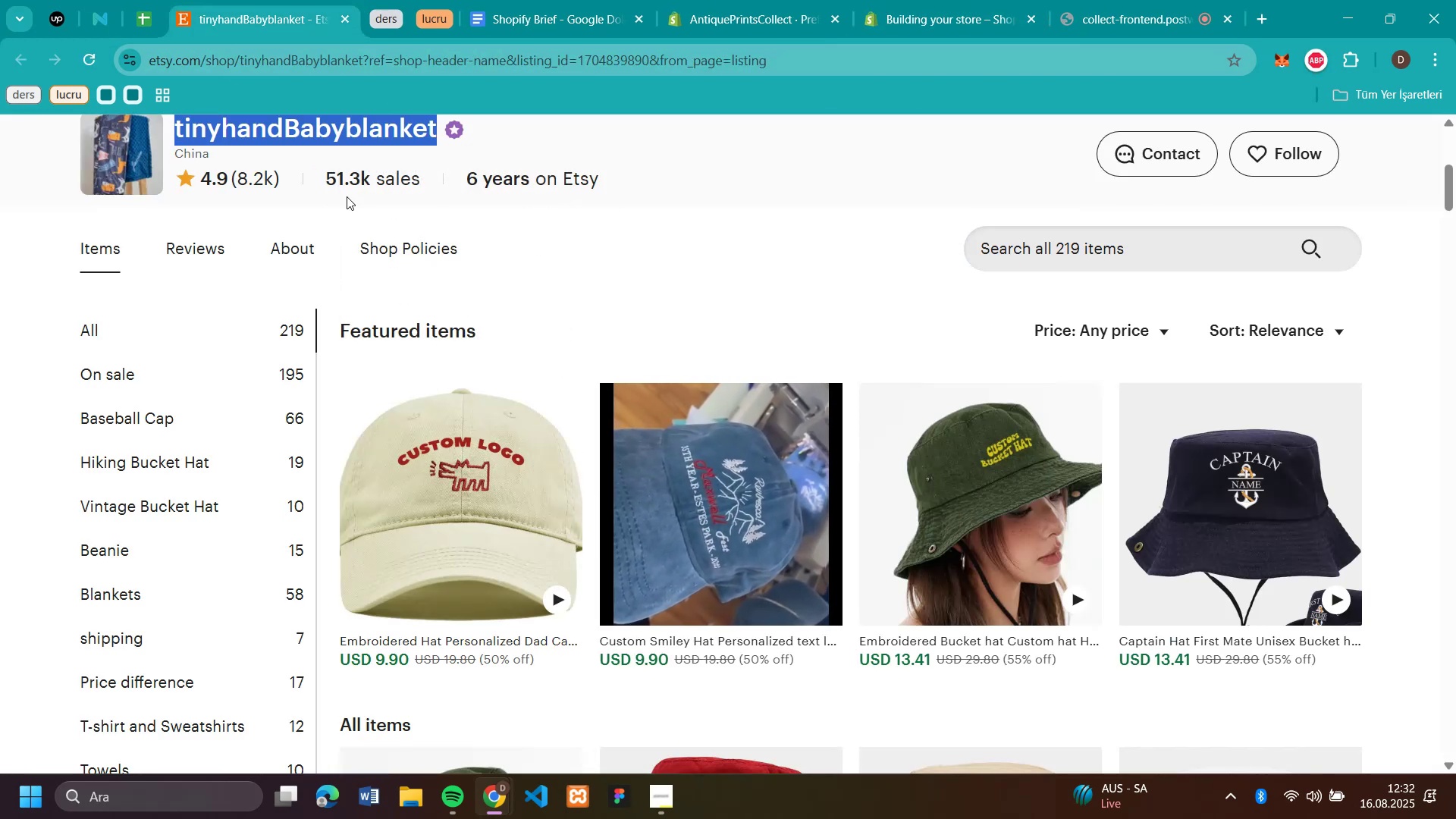 
left_click_drag(start_coordinate=[435, 135], to_coordinate=[170, 142])
 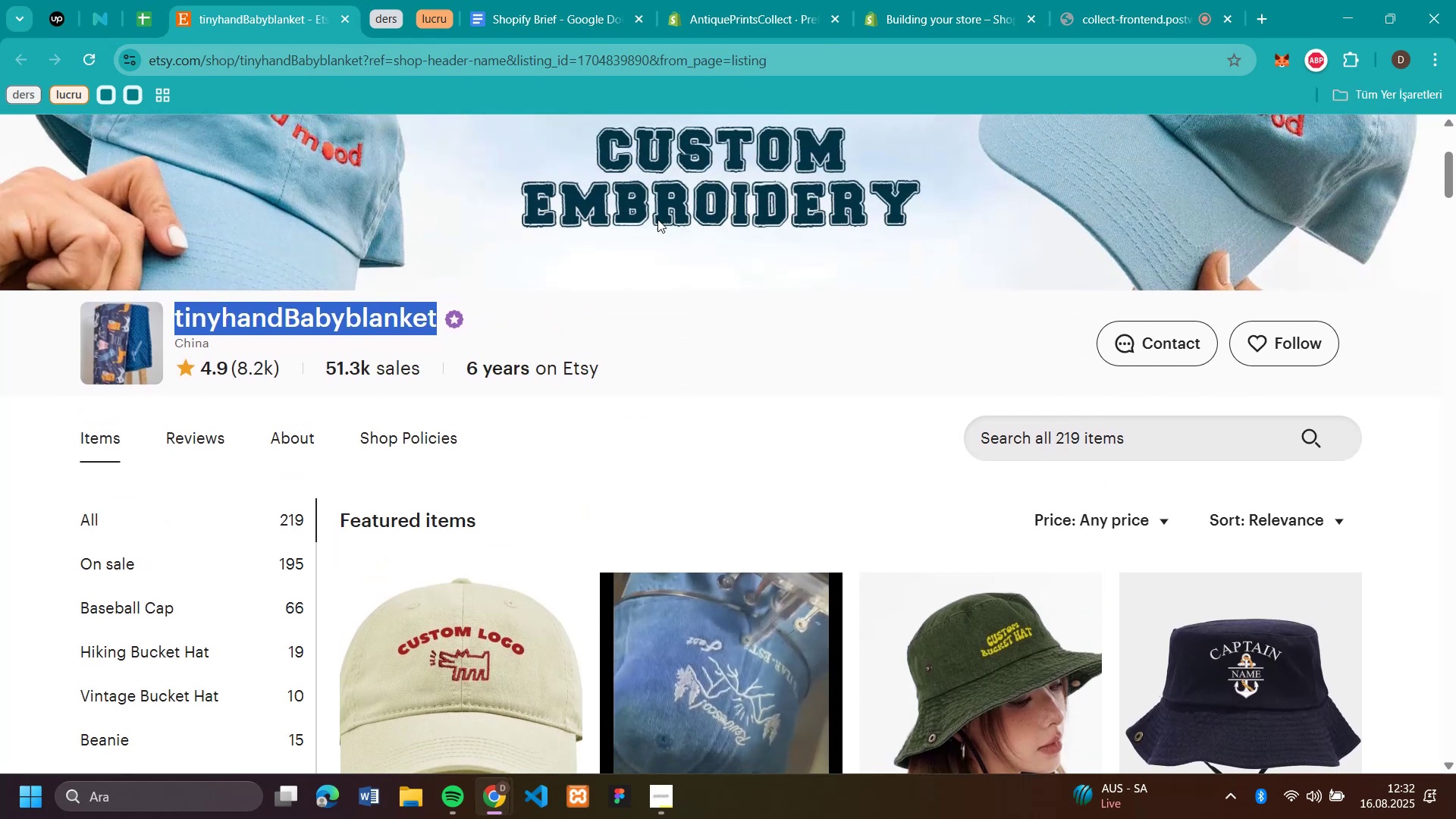 
key(Control+C)
 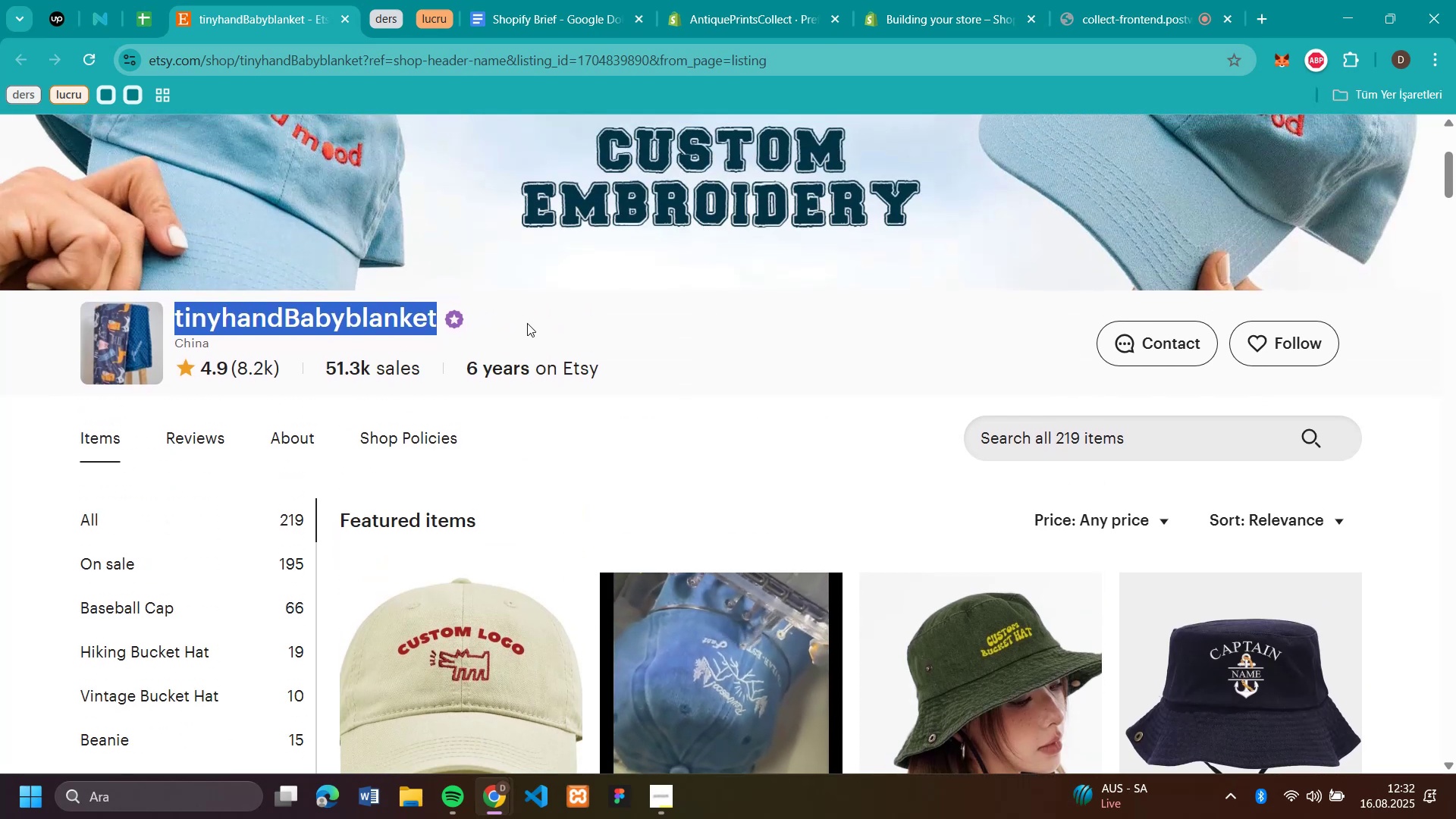 
scroll: coordinate [702, 224], scroll_direction: up, amount: 2.0
 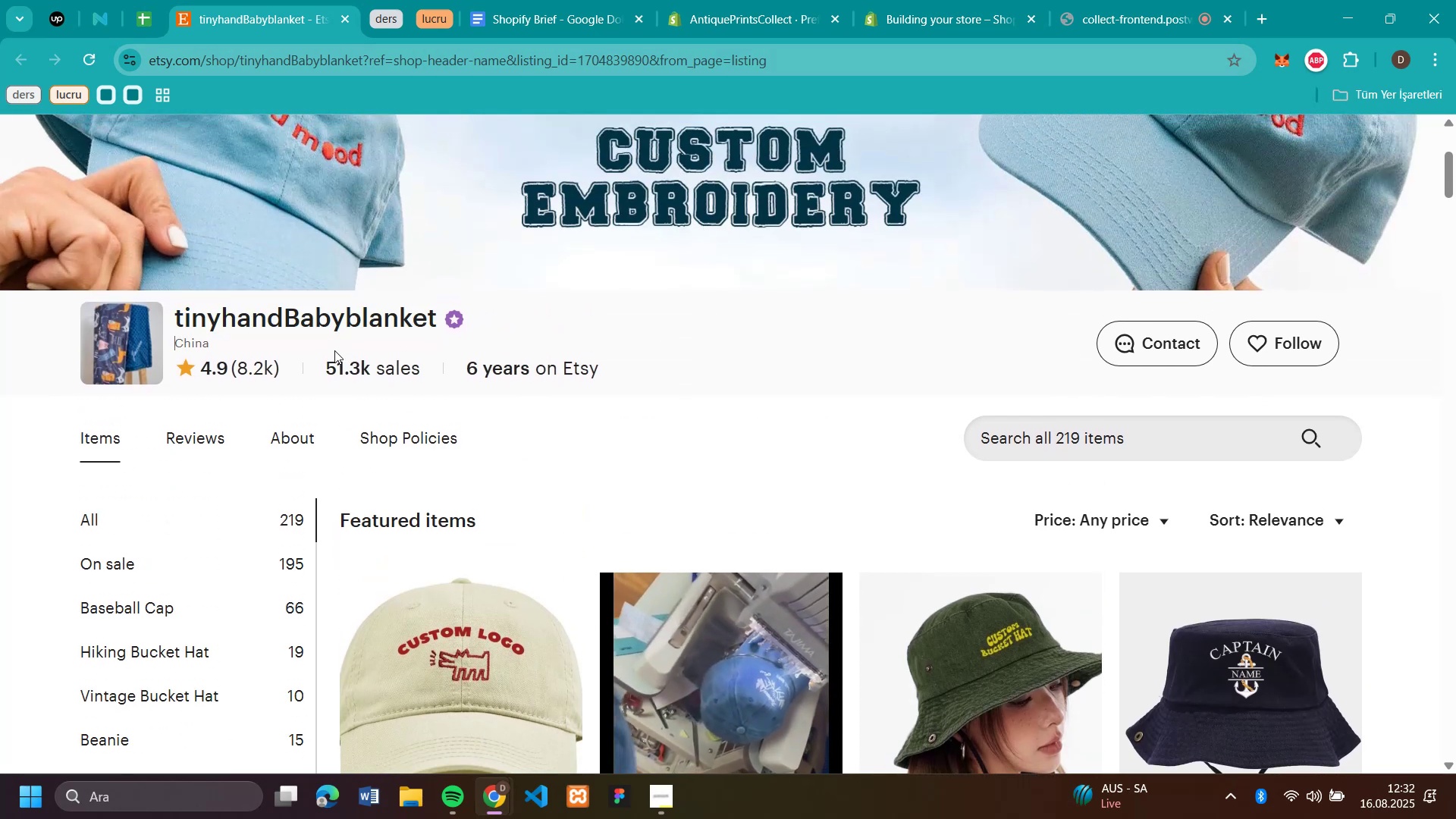 
left_click([527, 323])
 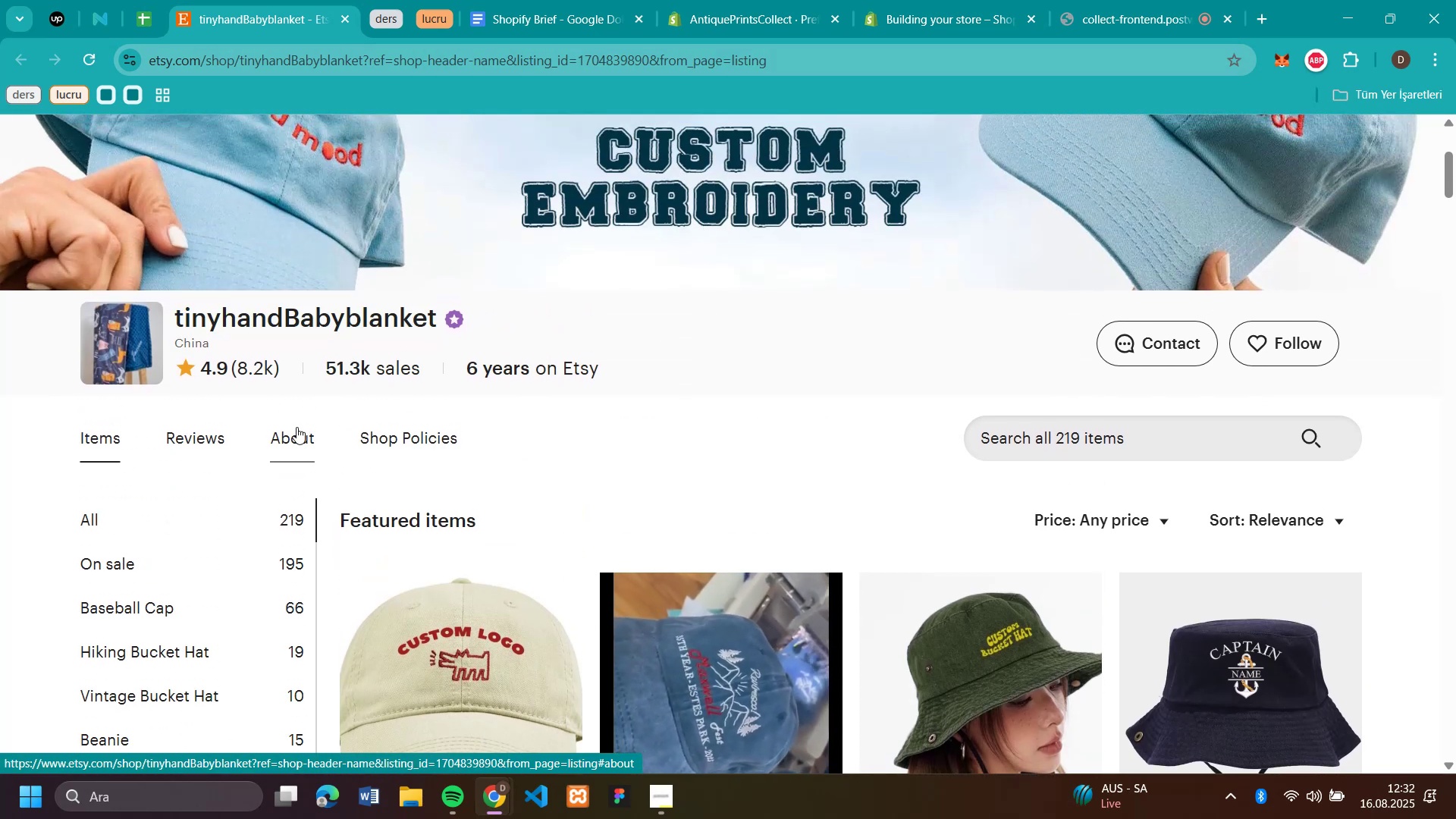 
left_click_drag(start_coordinate=[300, 427], to_coordinate=[297, 427])
 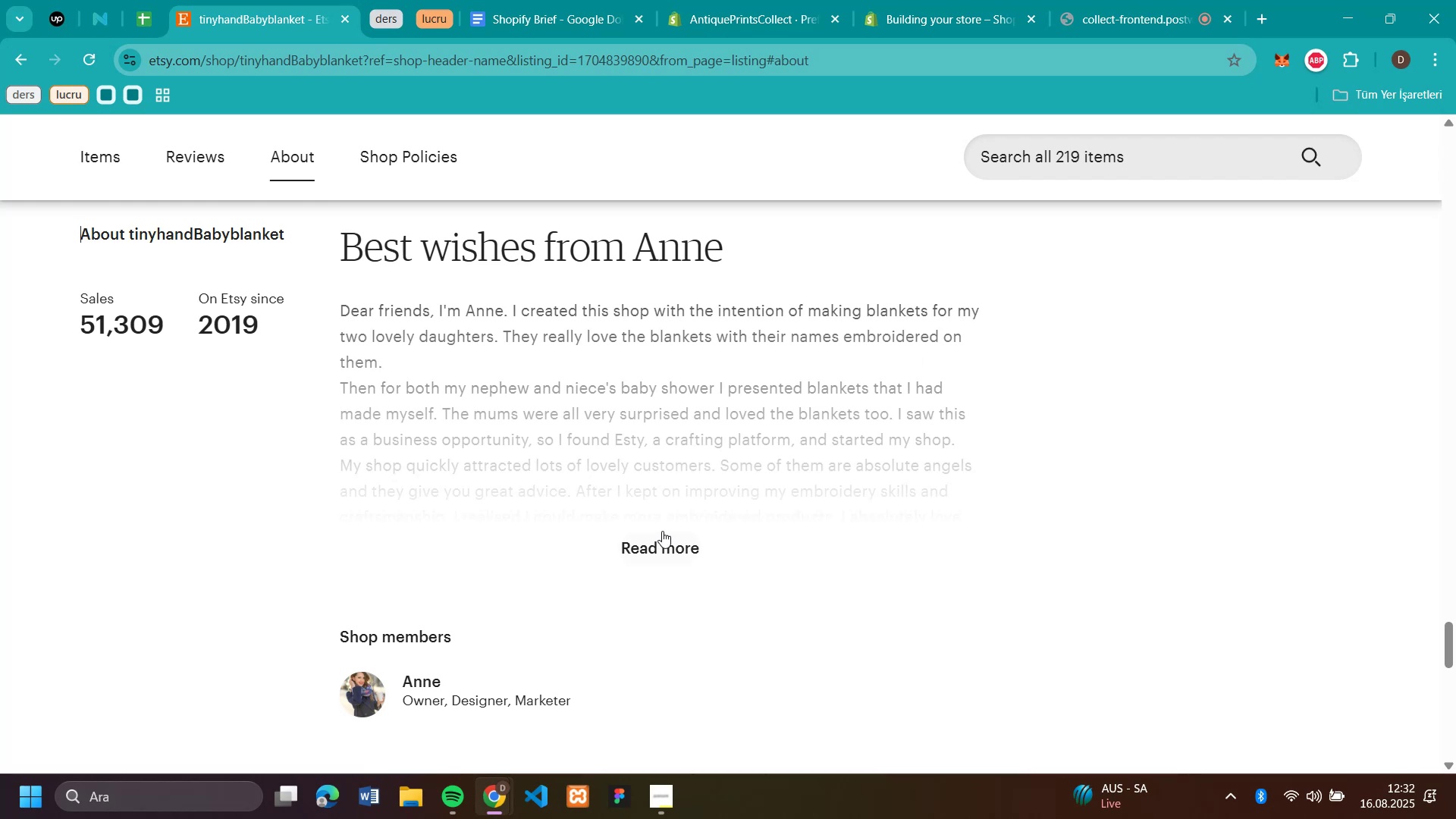 
left_click([291, 439])
 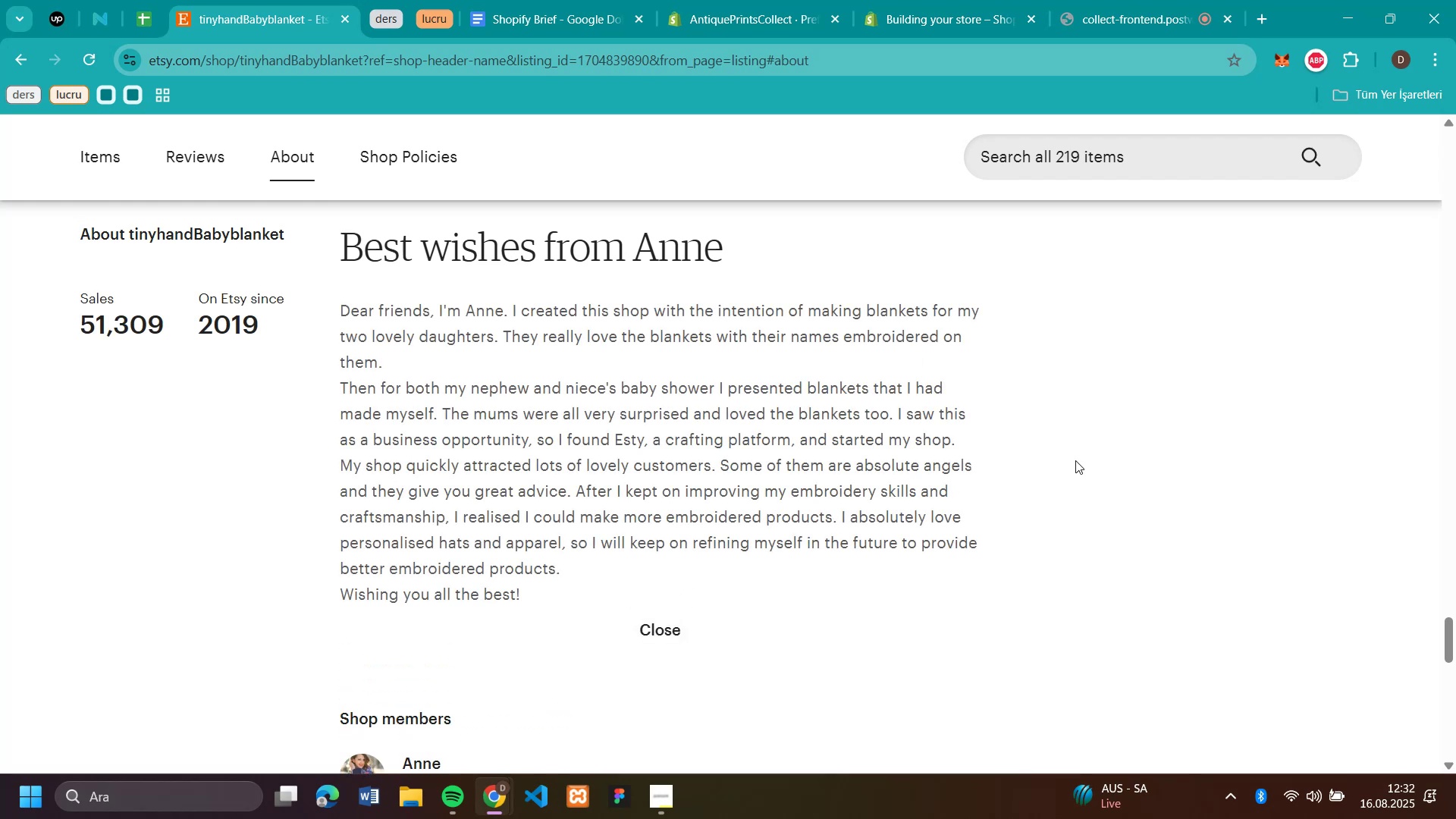 
left_click([665, 548])
 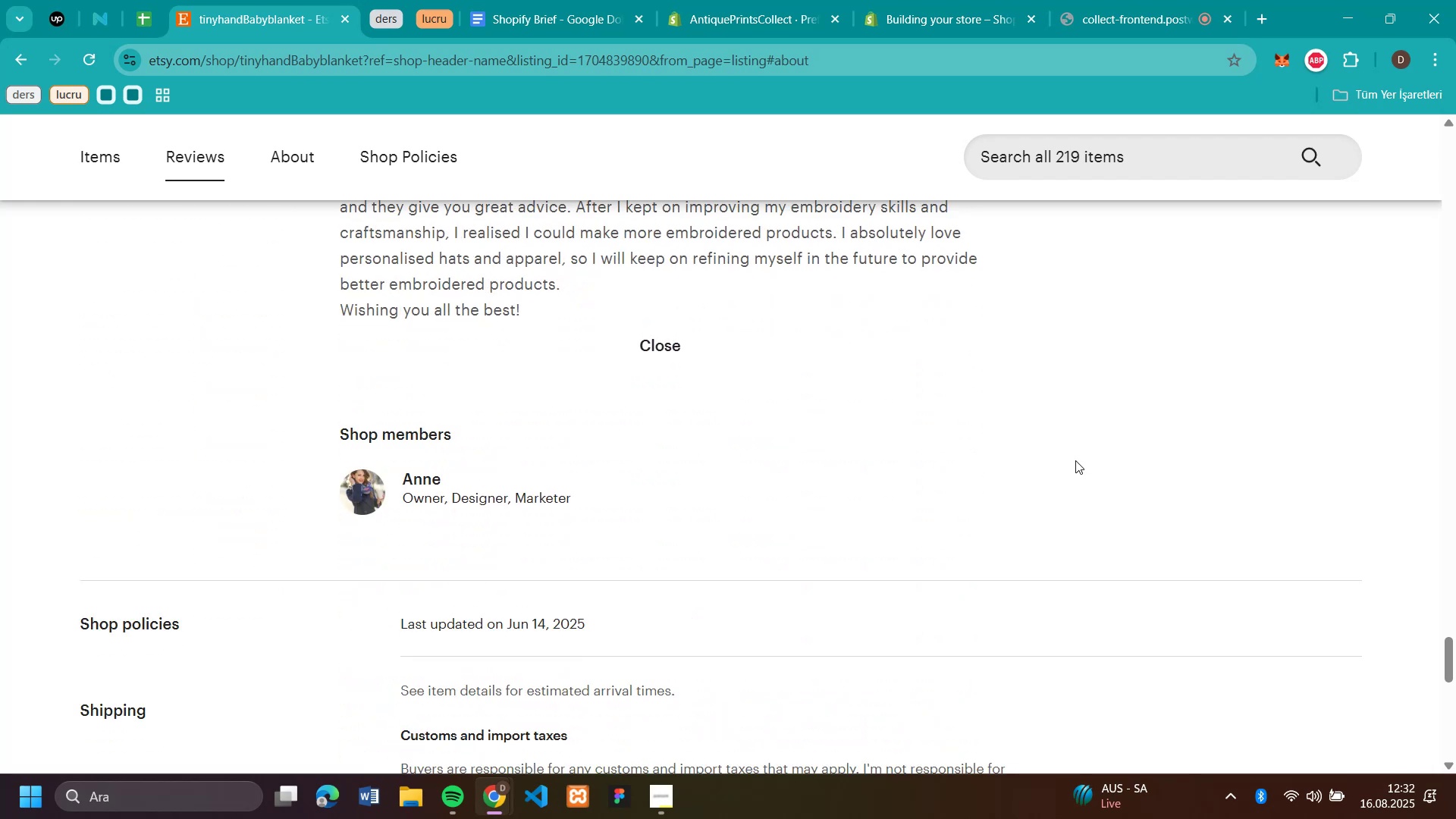 
scroll: coordinate [1075, 460], scroll_direction: down, amount: 3.0
 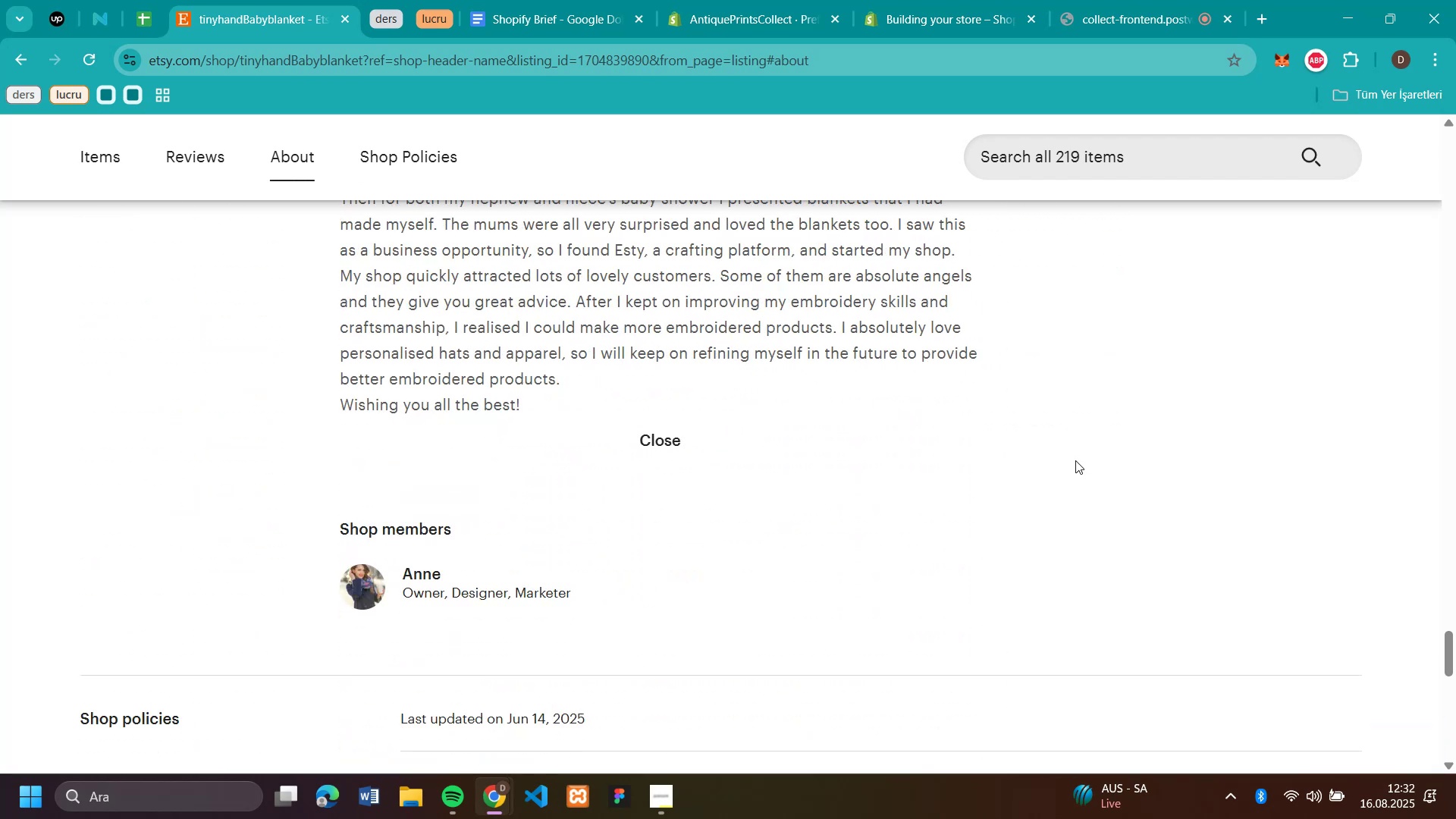 
scroll: coordinate [1075, 460], scroll_direction: up, amount: 8.0
 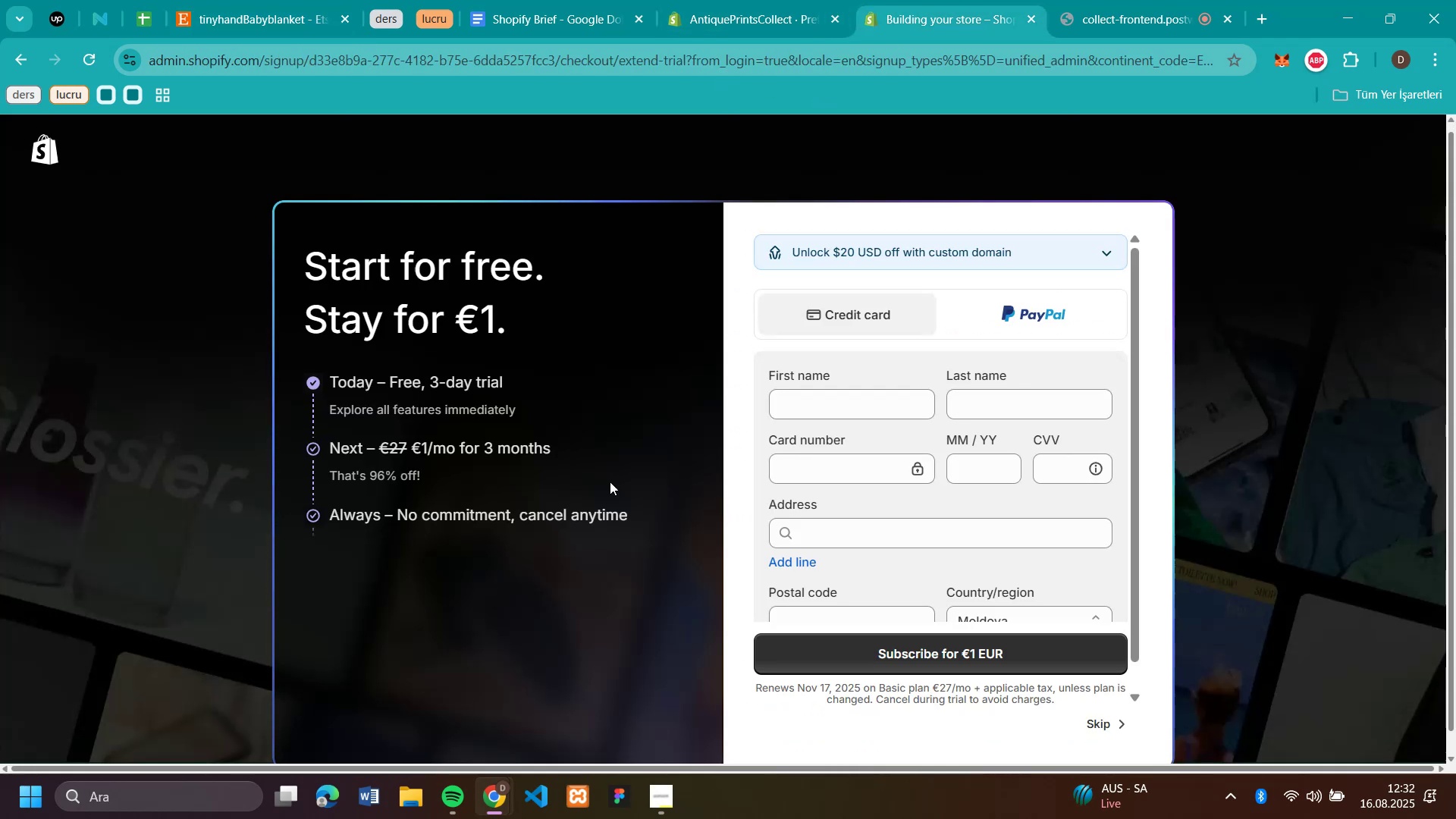 
left_click([908, 13])
 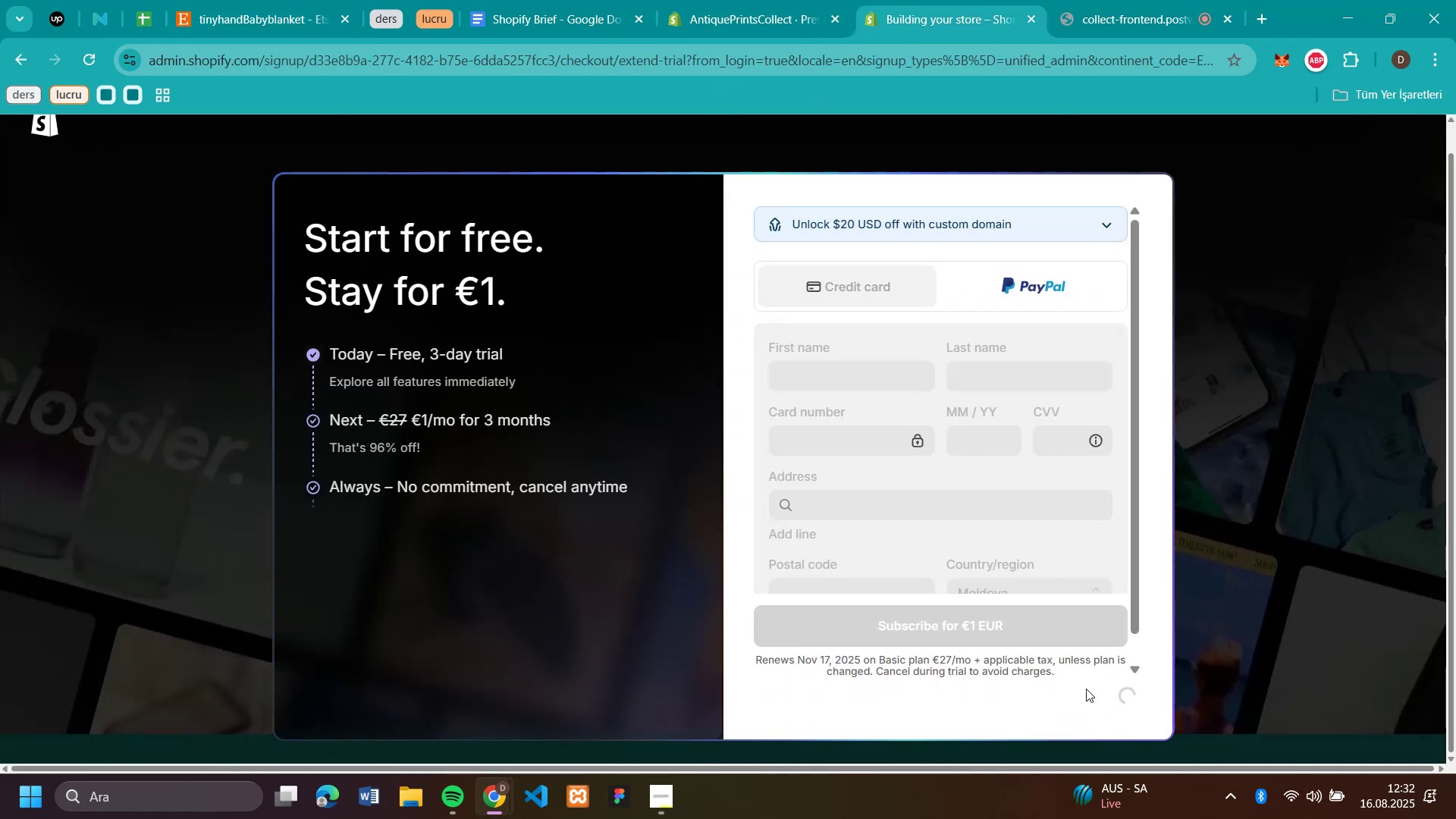 
scroll: coordinate [610, 482], scroll_direction: down, amount: 8.0
 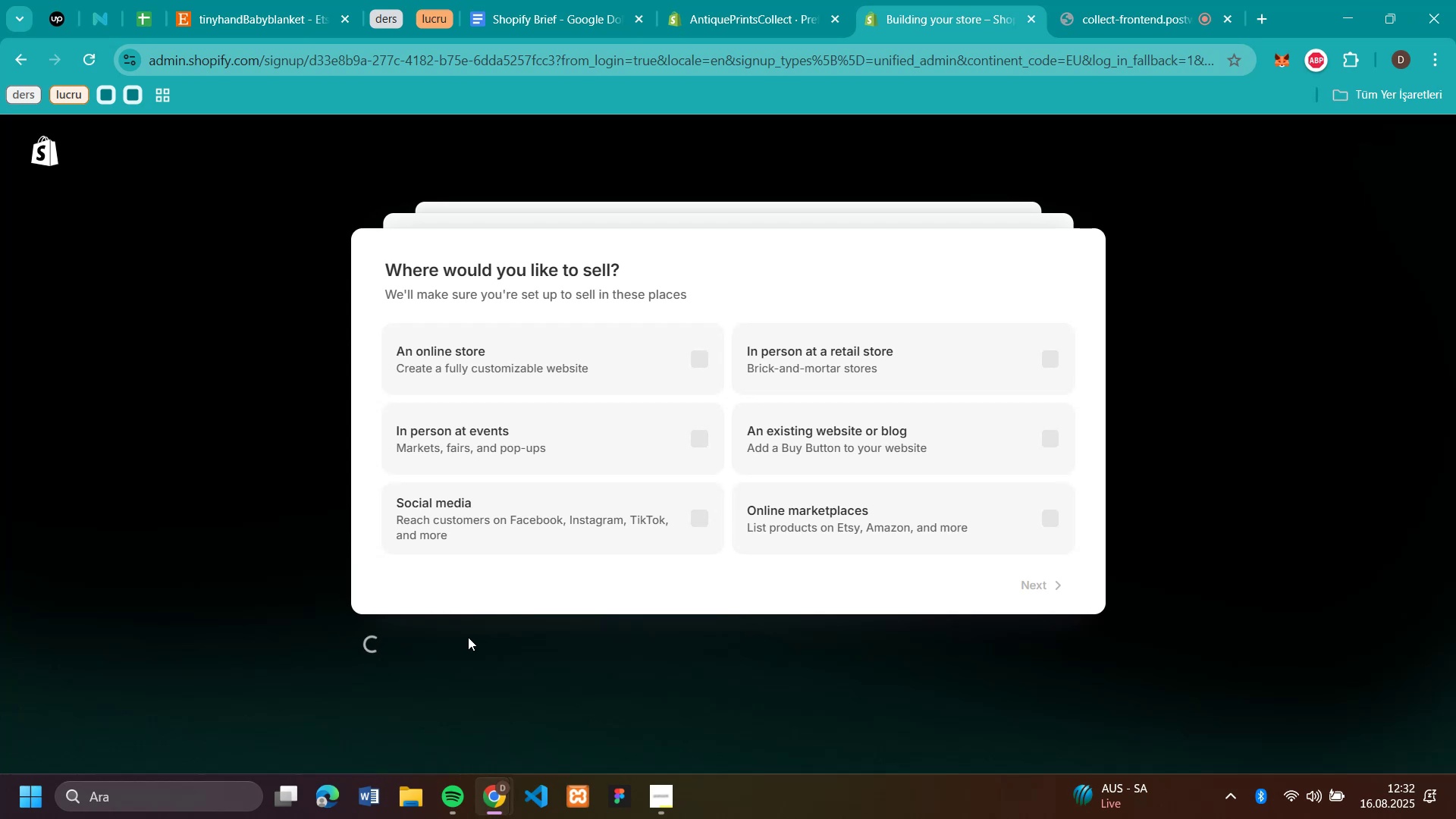 
wait(5.41)
 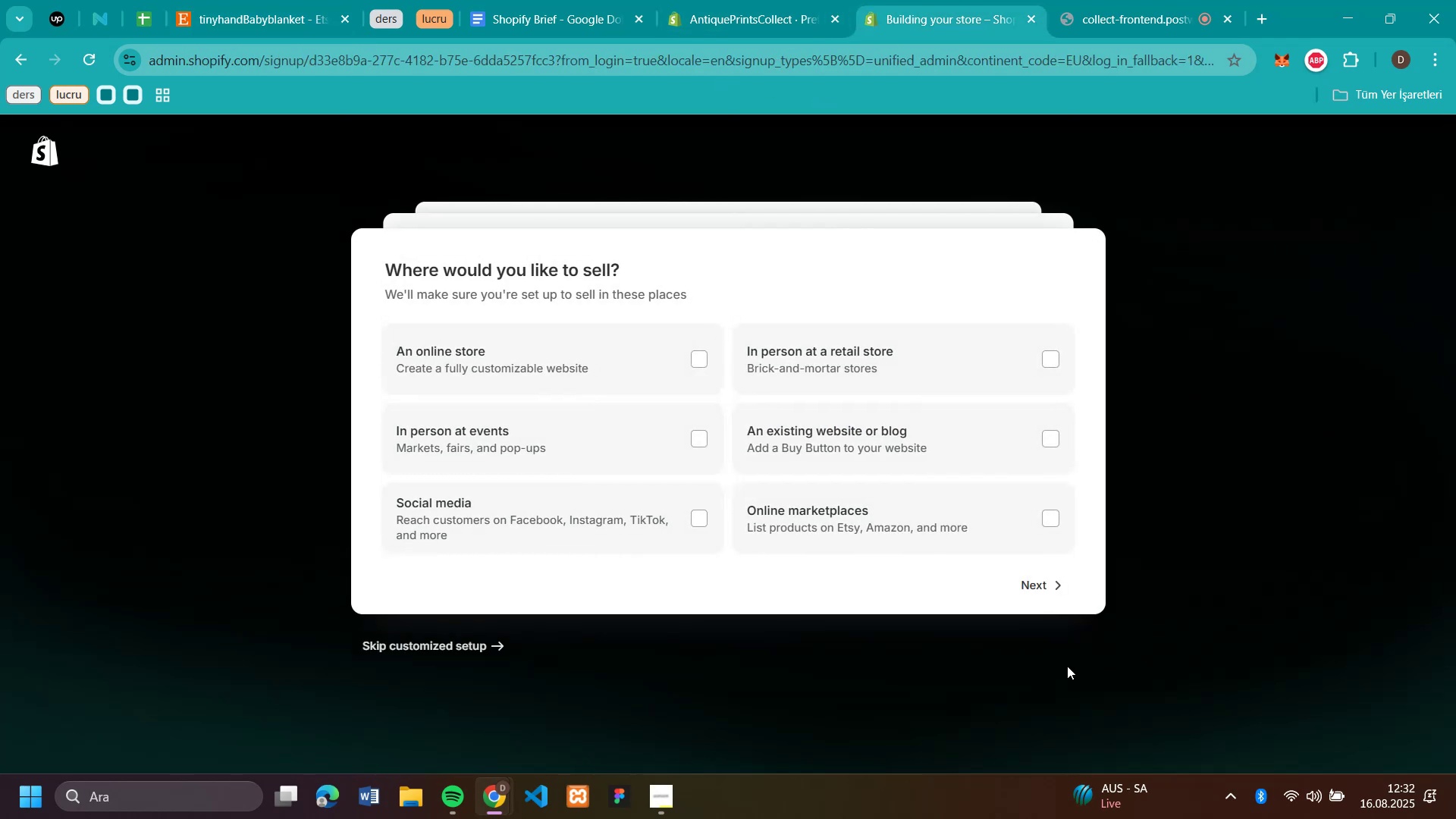 
left_click([468, 637])
 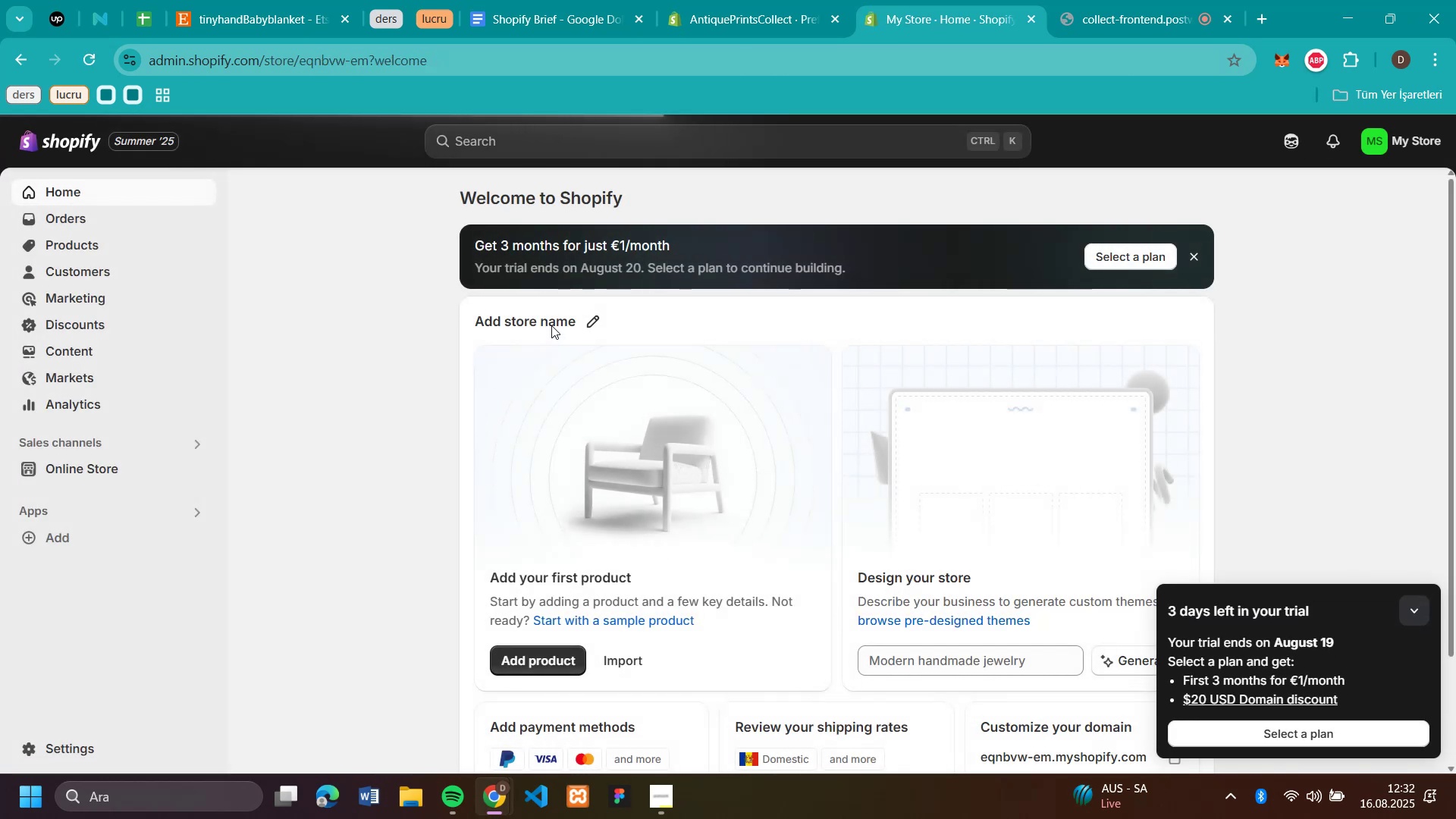 
wait(7.47)
 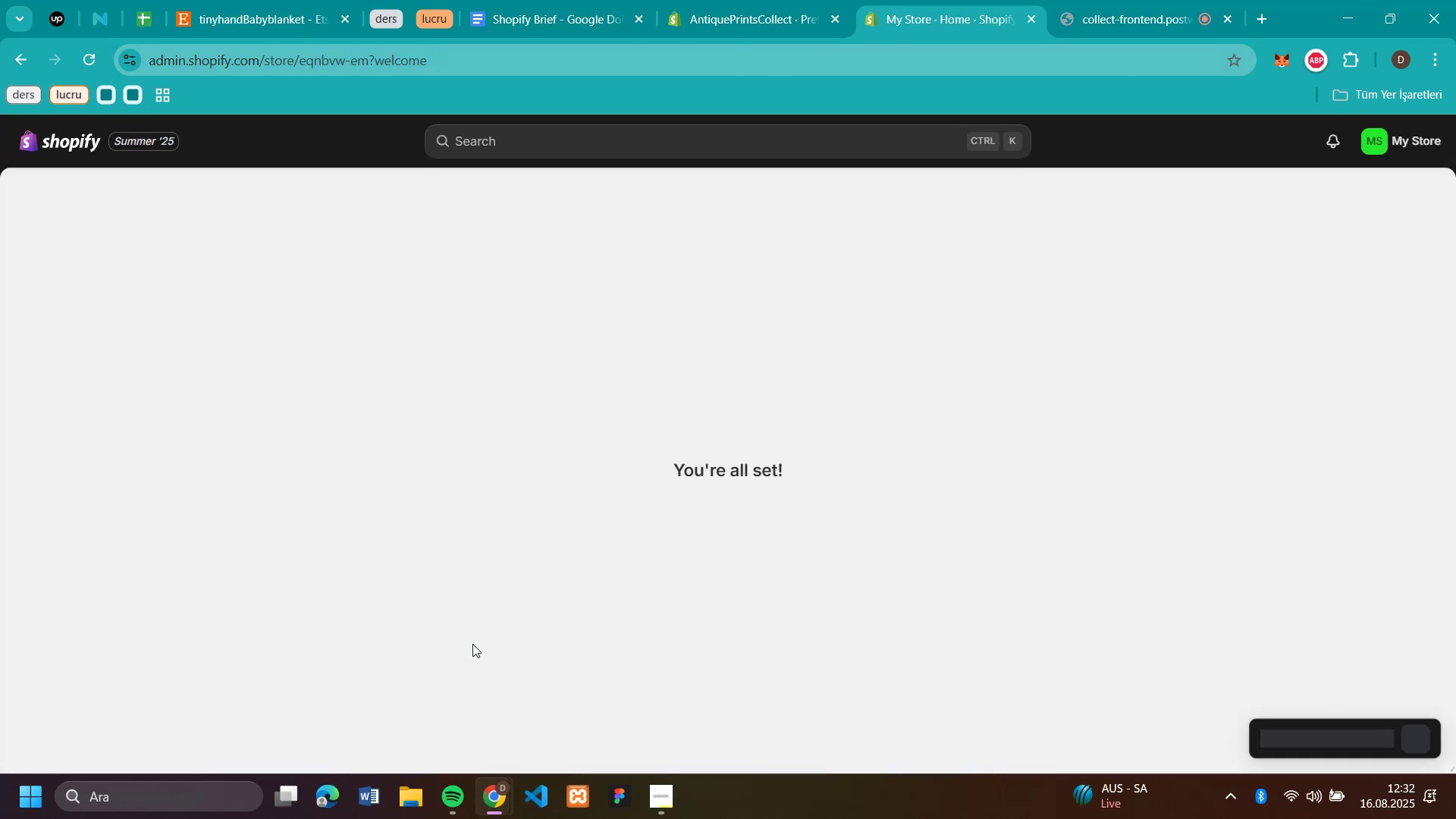 
left_click([551, 325])
 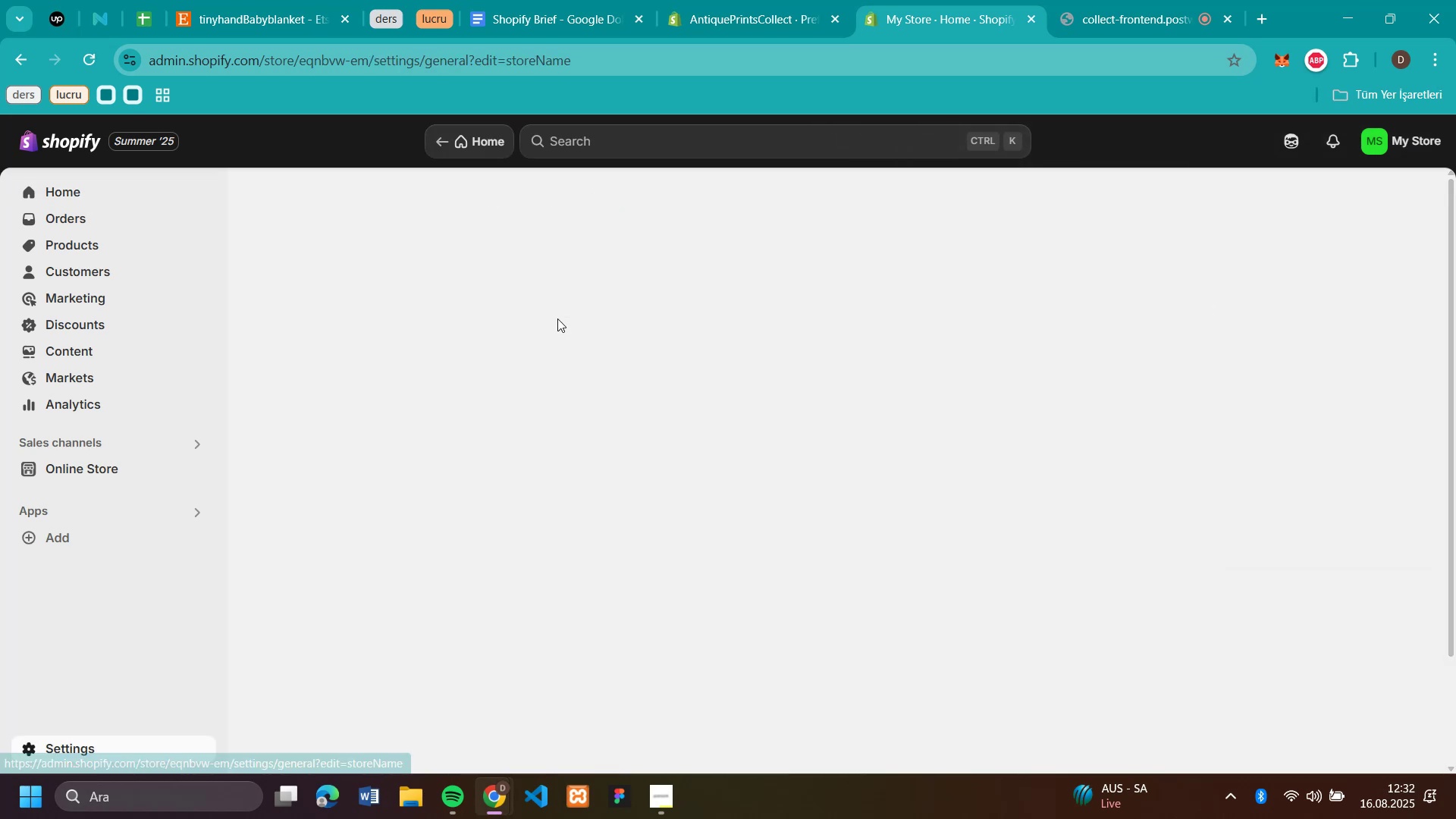 
left_click([557, 318])
 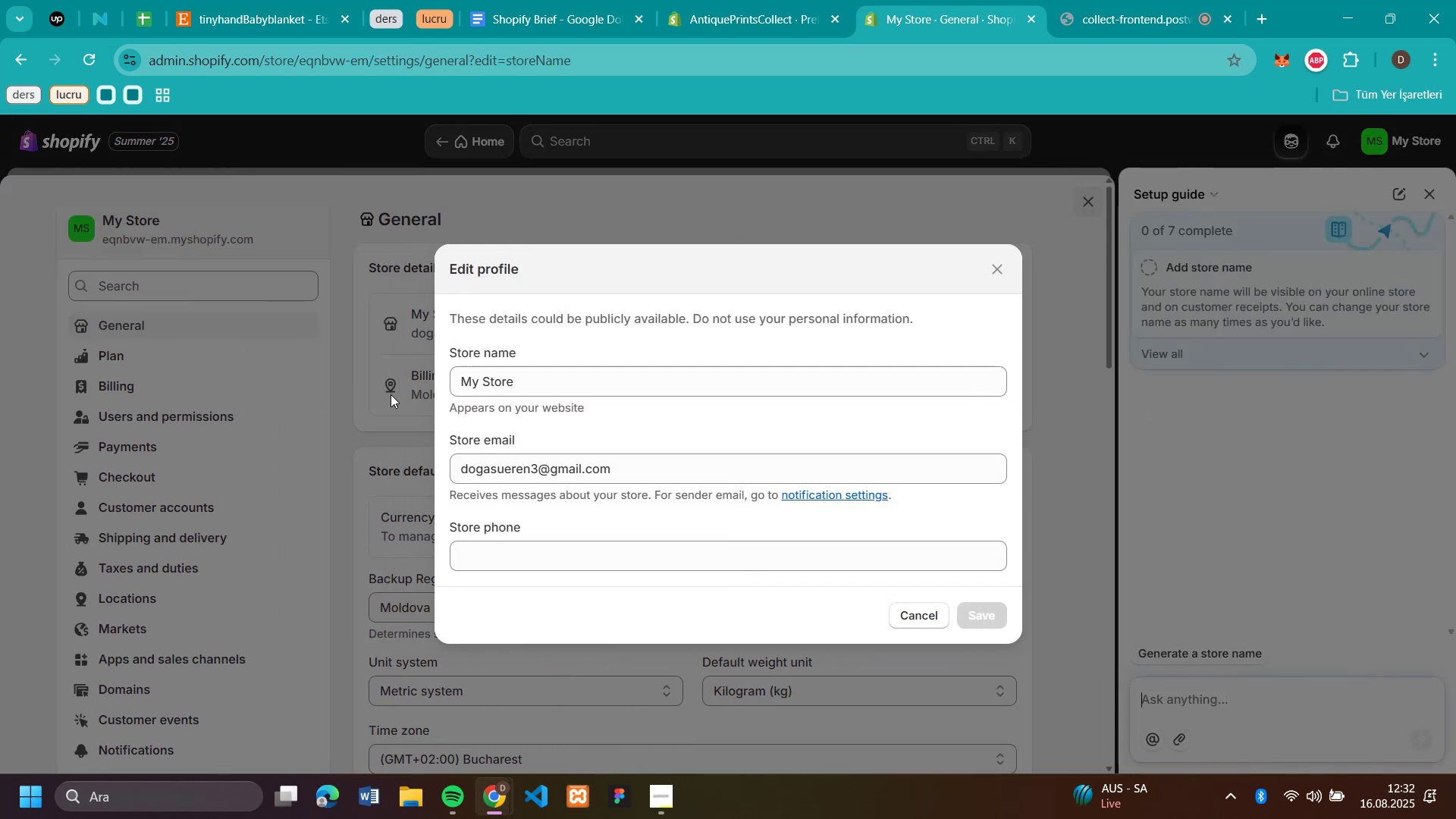 
left_click_drag(start_coordinate=[540, 381], to_coordinate=[347, 391])
 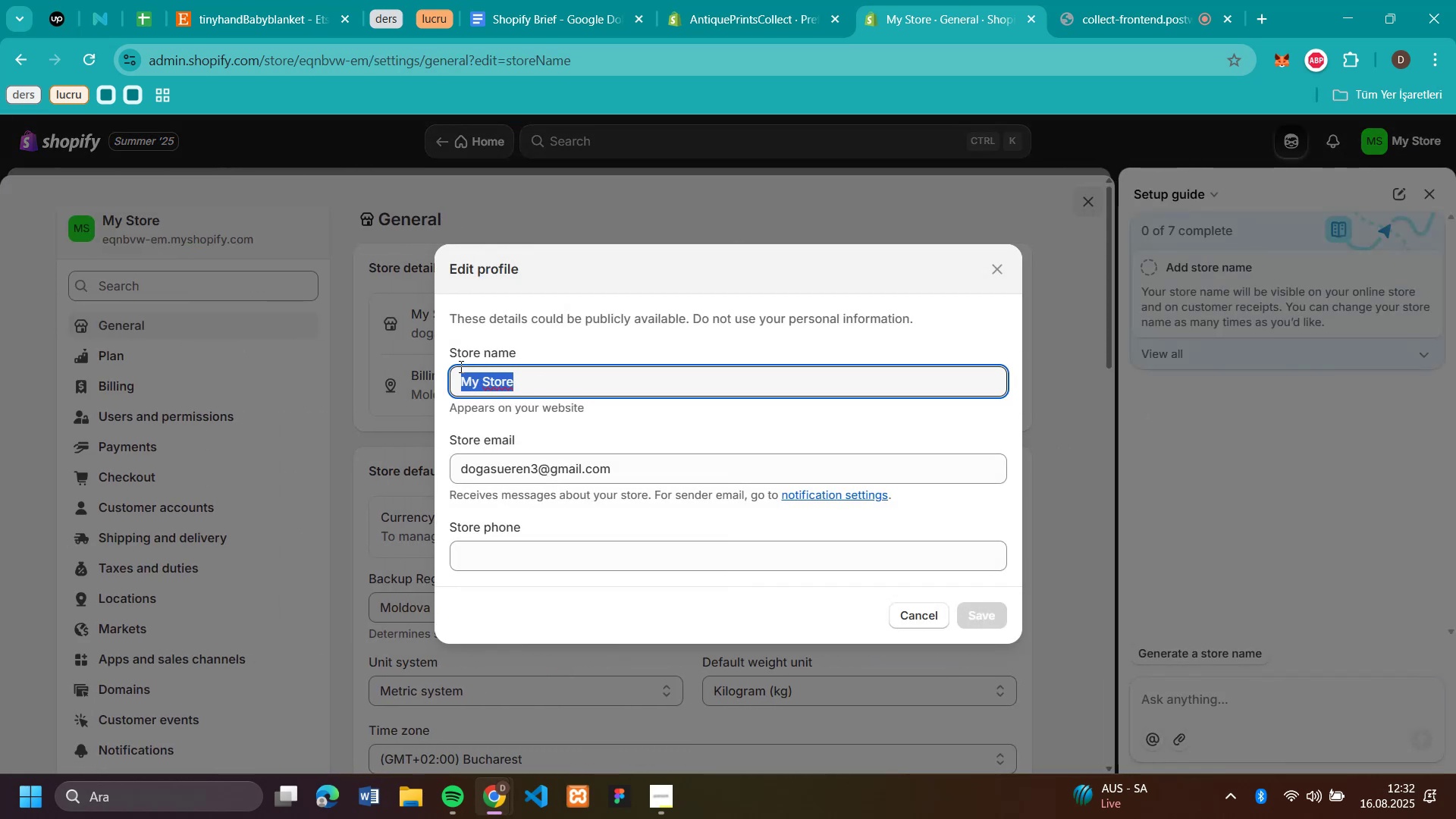 
left_click_drag(start_coordinate=[546, 387], to_coordinate=[460, 366])
 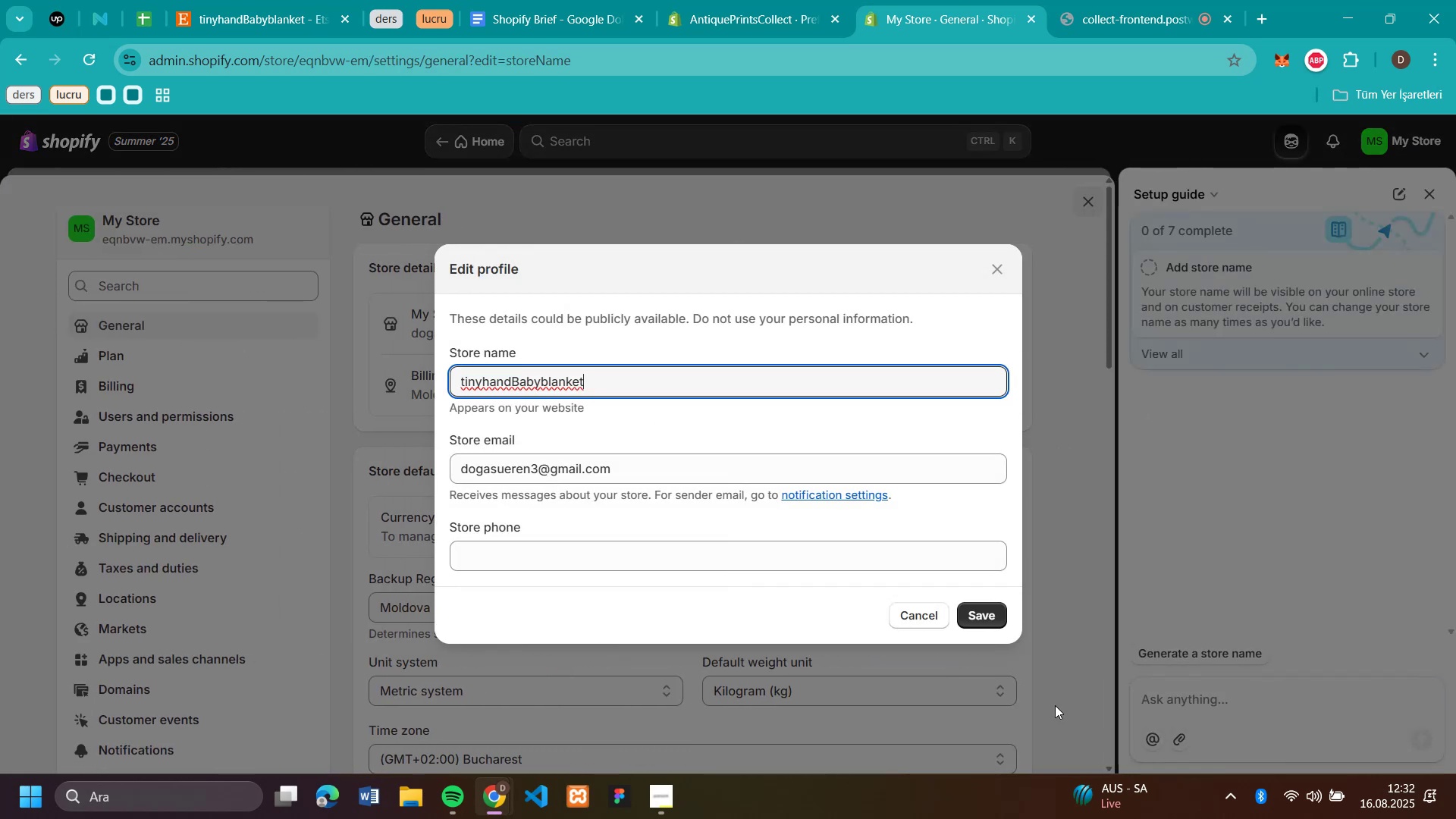 
key(Control+V)
 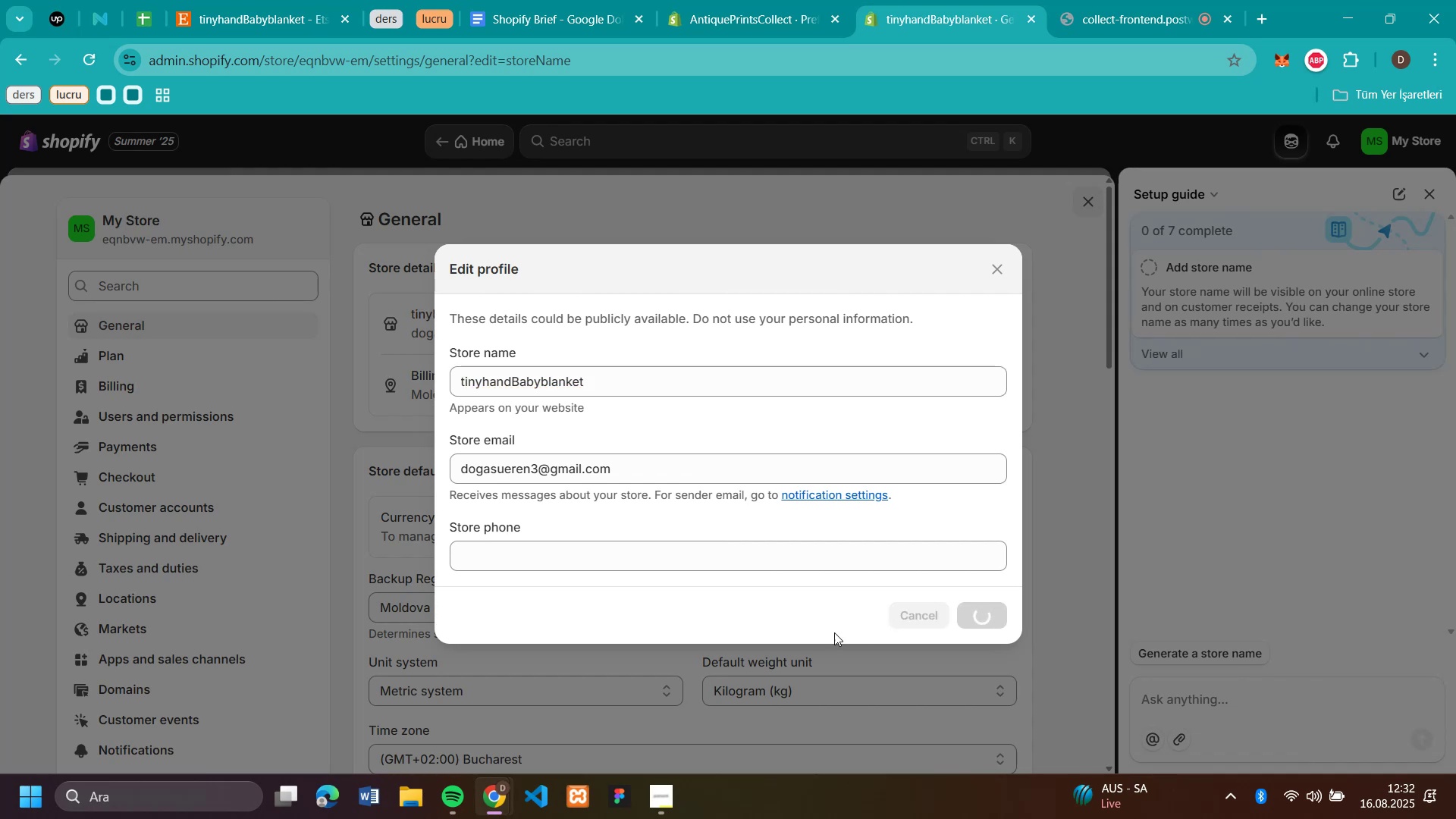 
left_click([990, 613])
 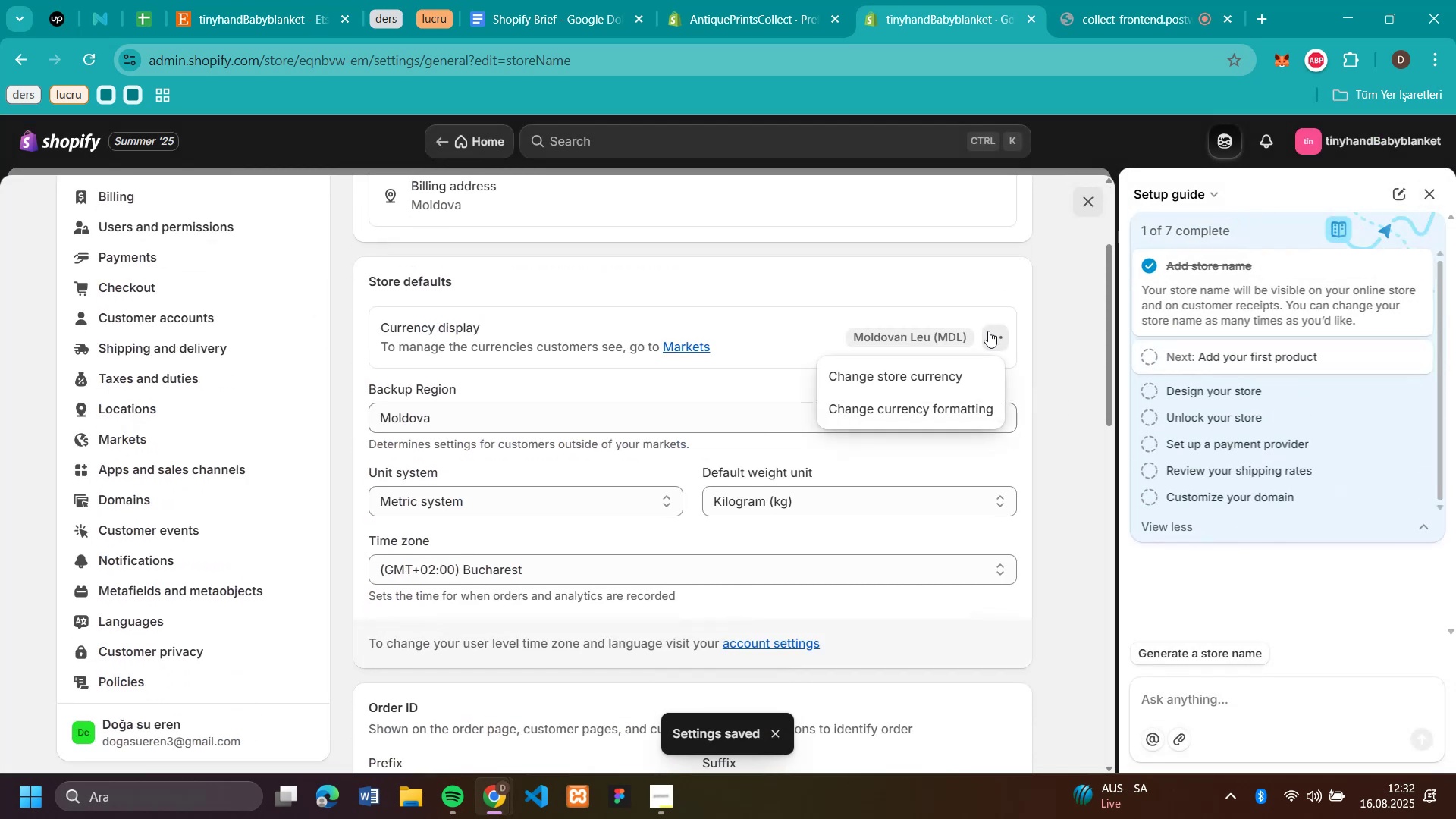 
scroll: coordinate [1004, 457], scroll_direction: down, amount: 2.0
 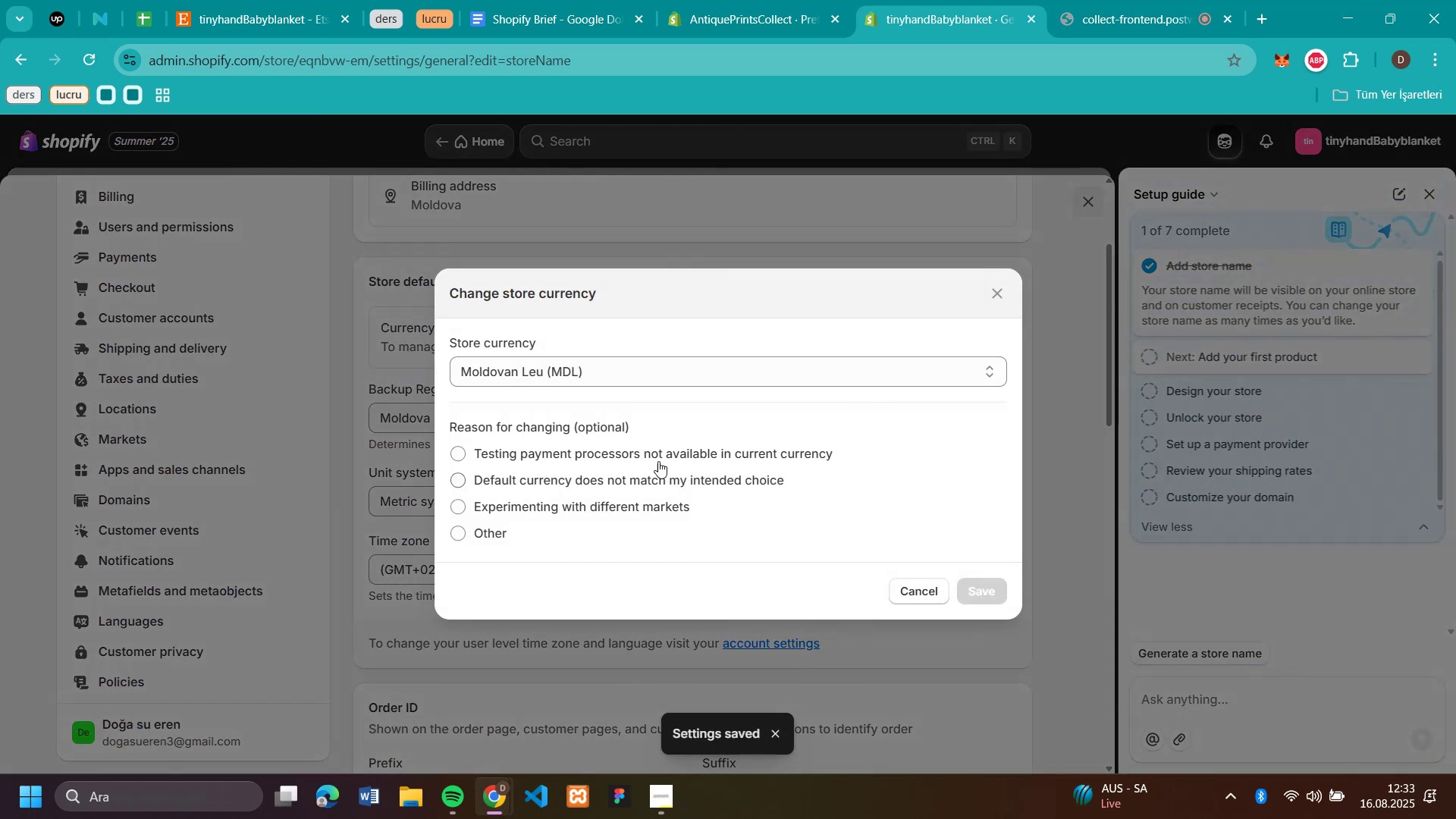 
left_click([988, 331])
 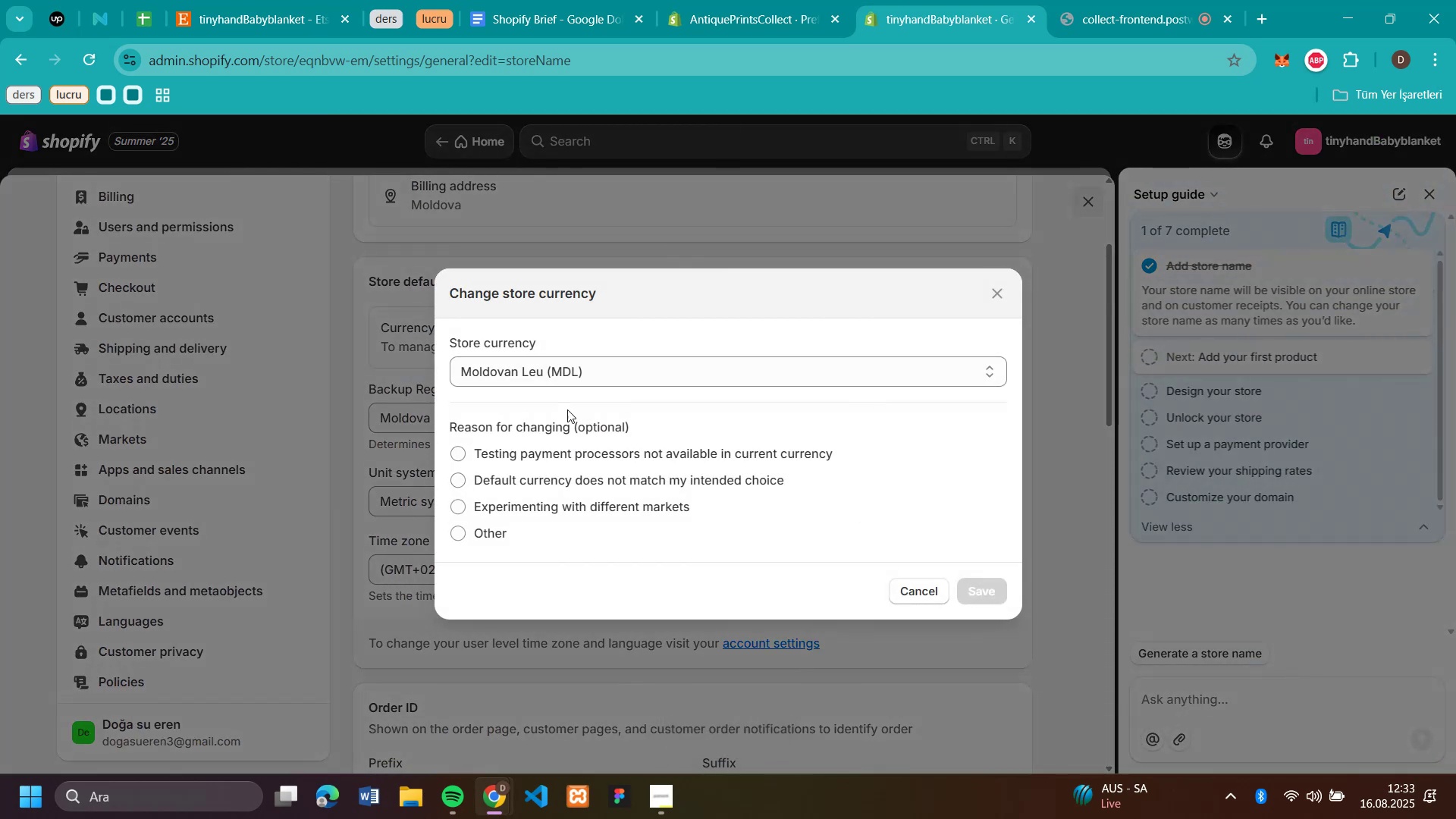 
left_click([899, 382])
 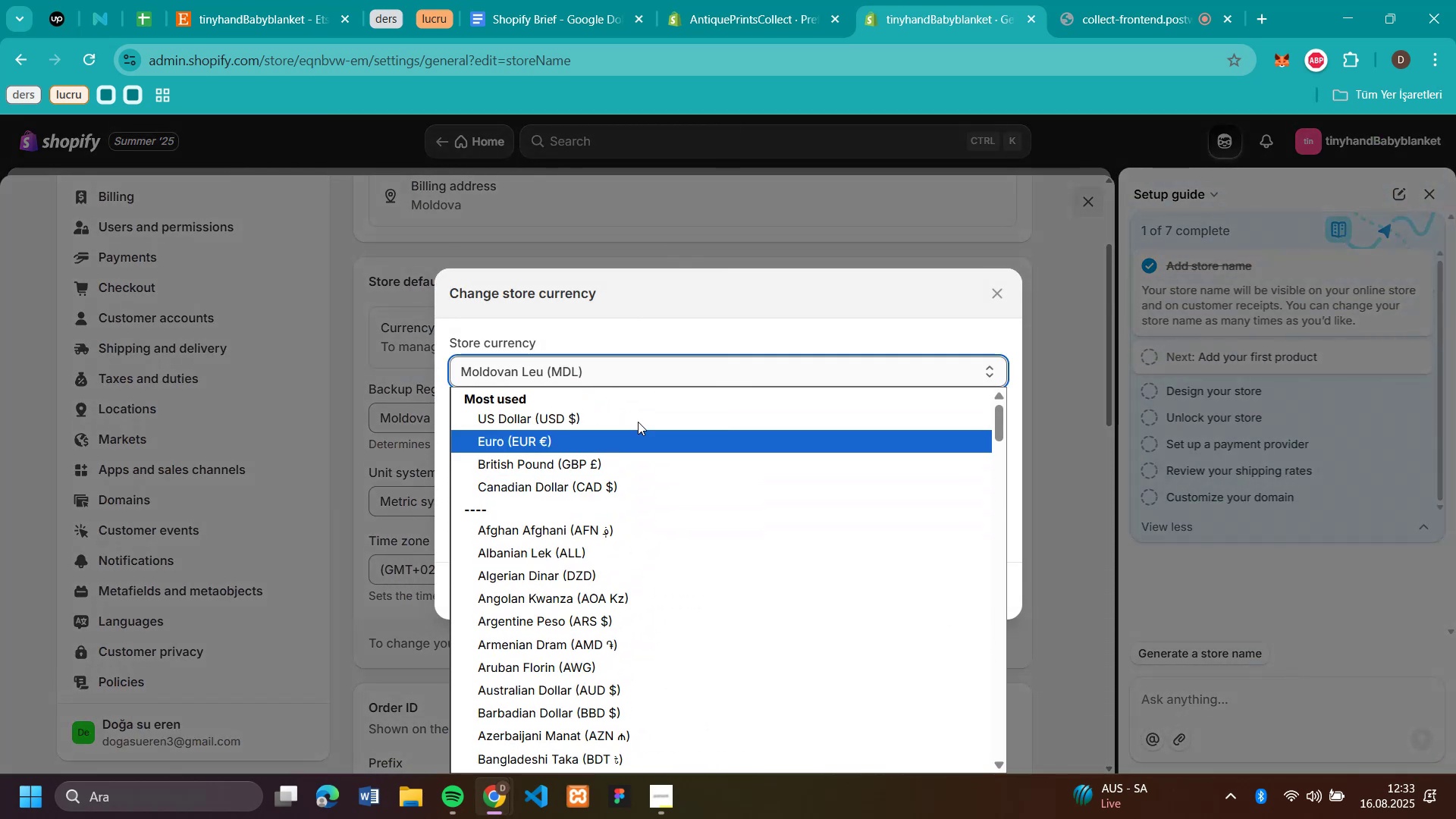 
left_click([578, 369])
 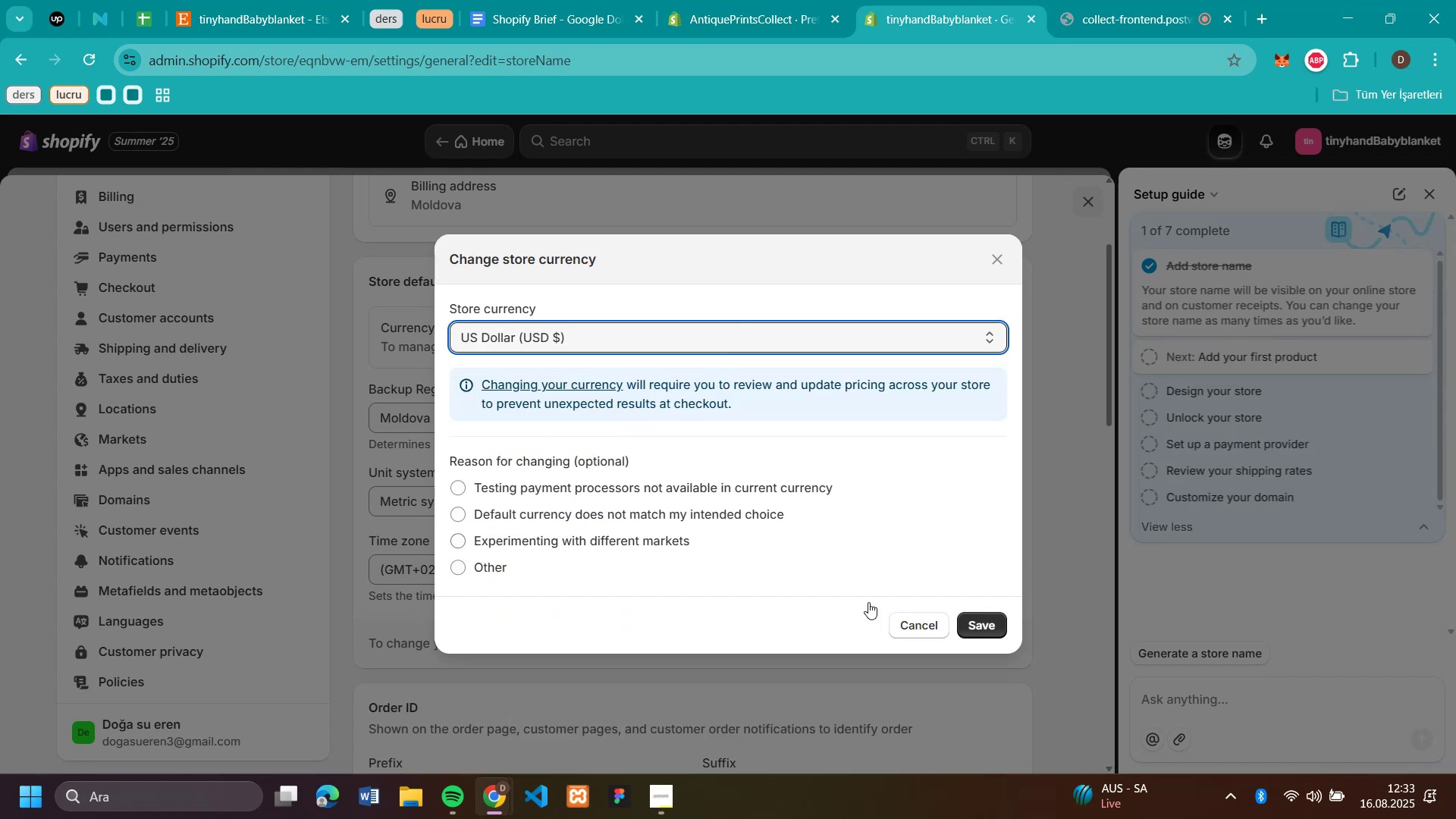 
scroll: coordinate [666, 486], scroll_direction: up, amount: 16.0
 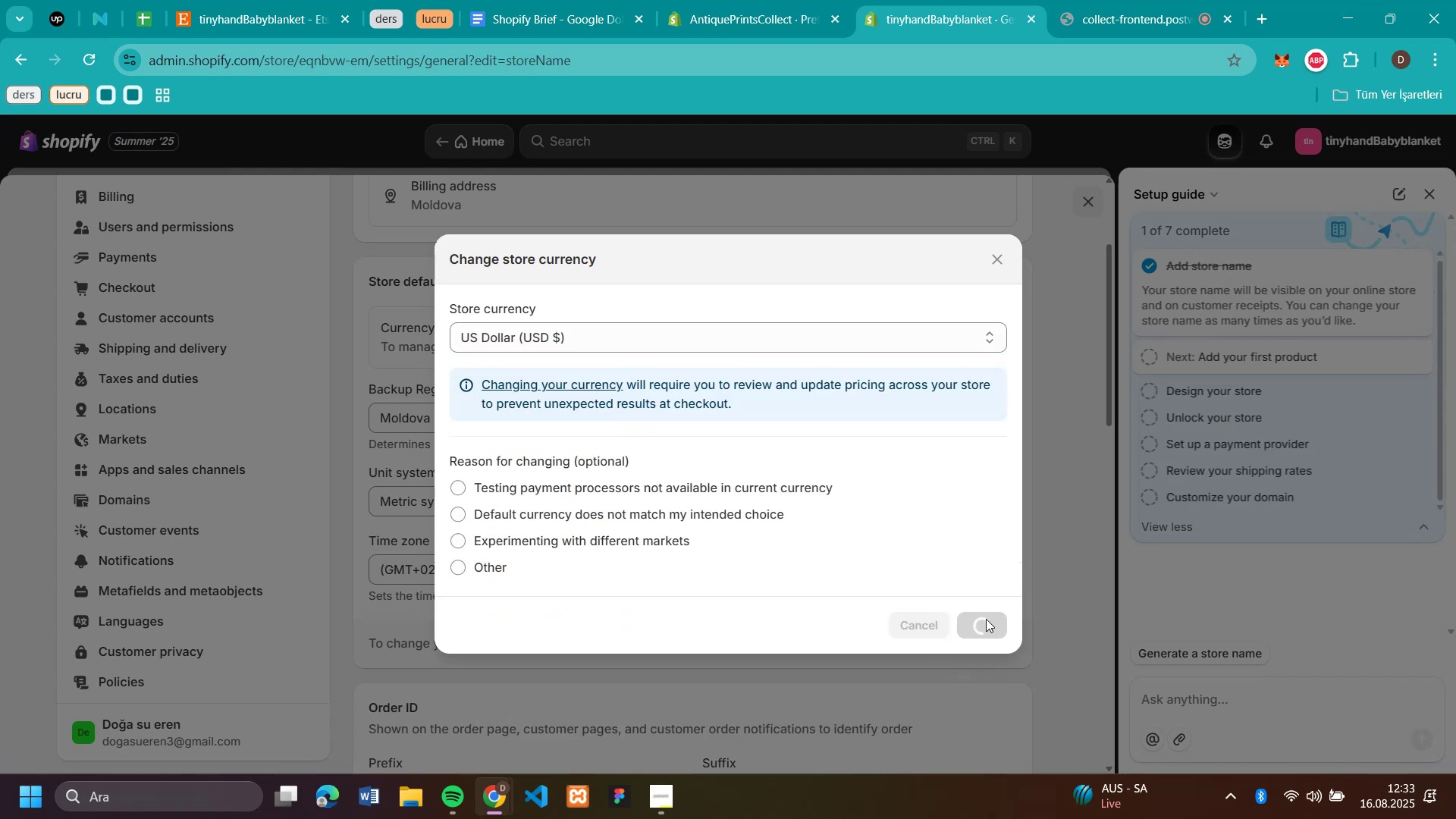 
left_click([624, 415])
 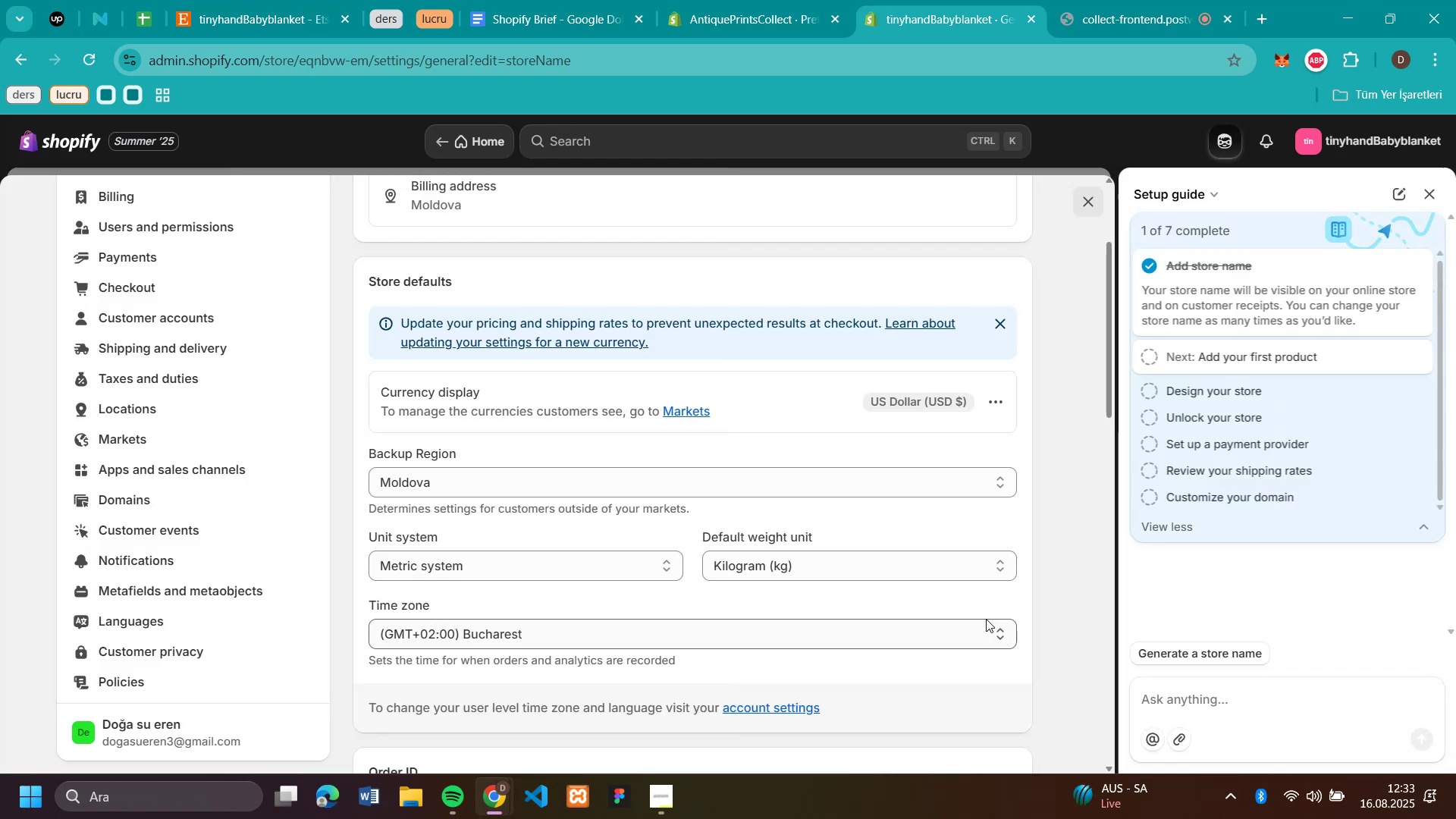 
left_click([986, 619])
 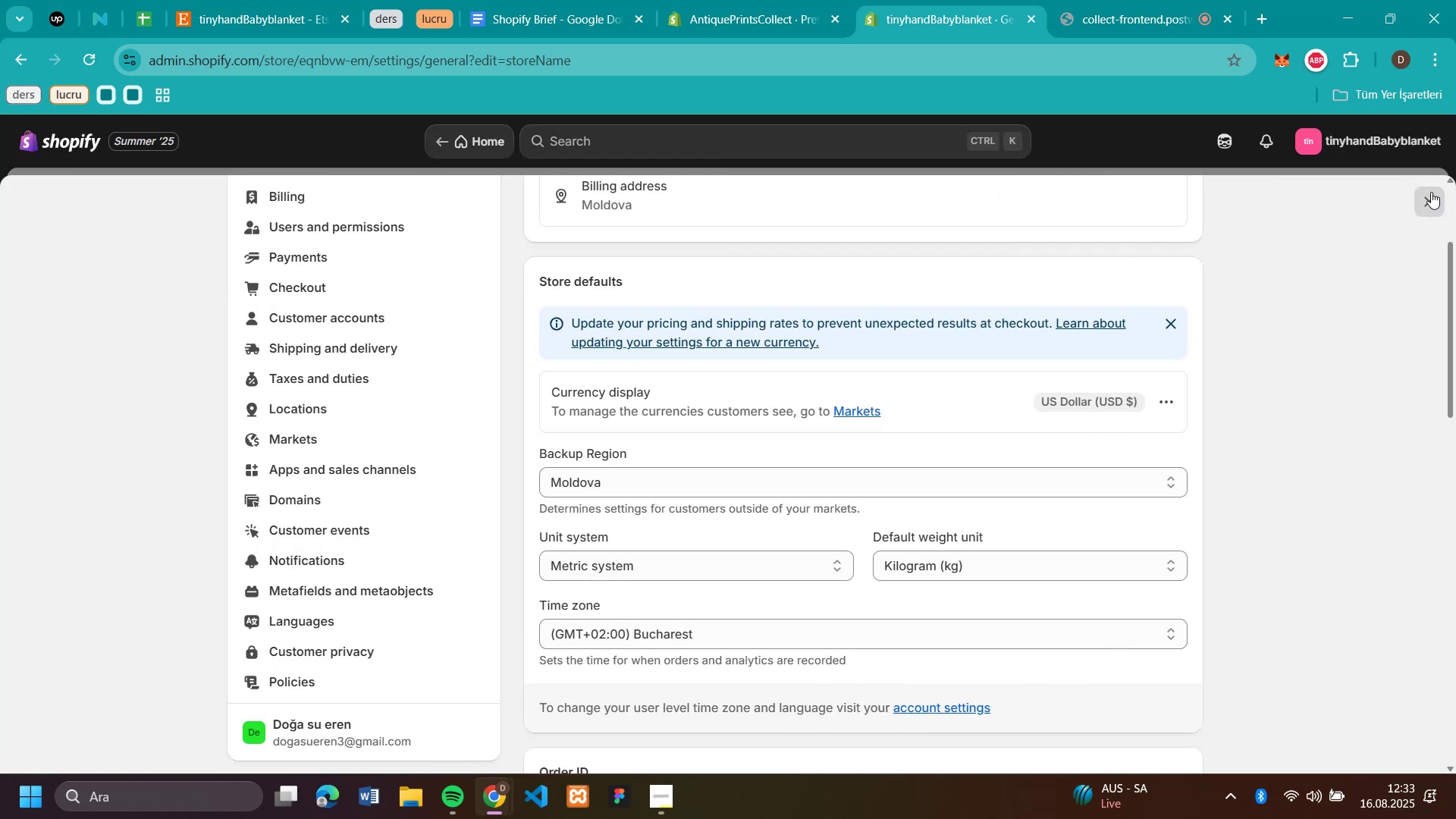 
wait(5.71)
 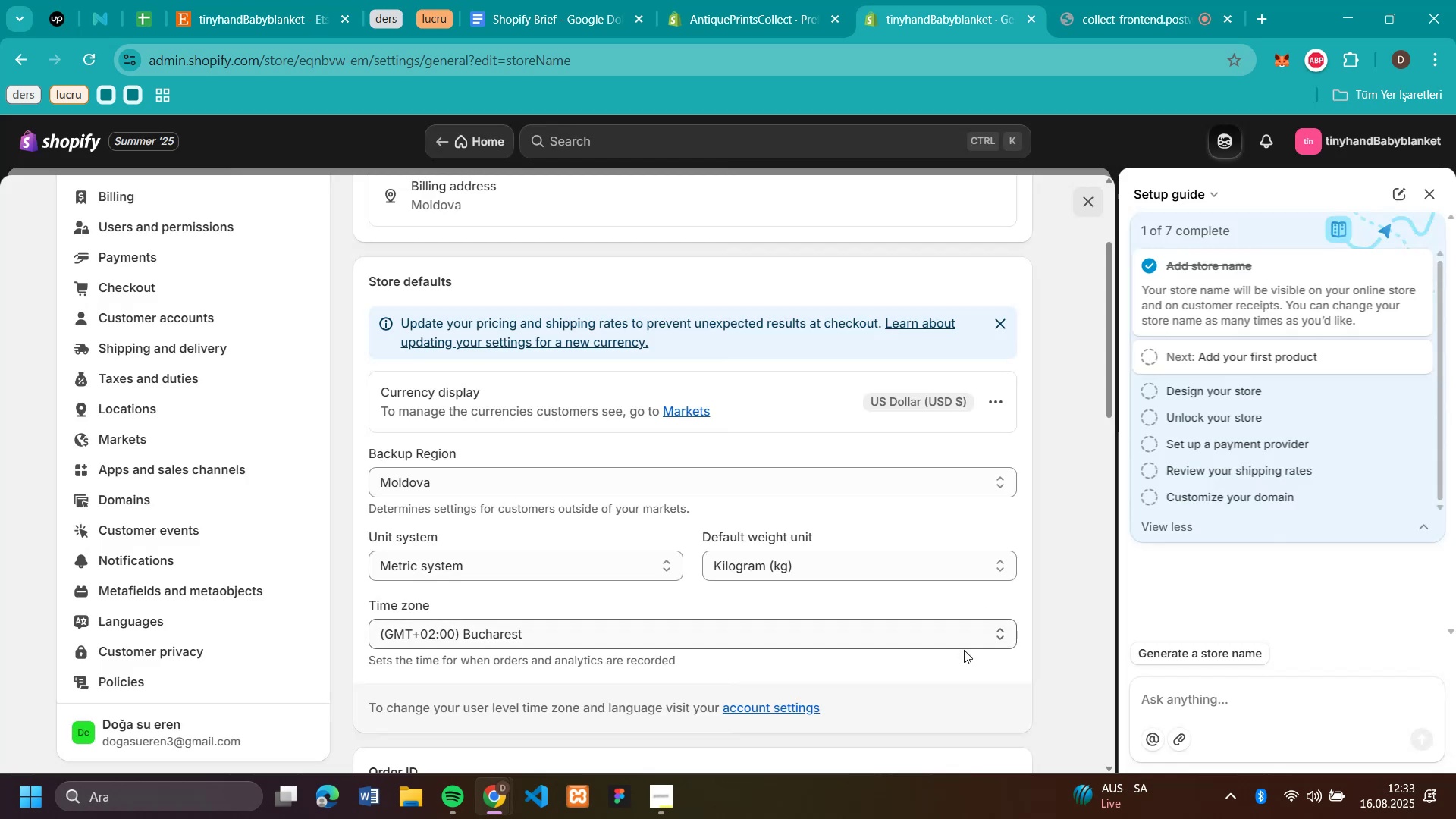 
left_click([1431, 192])
 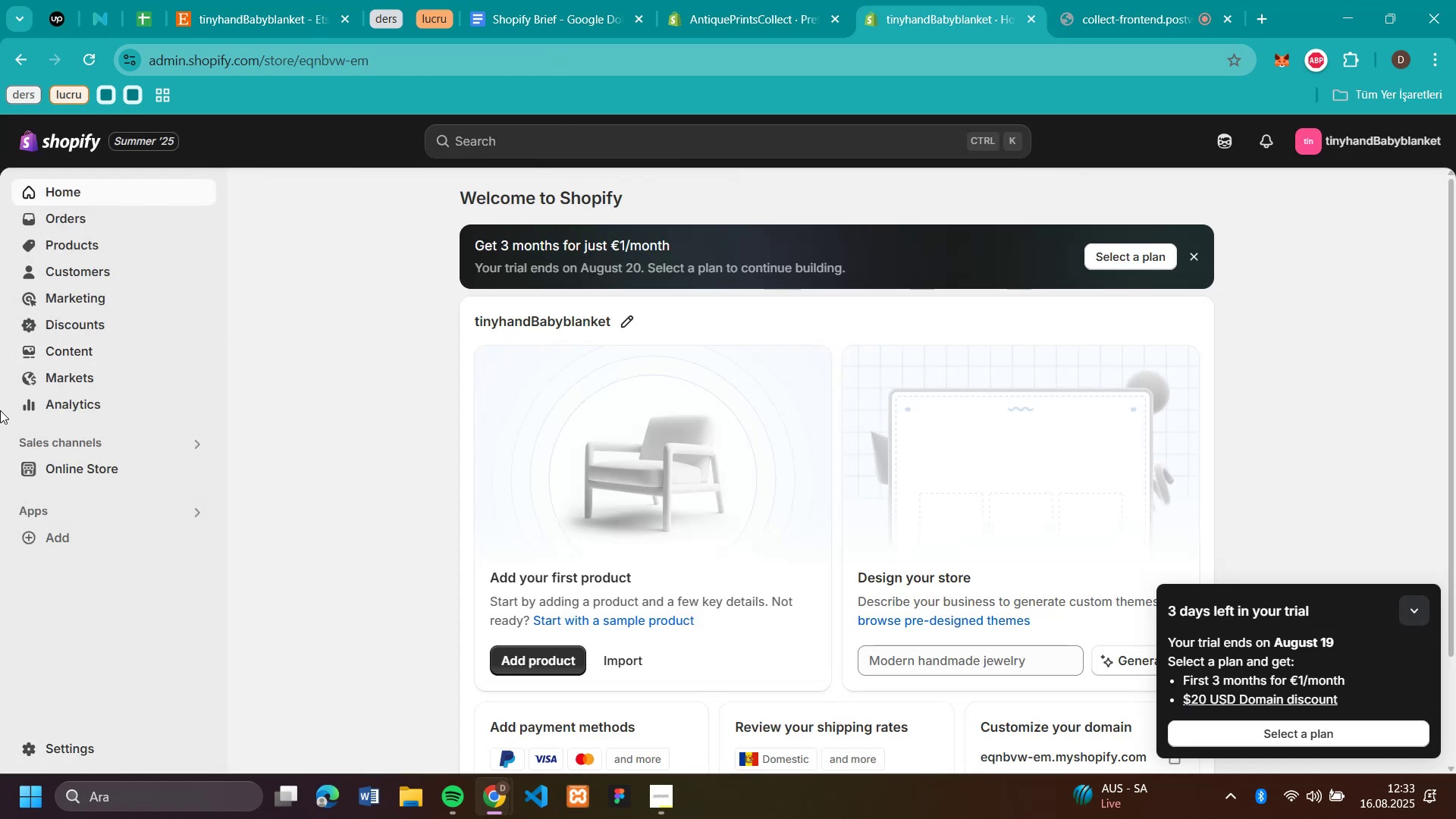 
left_click([1431, 192])
 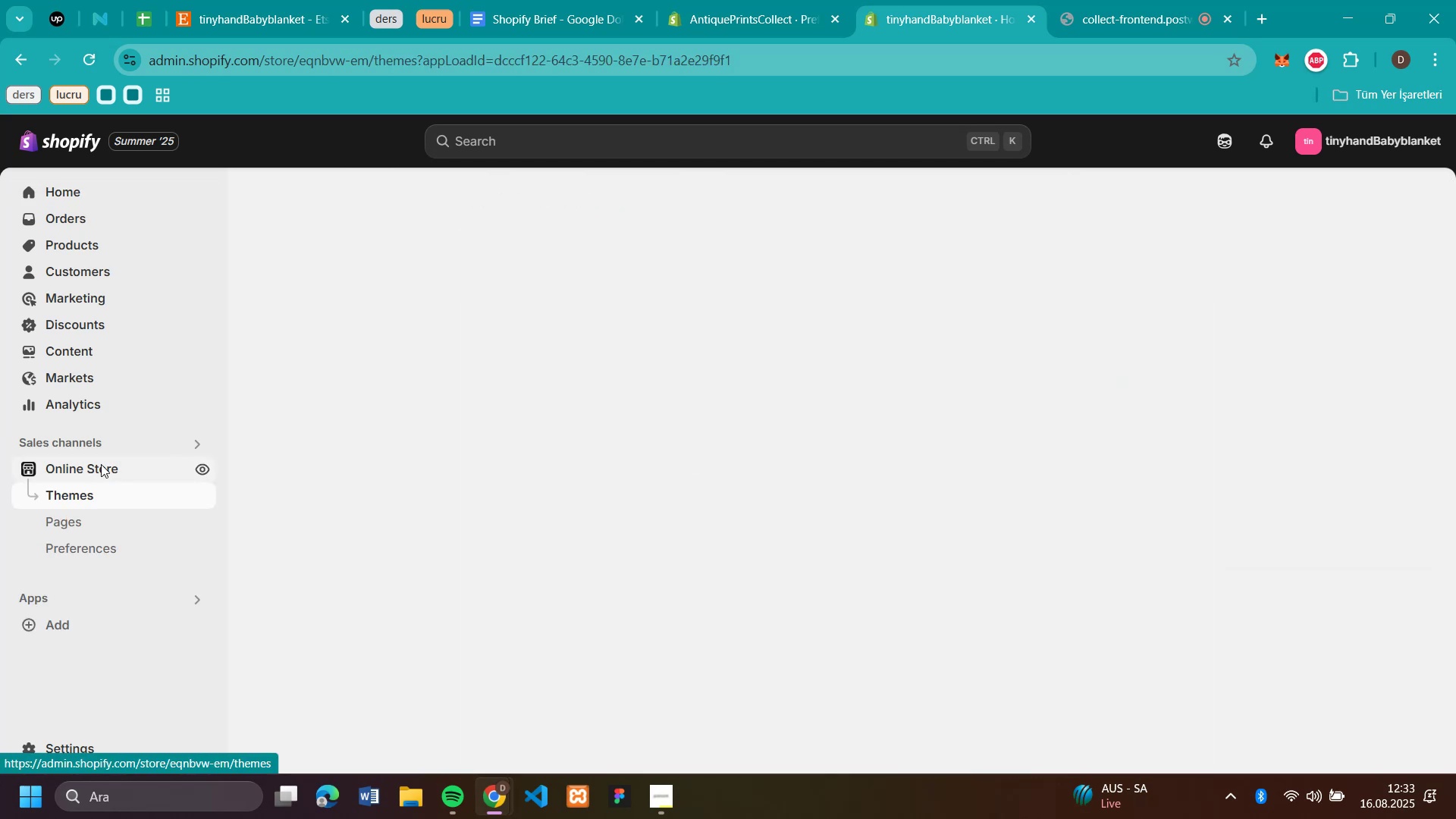 
left_click([101, 465])
 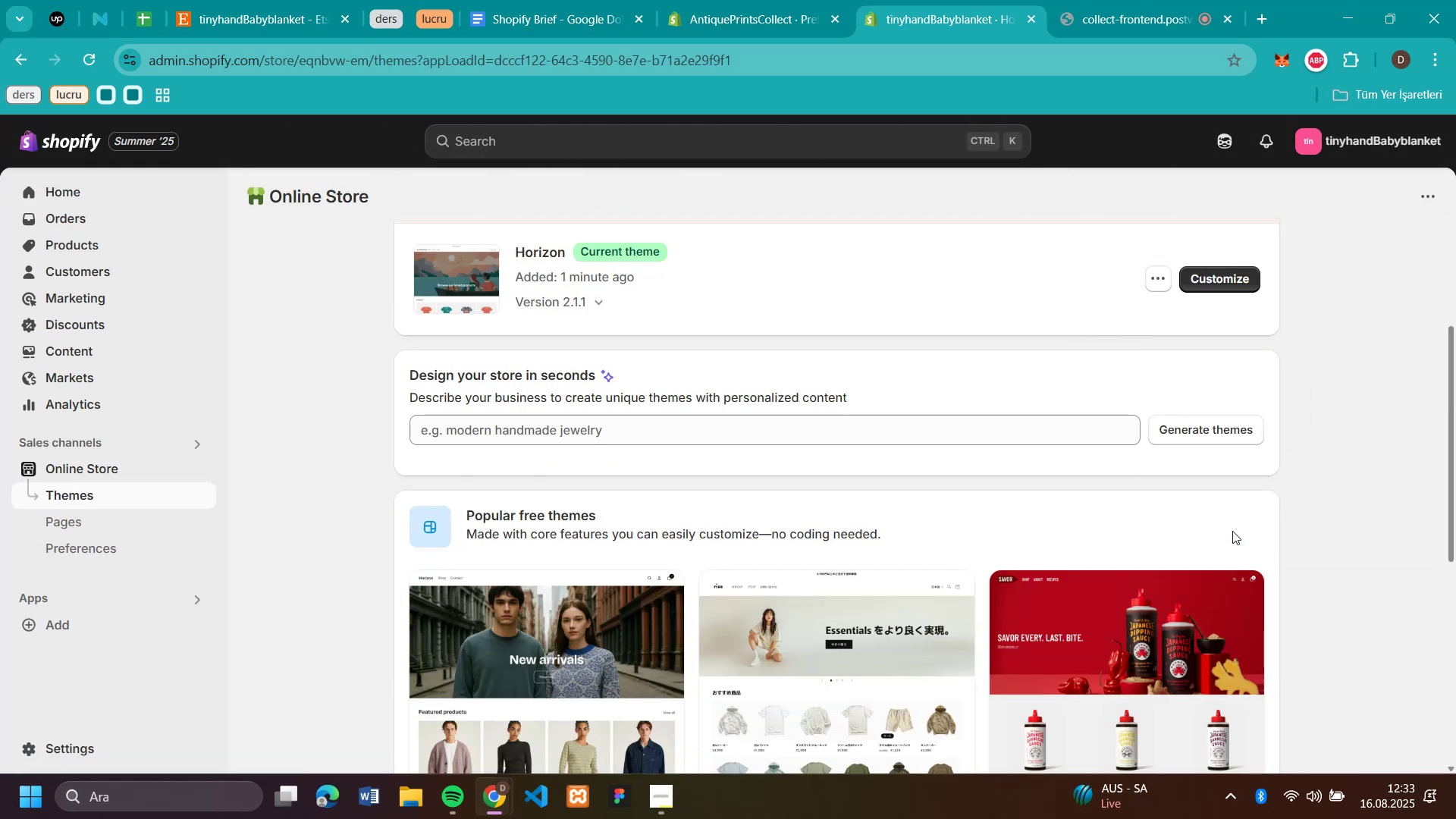 
wait(5.5)
 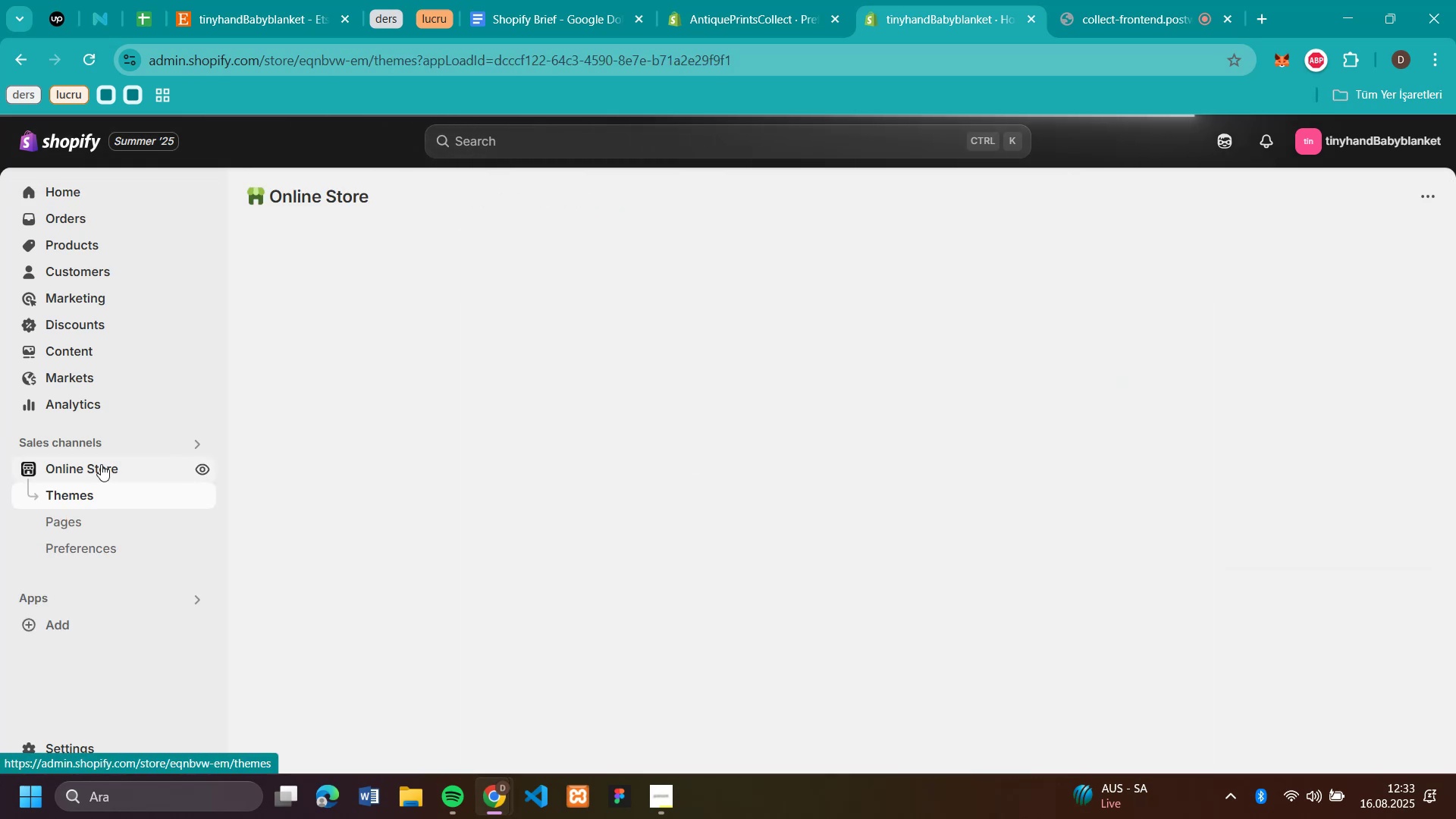 
scroll: coordinate [1232, 531], scroll_direction: down, amount: 8.0
 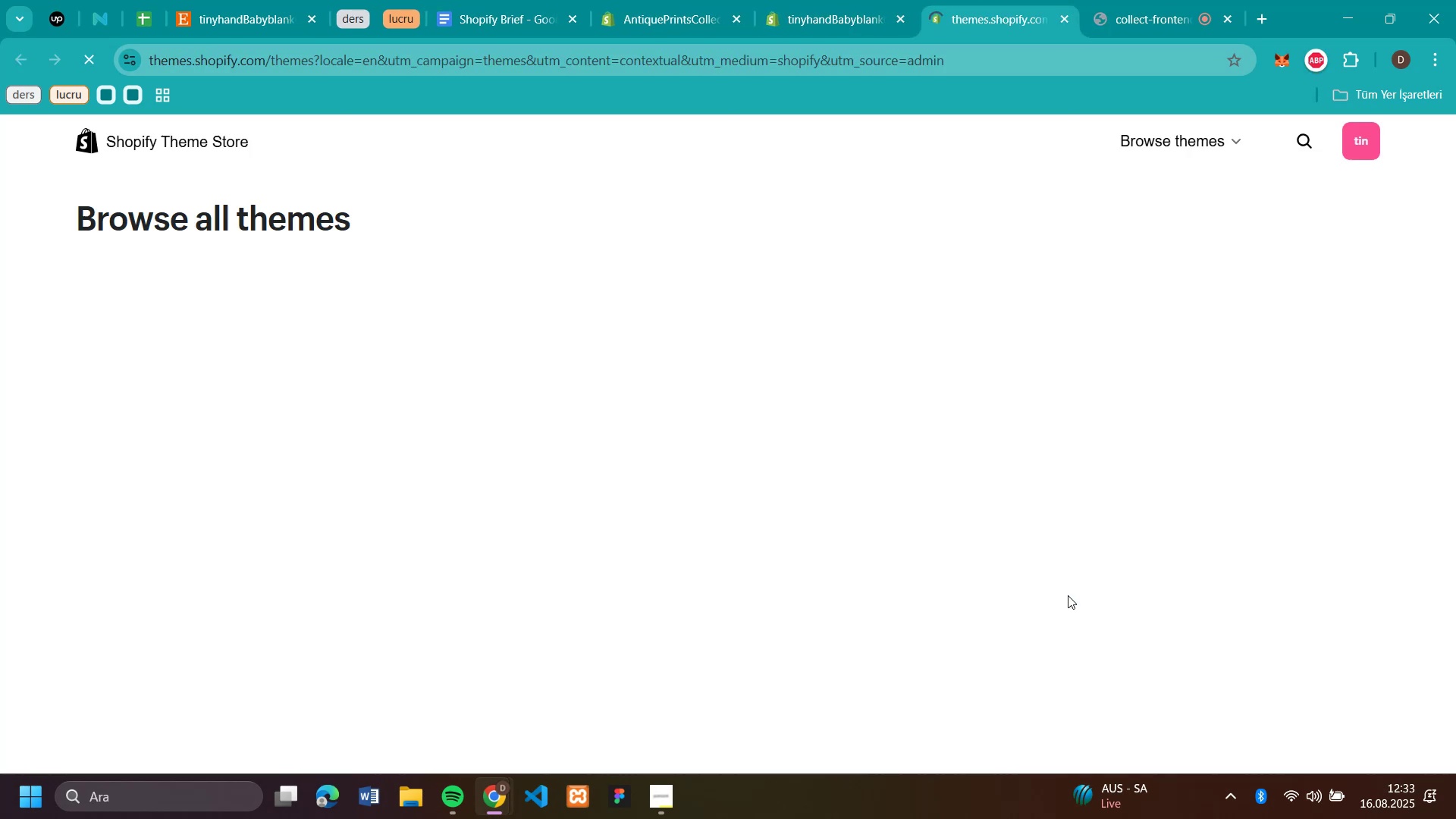 
left_click([1068, 595])
 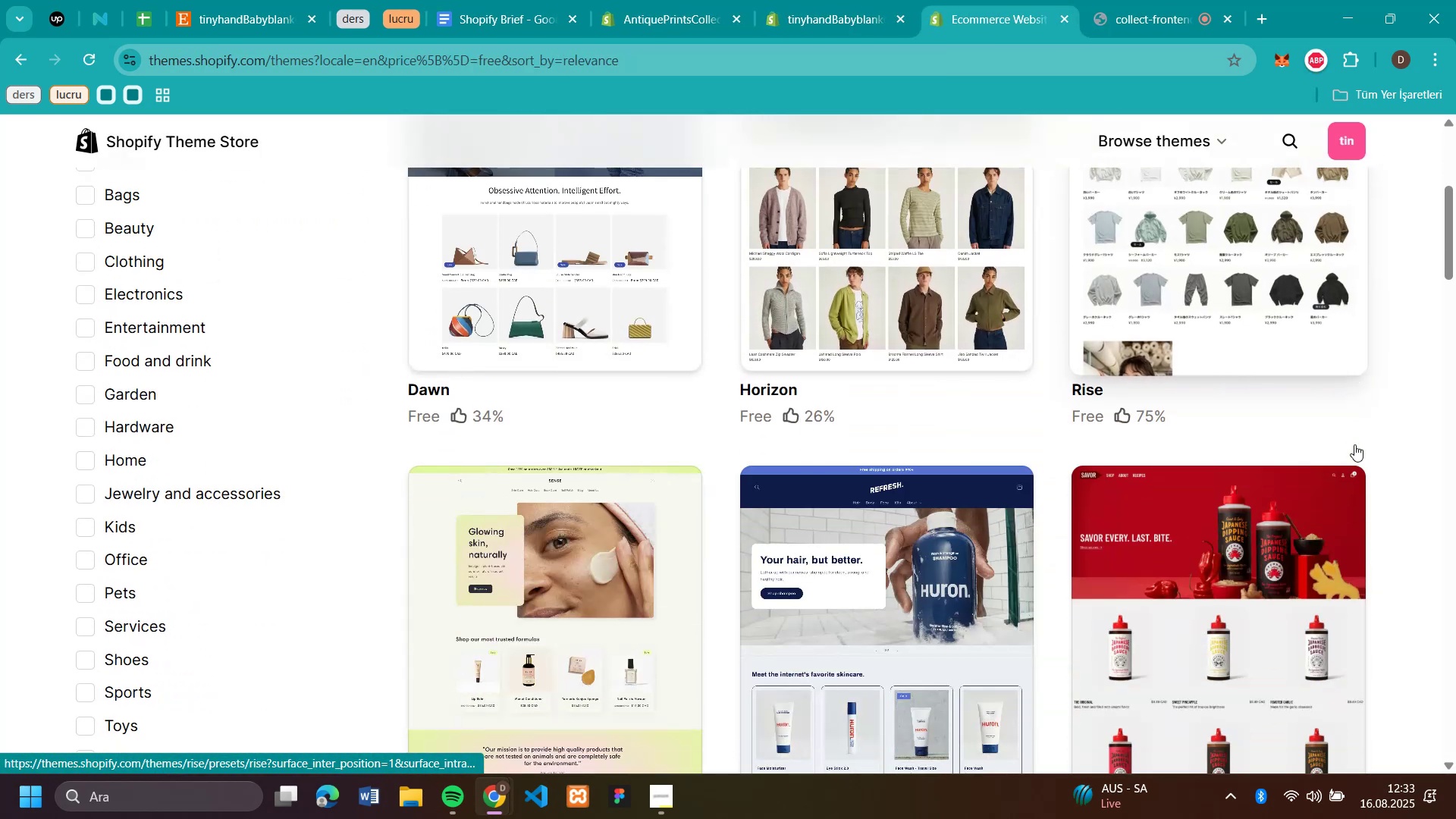 
wait(5.86)
 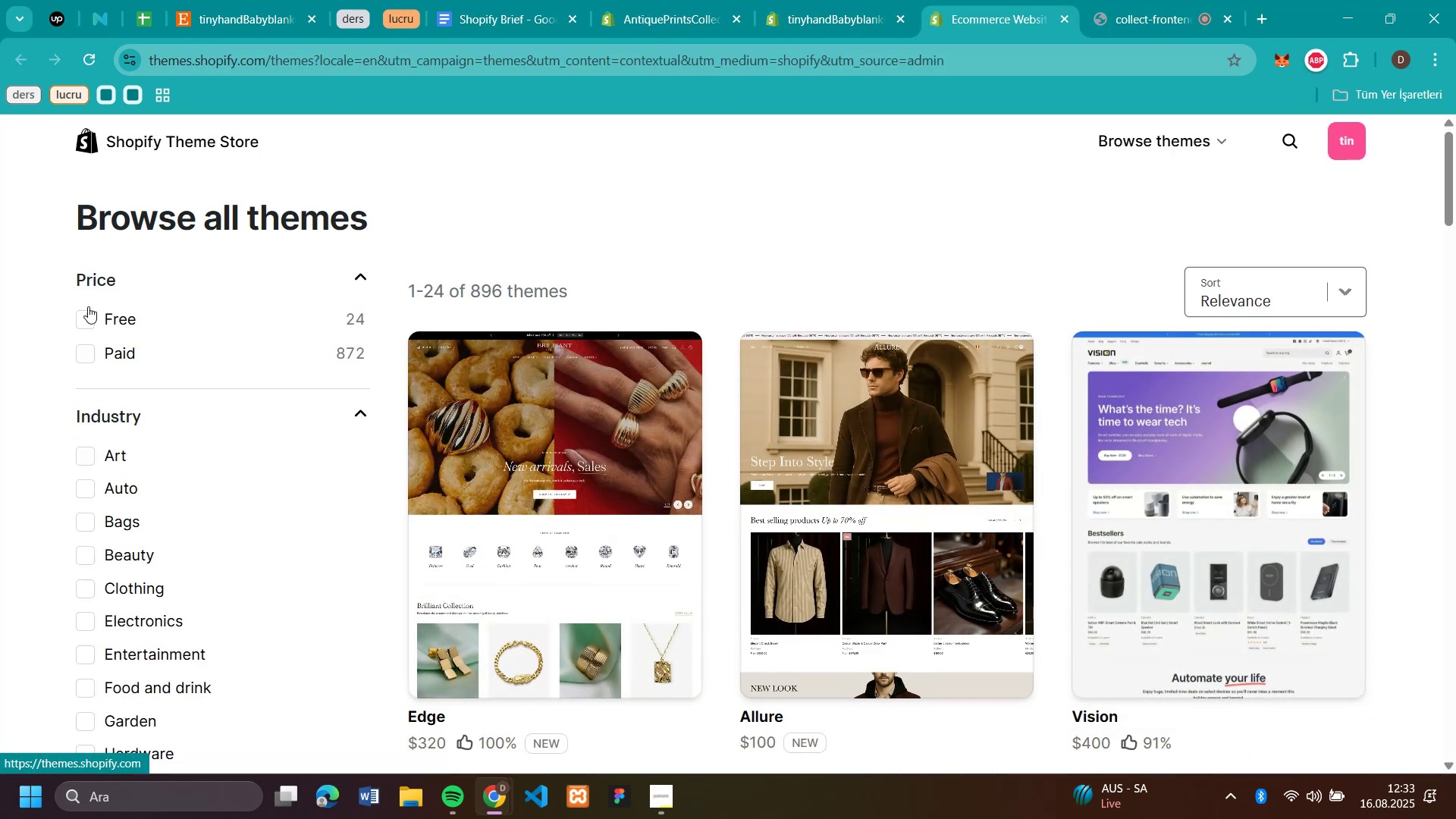 
scroll: coordinate [1354, 444], scroll_direction: down, amount: 14.0
 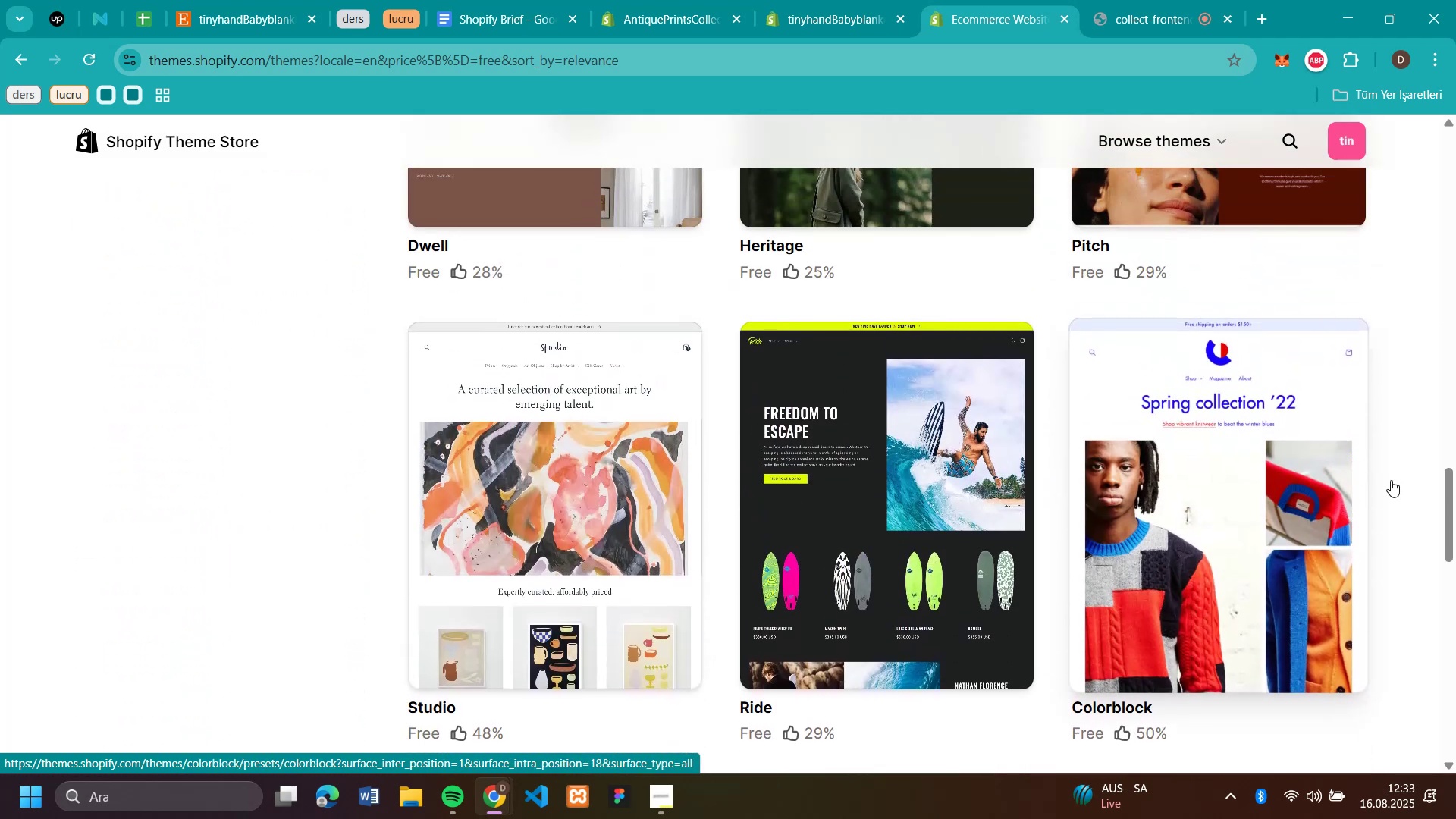 
scroll: coordinate [1354, 444], scroll_direction: up, amount: 3.0
 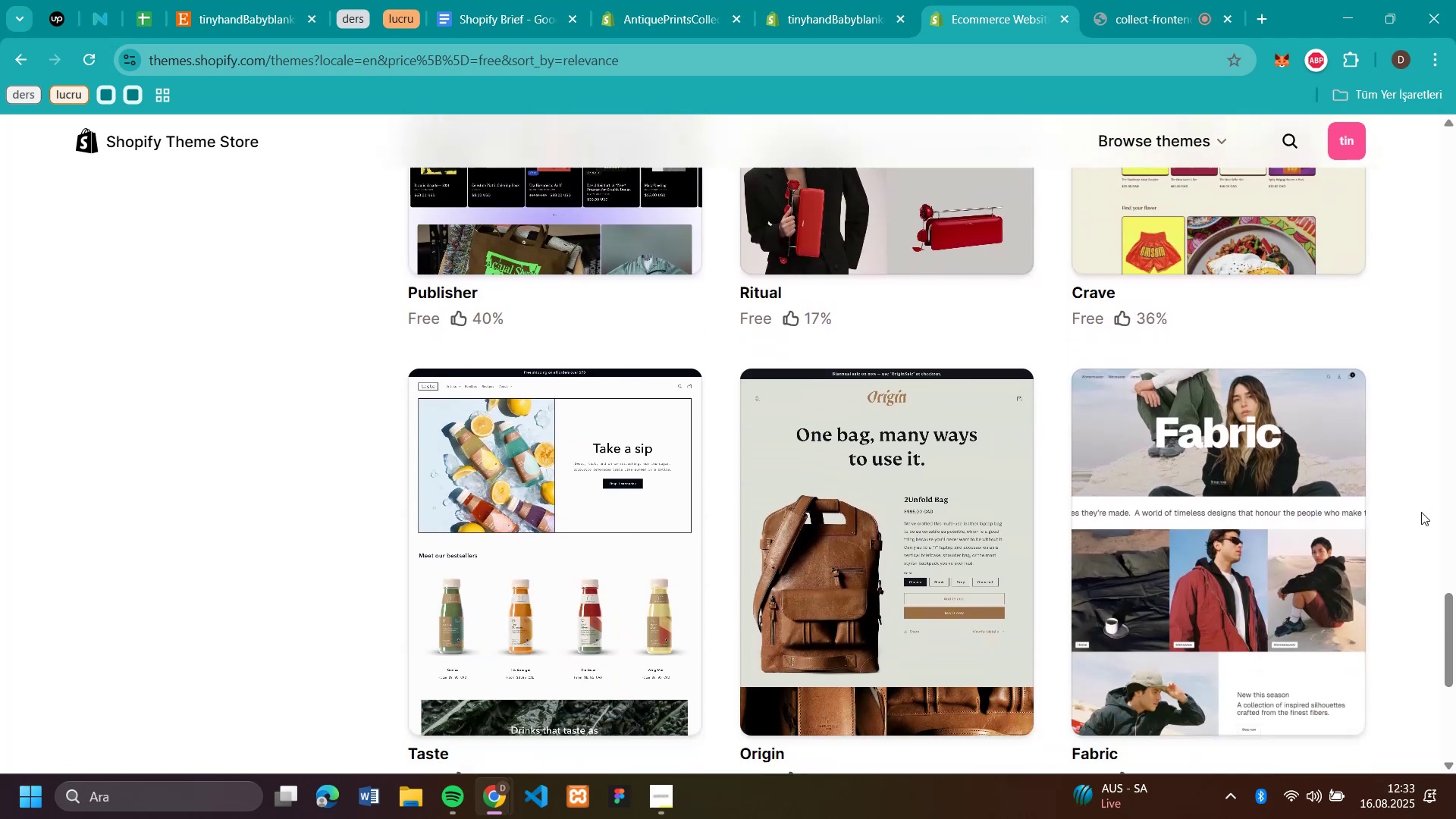 
scroll: coordinate [1421, 512], scroll_direction: down, amount: 4.0
 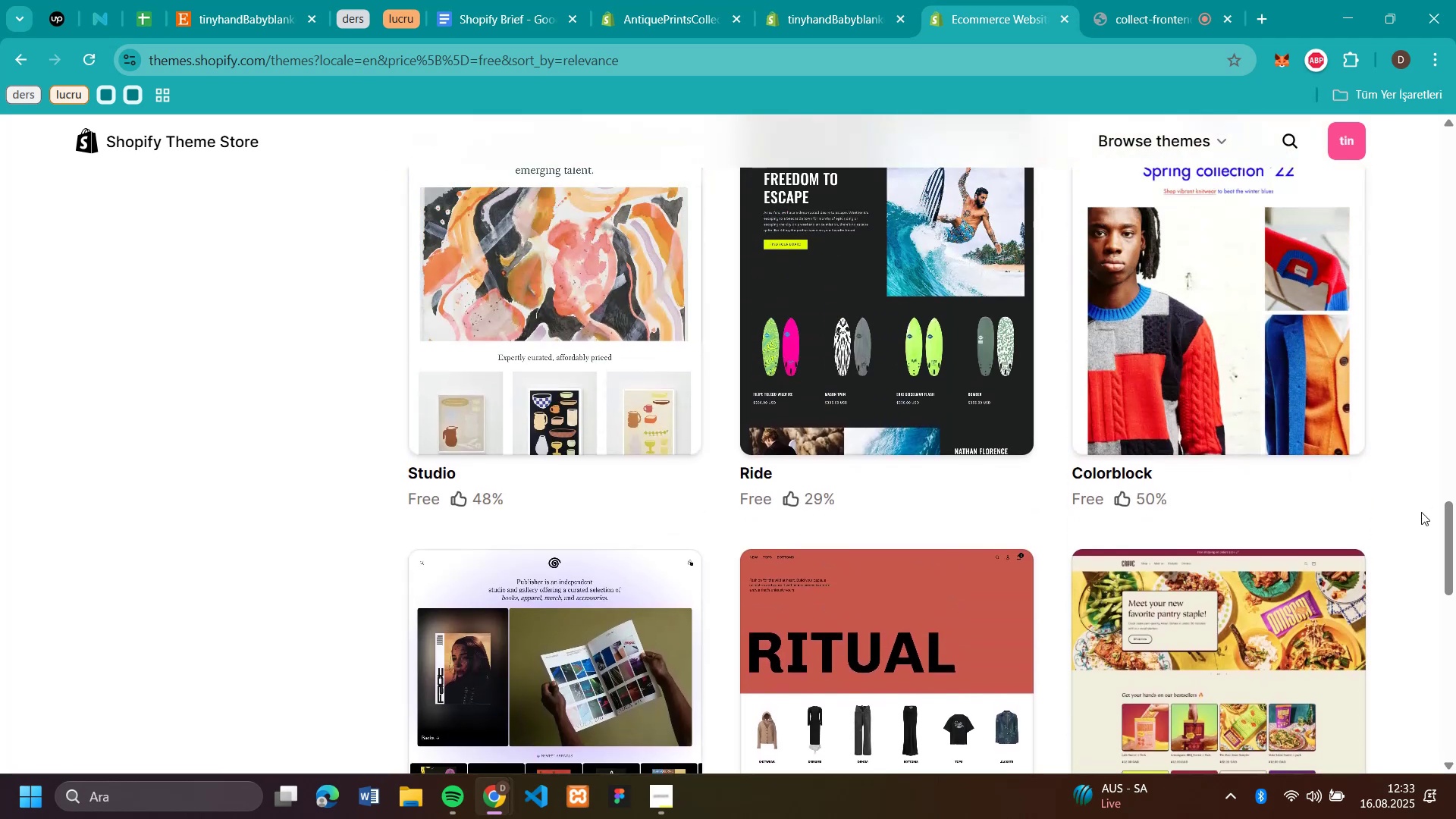 
scroll: coordinate [1421, 512], scroll_direction: up, amount: 6.0
 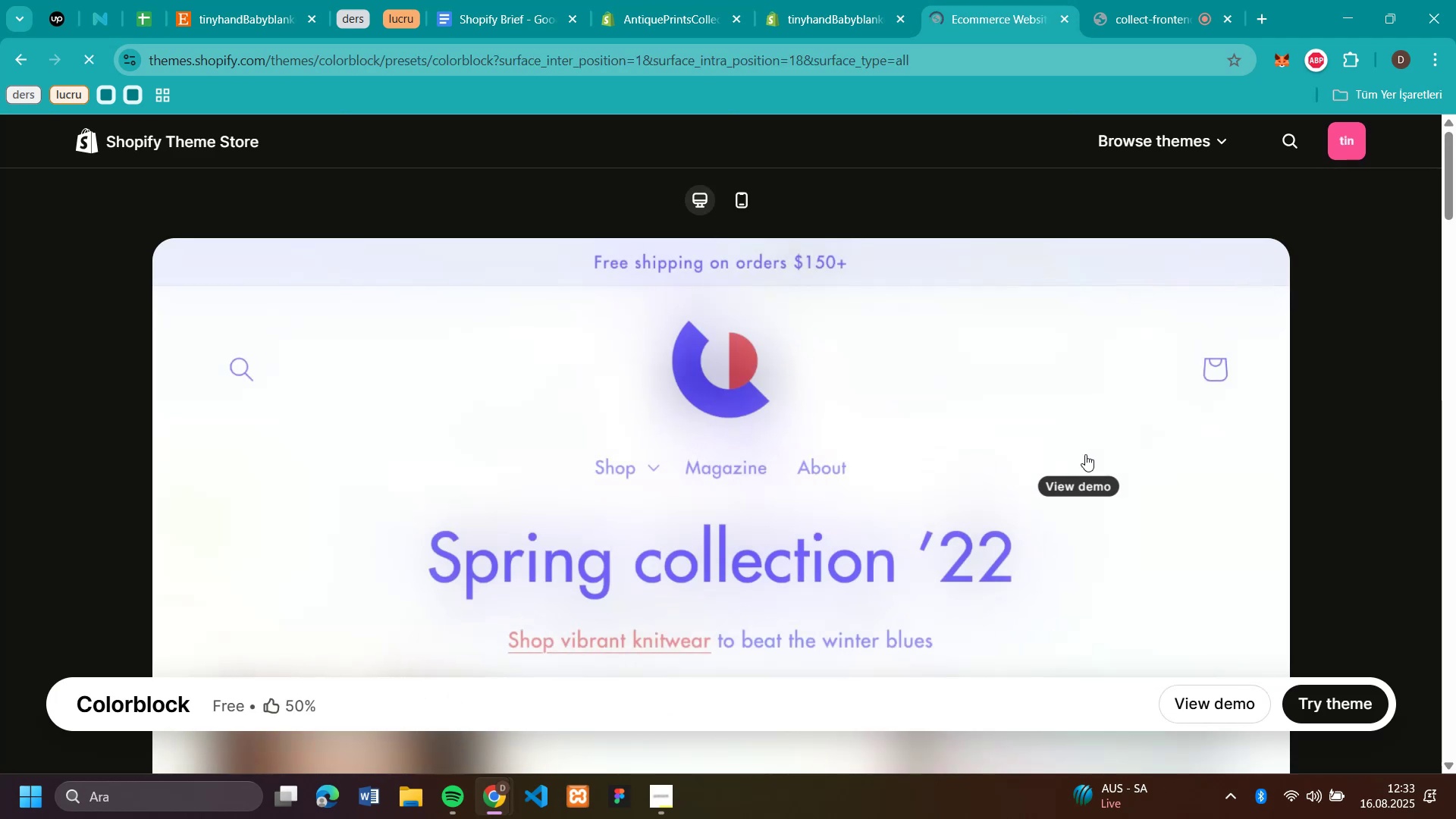 
left_click([1150, 482])
 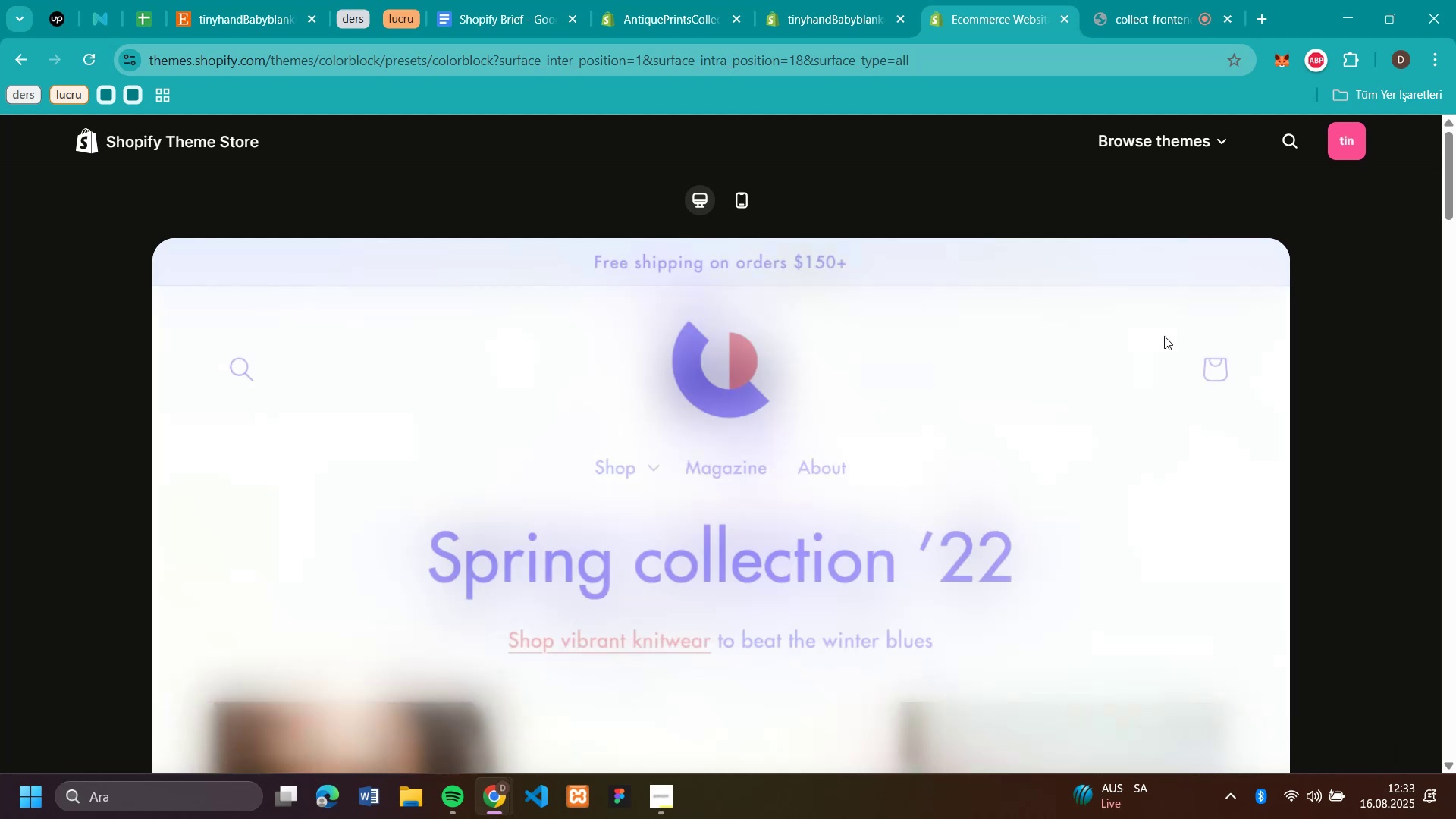 
left_click([1234, 698])
 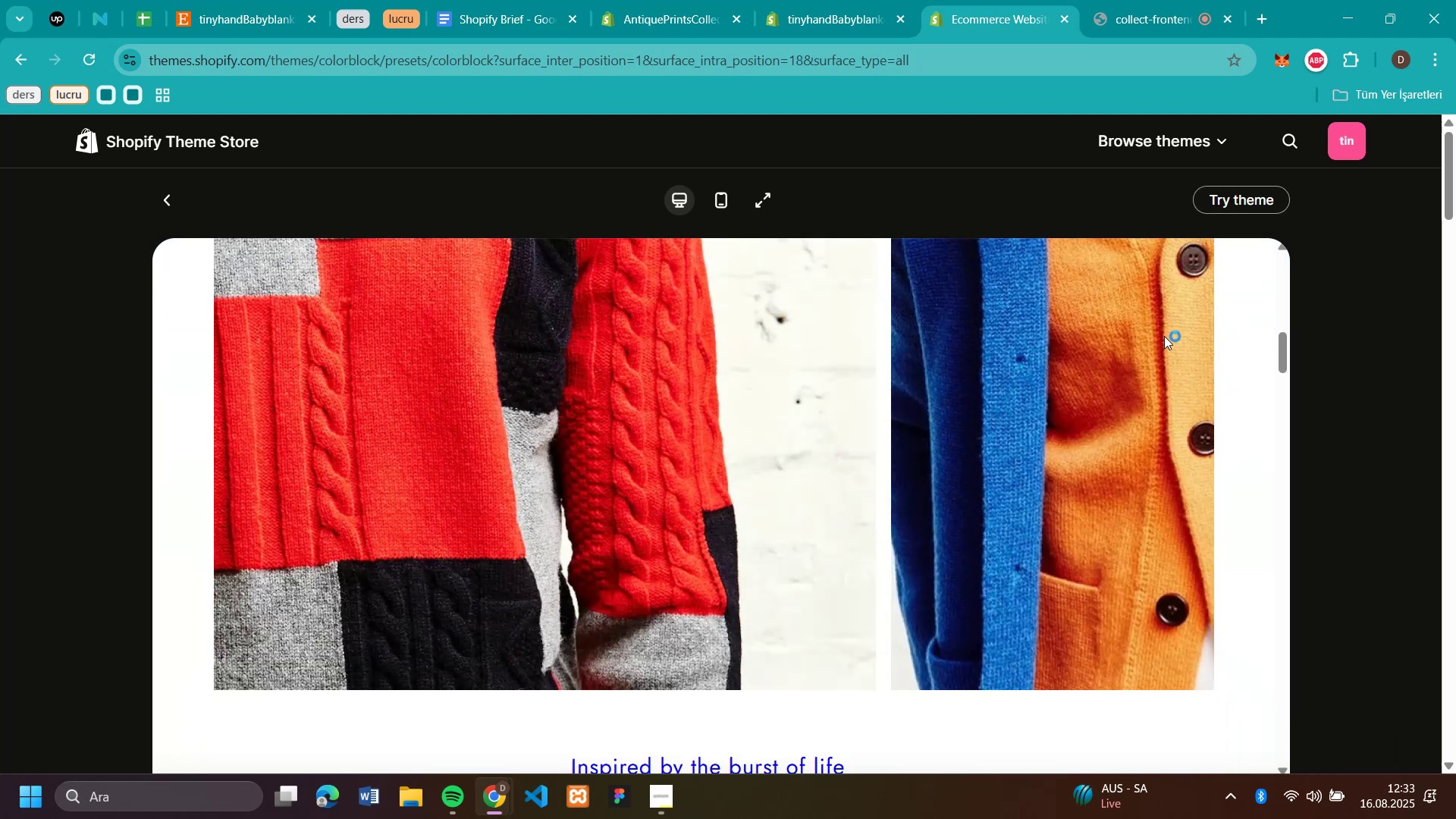 
scroll: coordinate [1164, 336], scroll_direction: down, amount: 3.0
 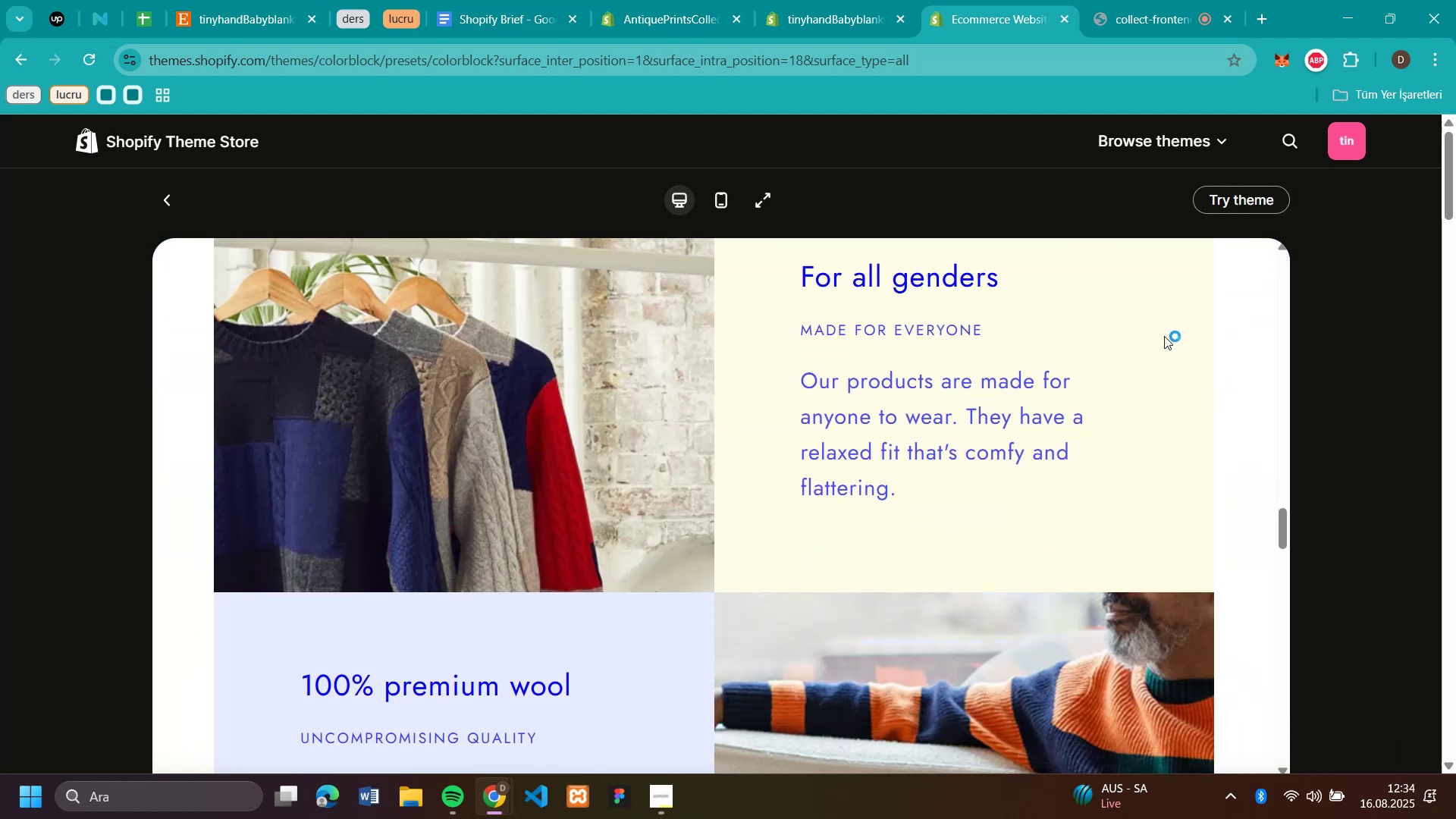 
scroll: coordinate [1164, 336], scroll_direction: none, amount: 0.0
 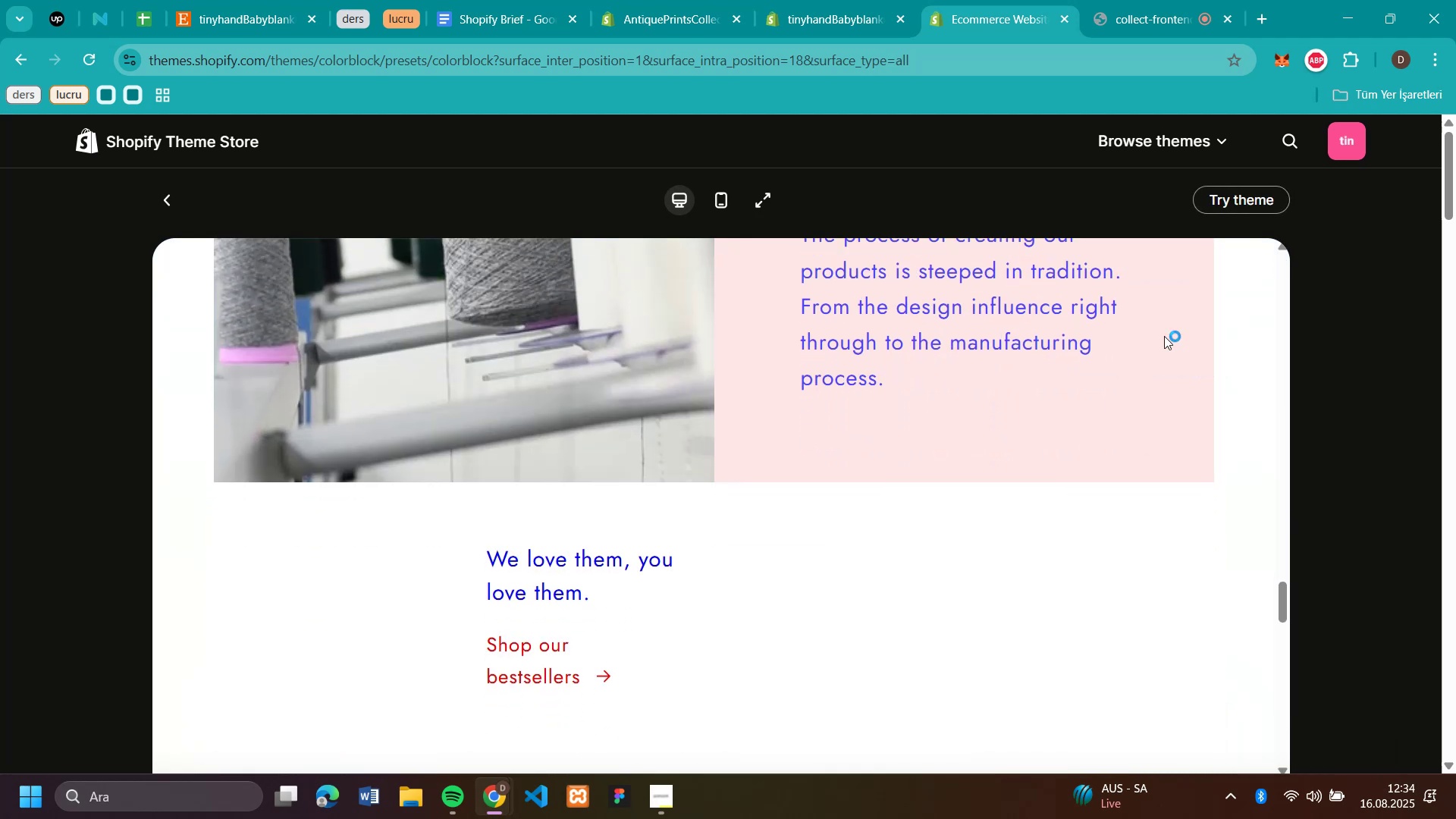 
scroll: coordinate [1164, 336], scroll_direction: down, amount: 6.0
 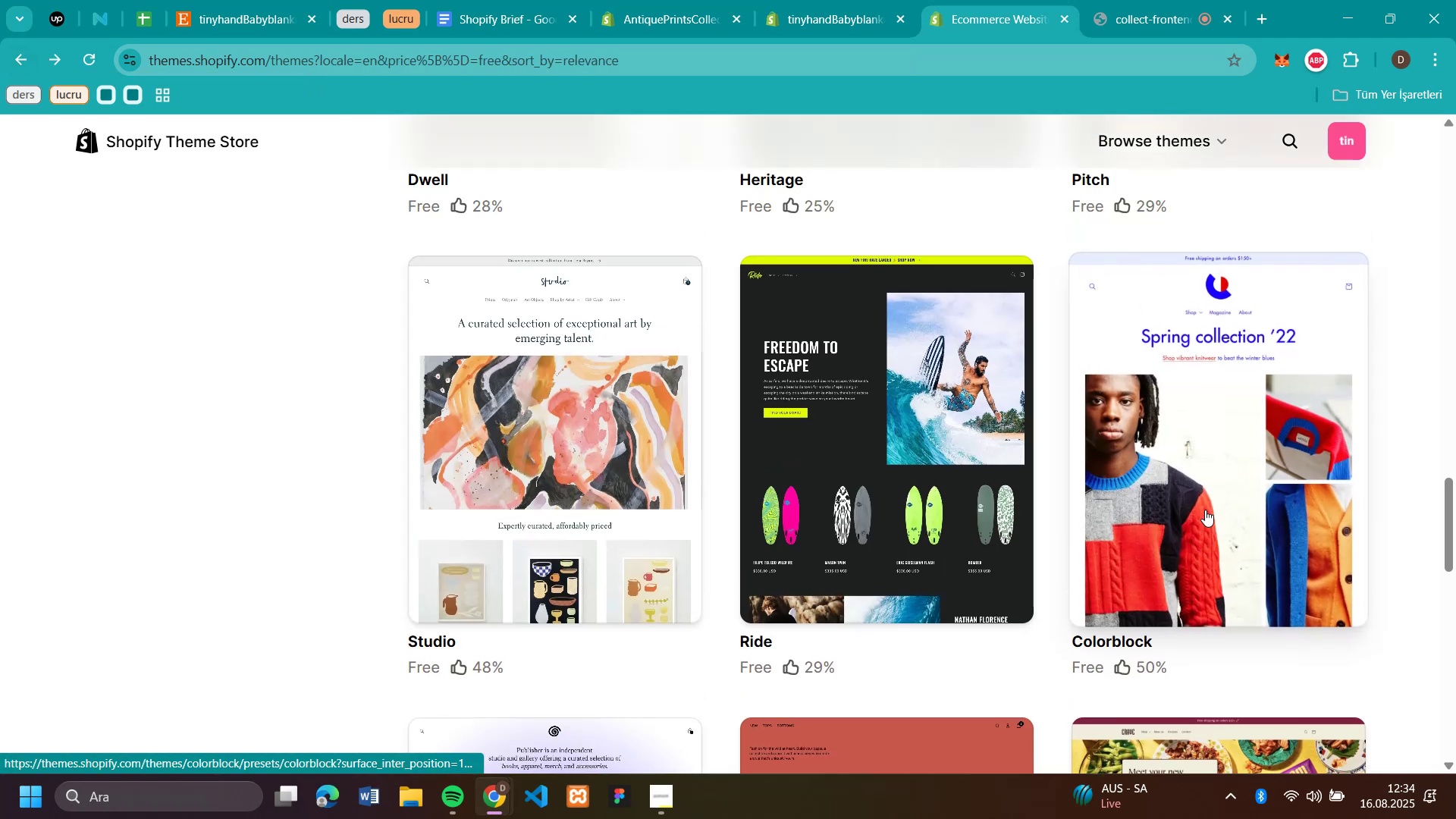 
left_click([23, 58])
 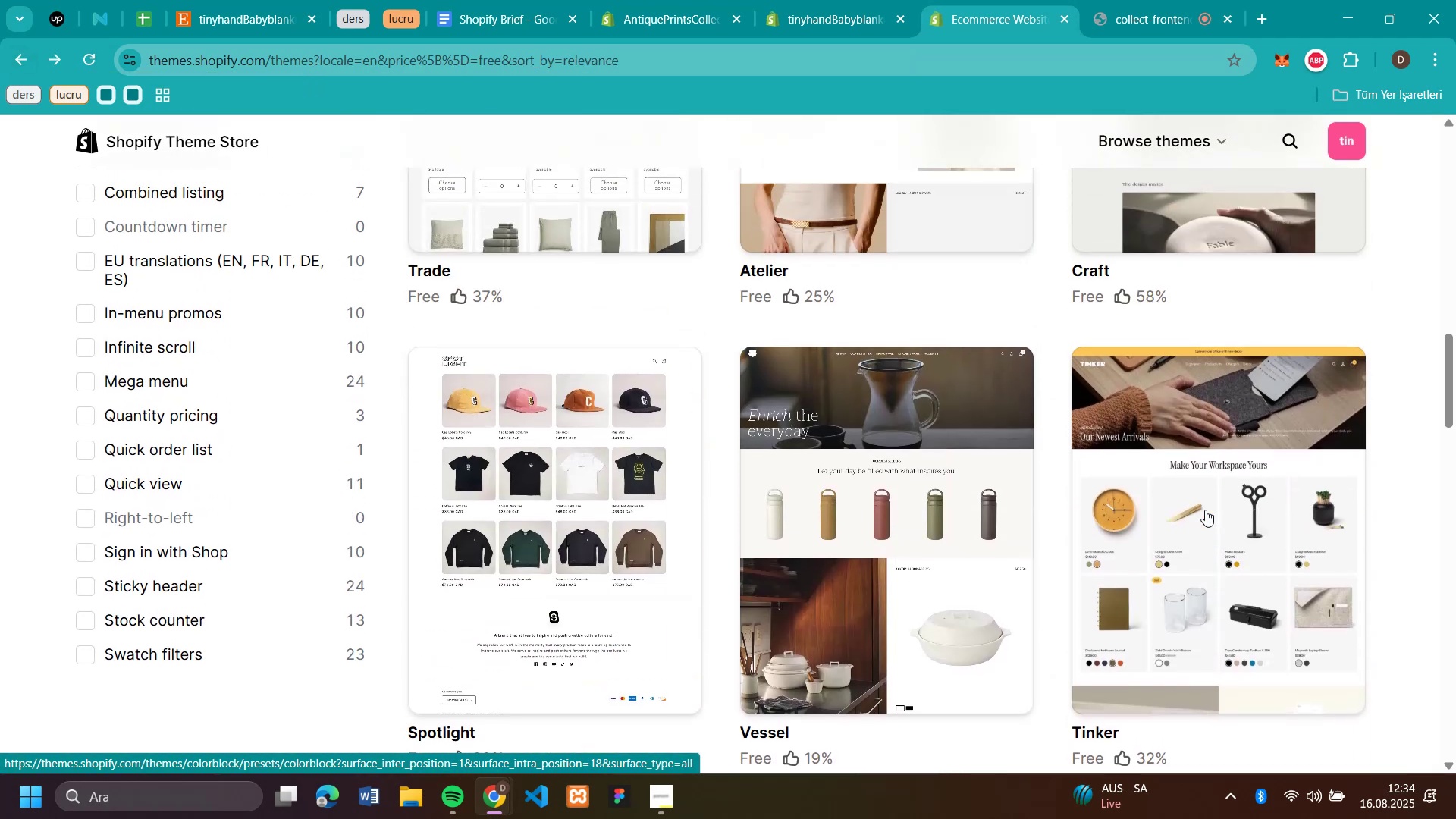 
scroll: coordinate [1205, 510], scroll_direction: up, amount: 11.0
 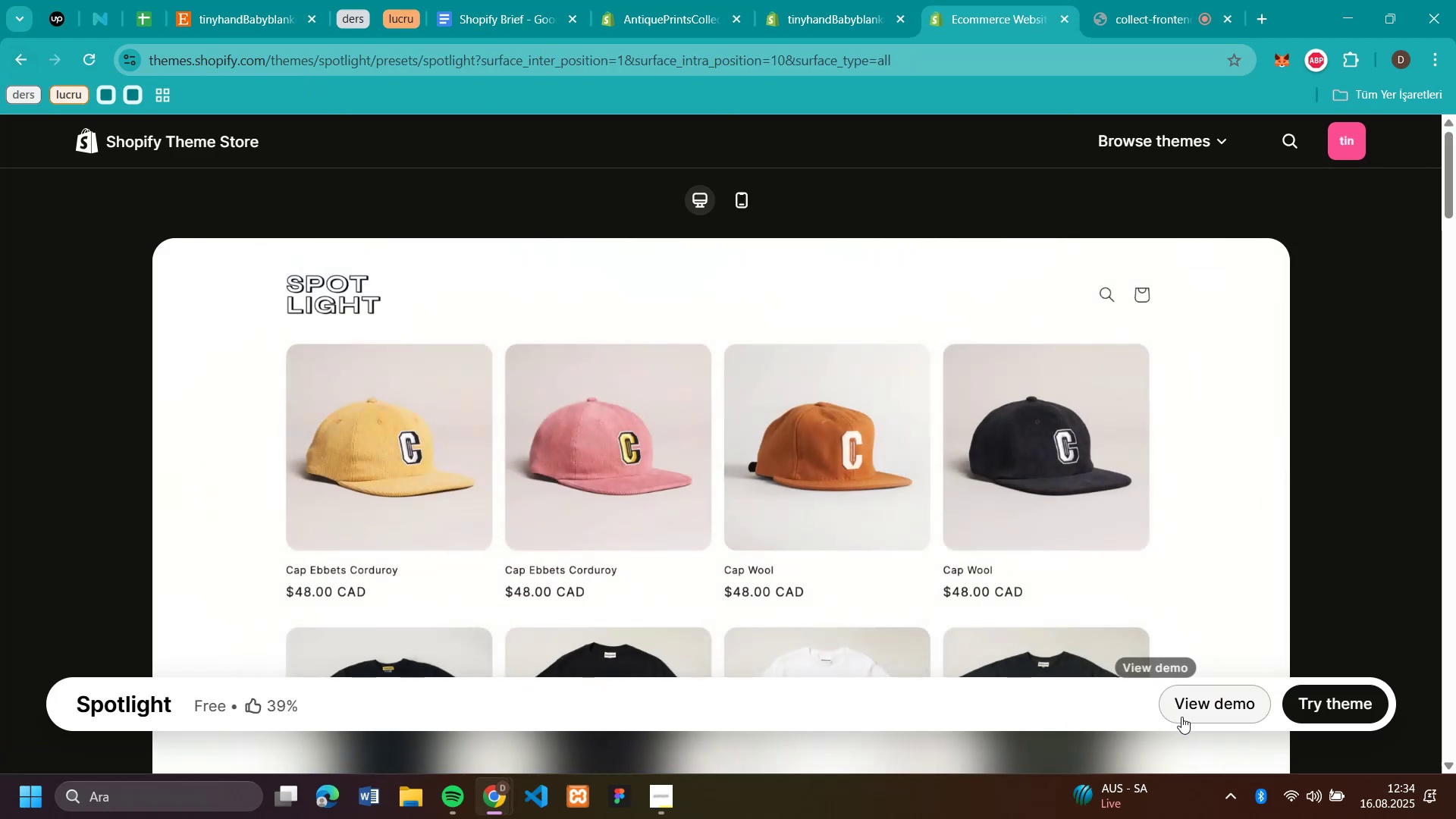 
left_click([575, 438])
 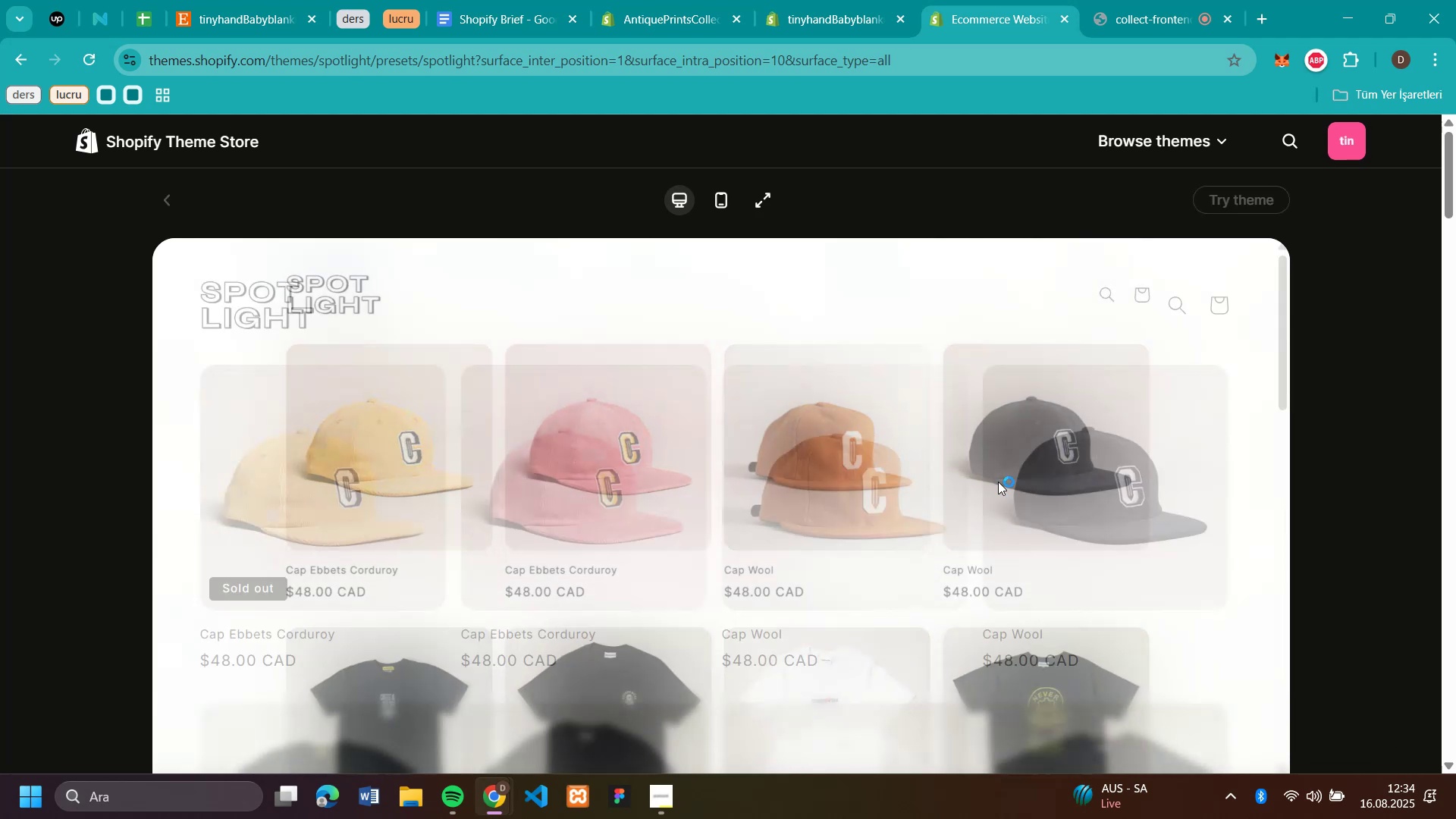 
left_click([1204, 701])
 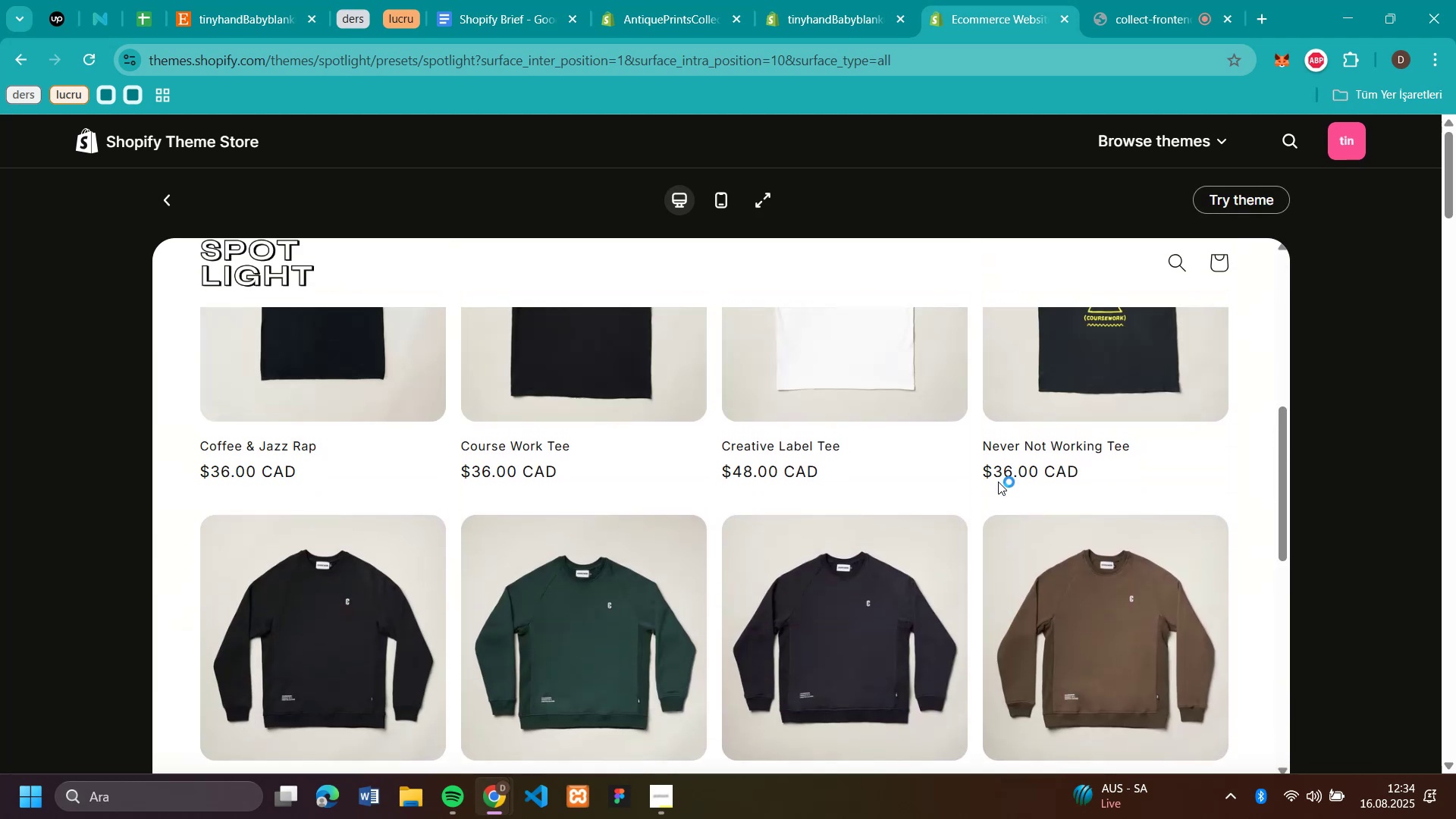 
scroll: coordinate [998, 482], scroll_direction: down, amount: 3.0
 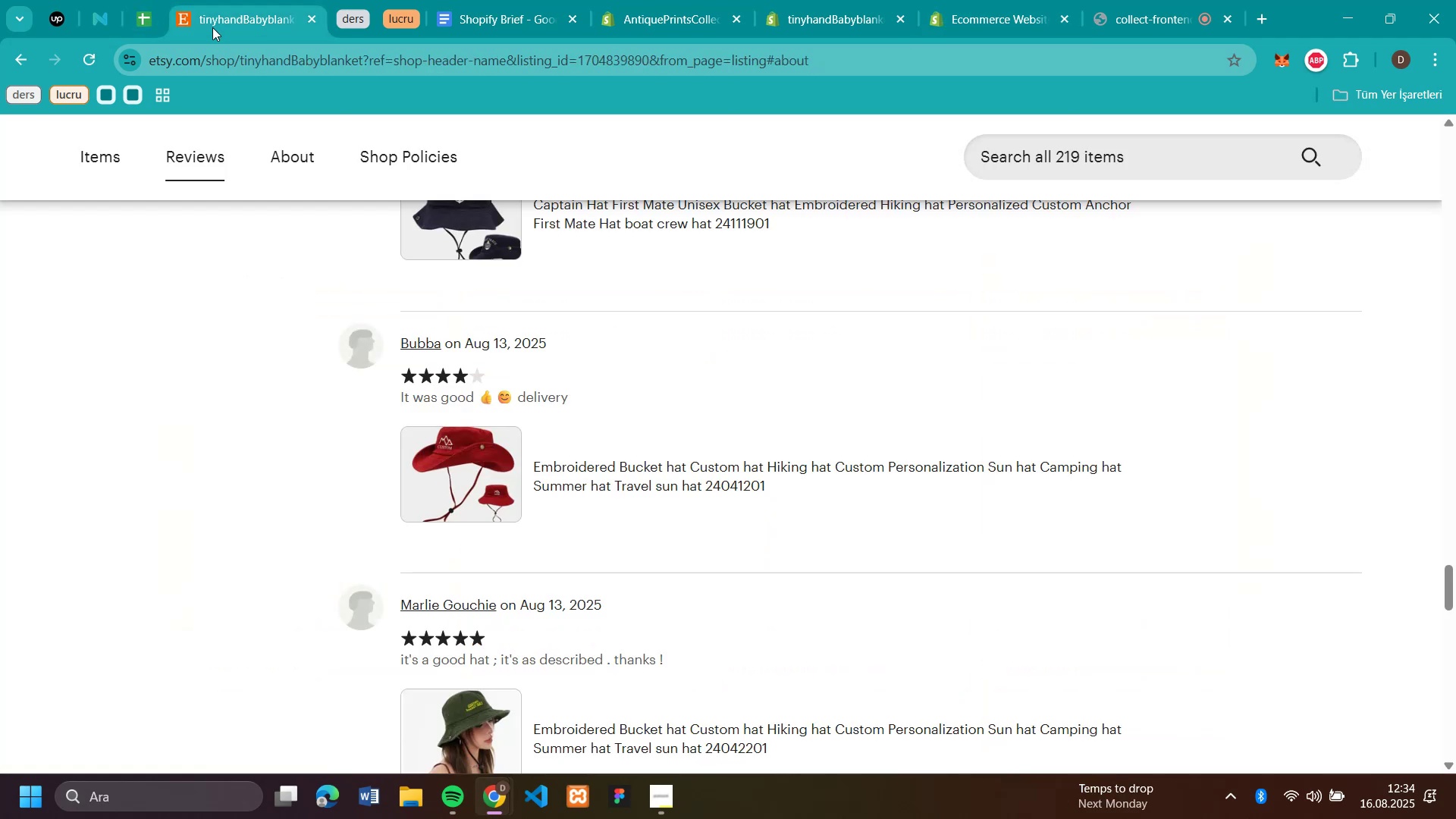 
scroll: coordinate [998, 482], scroll_direction: up, amount: 13.0
 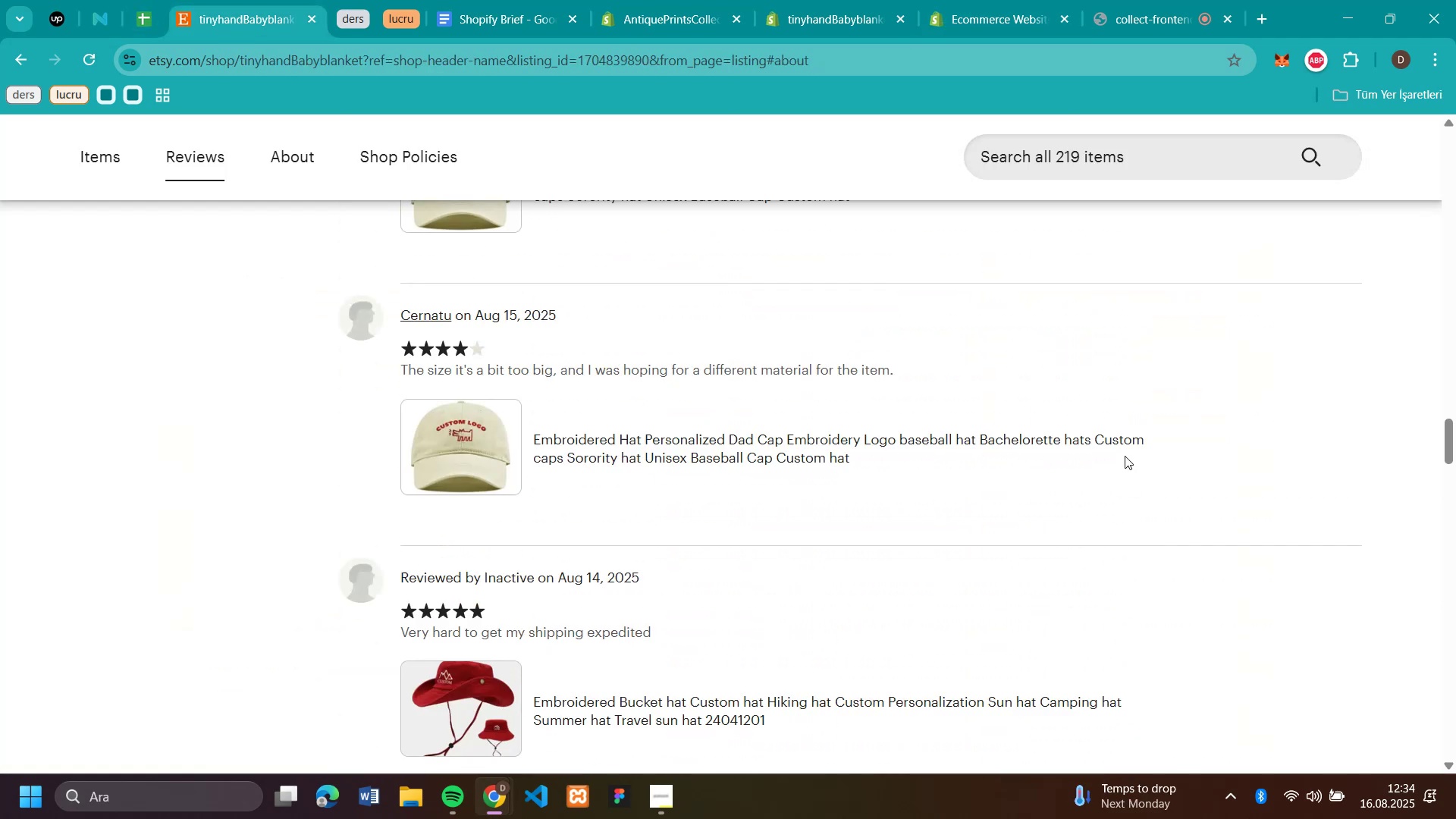 
left_click([212, 27])
 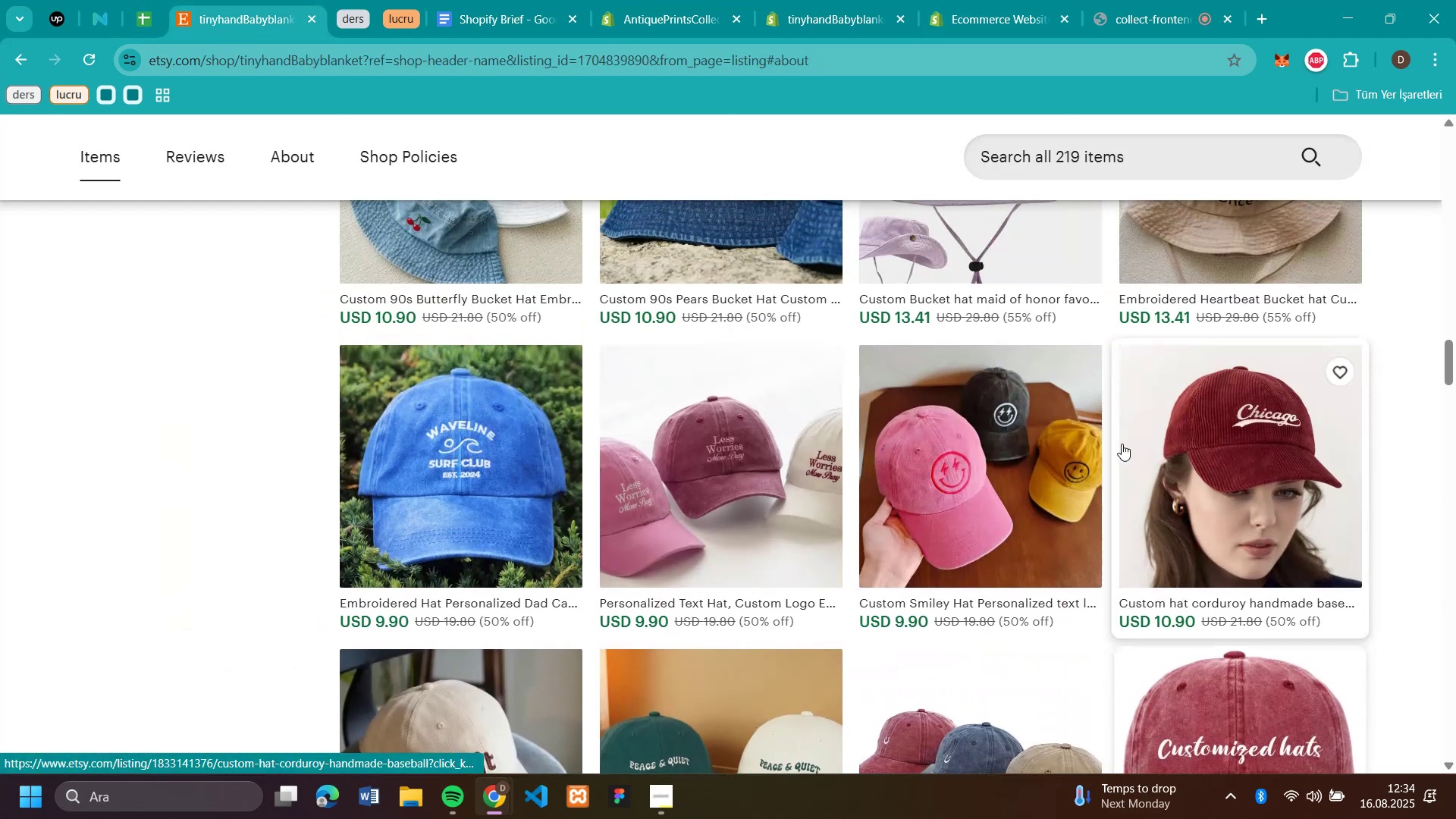 
scroll: coordinate [1122, 390], scroll_direction: up, amount: 68.0
 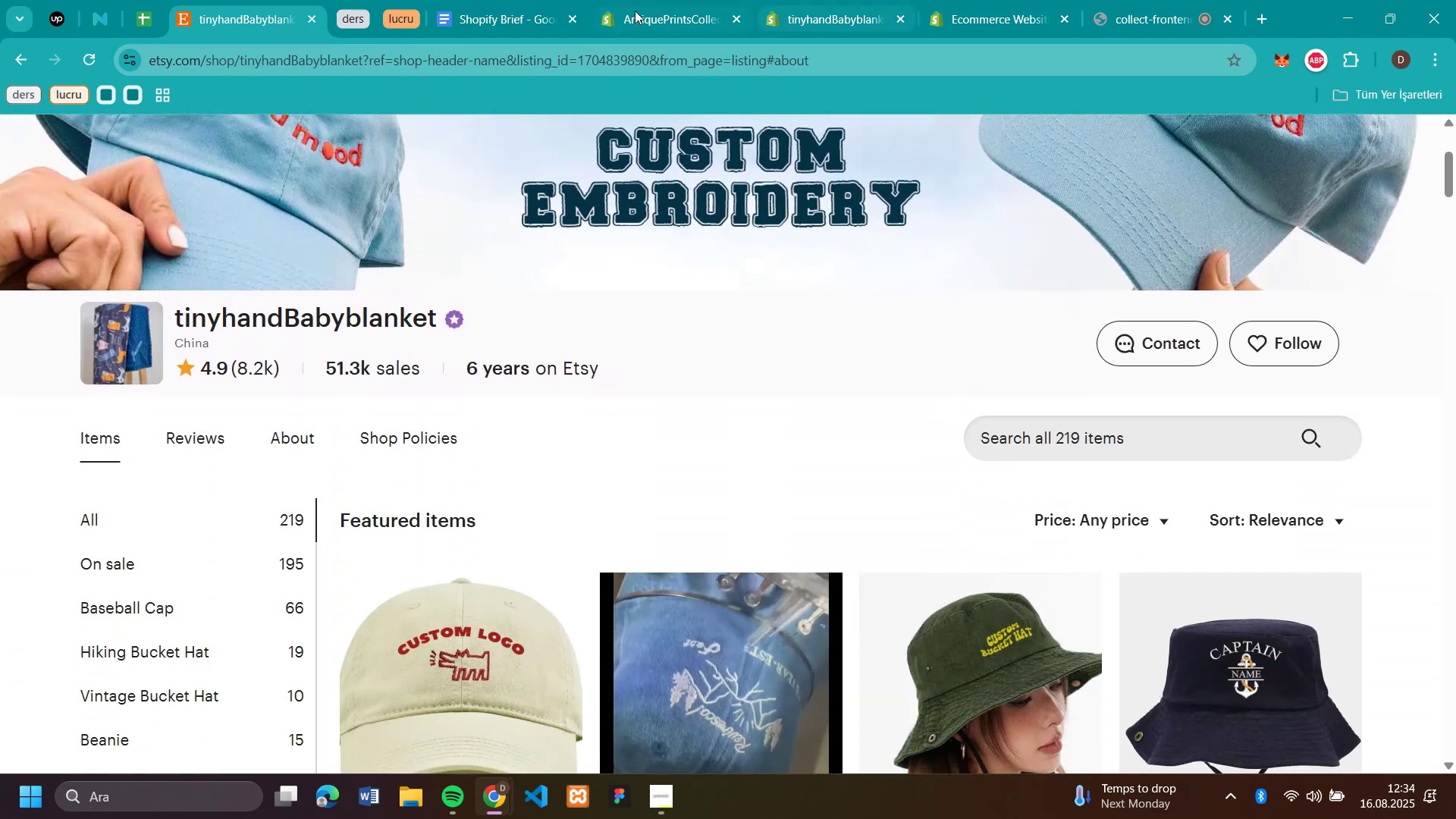 
scroll: coordinate [980, 438], scroll_direction: down, amount: 2.0
 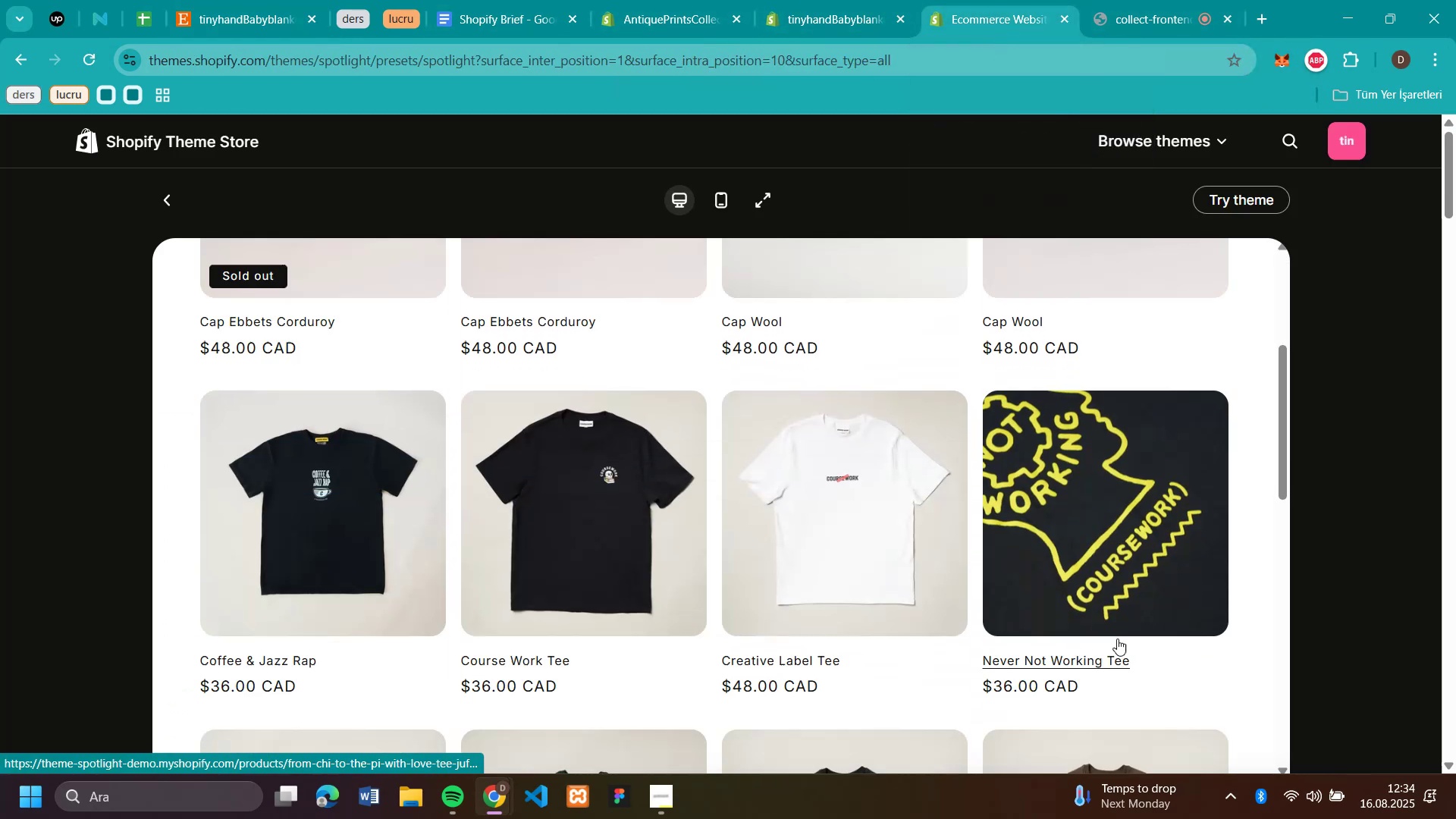 
left_click([1002, 27])
 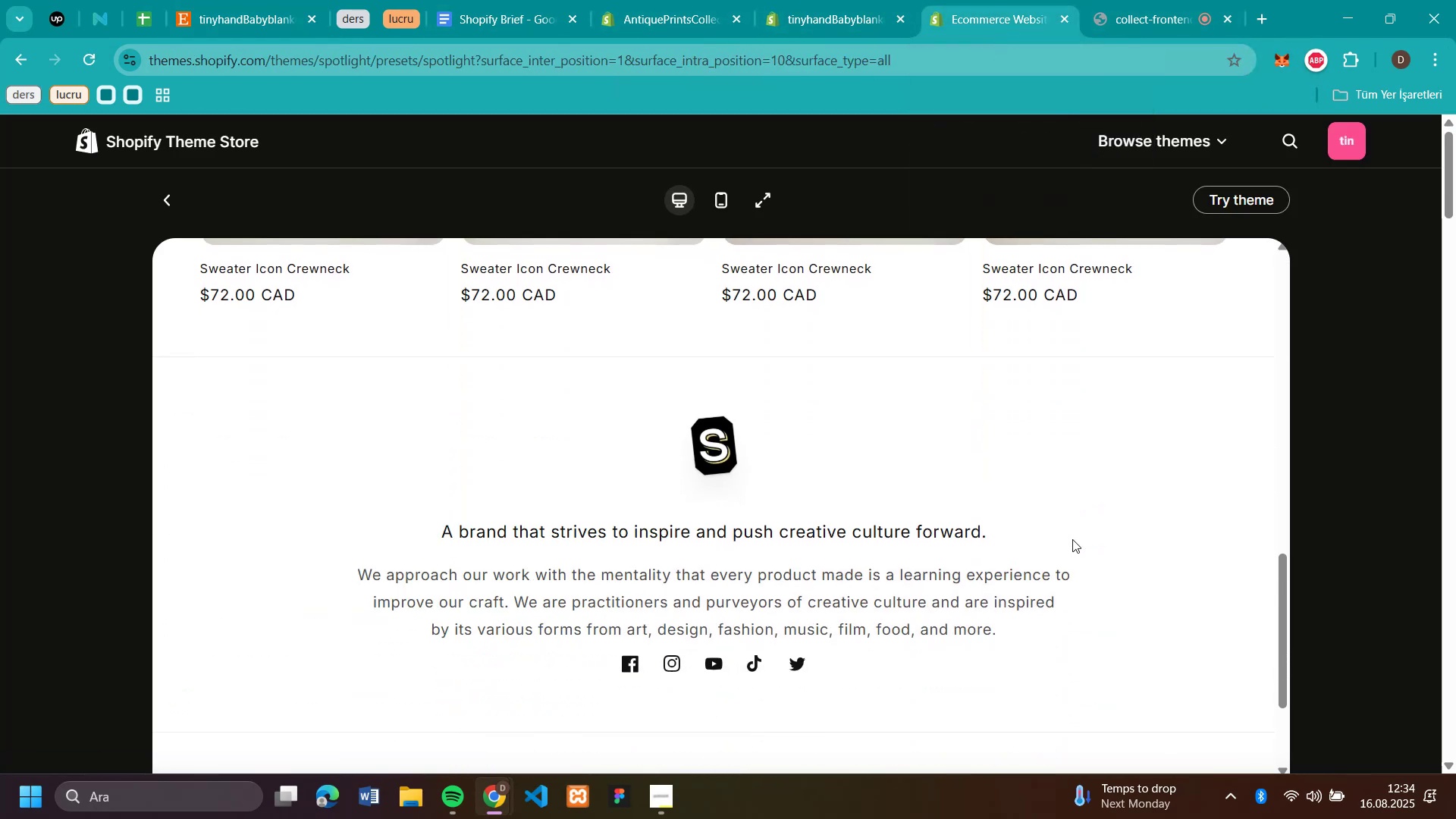 
scroll: coordinate [1072, 539], scroll_direction: down, amount: 11.0
 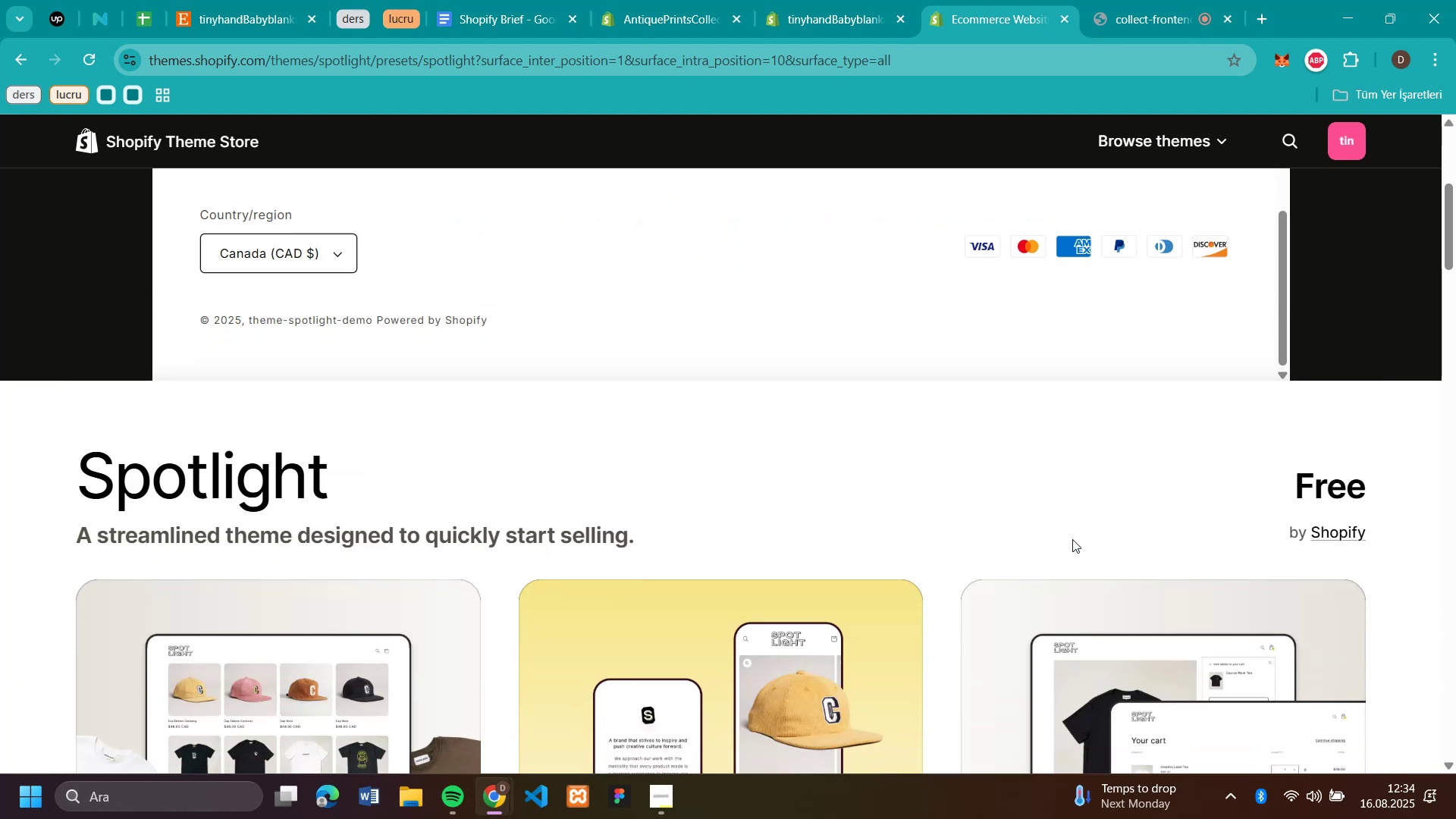 
scroll: coordinate [1072, 539], scroll_direction: none, amount: 0.0
 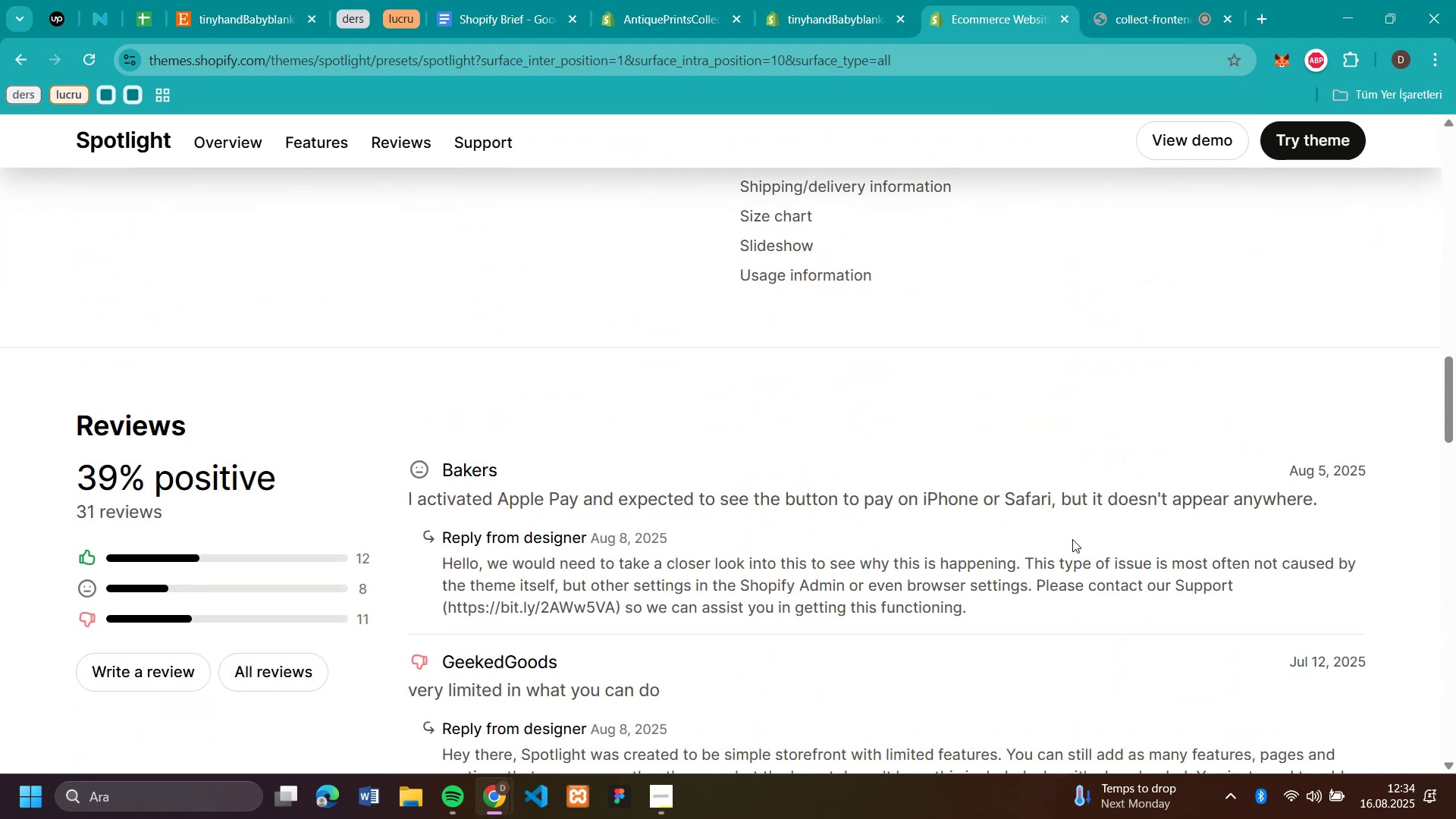 
scroll: coordinate [1072, 539], scroll_direction: down, amount: 5.0
 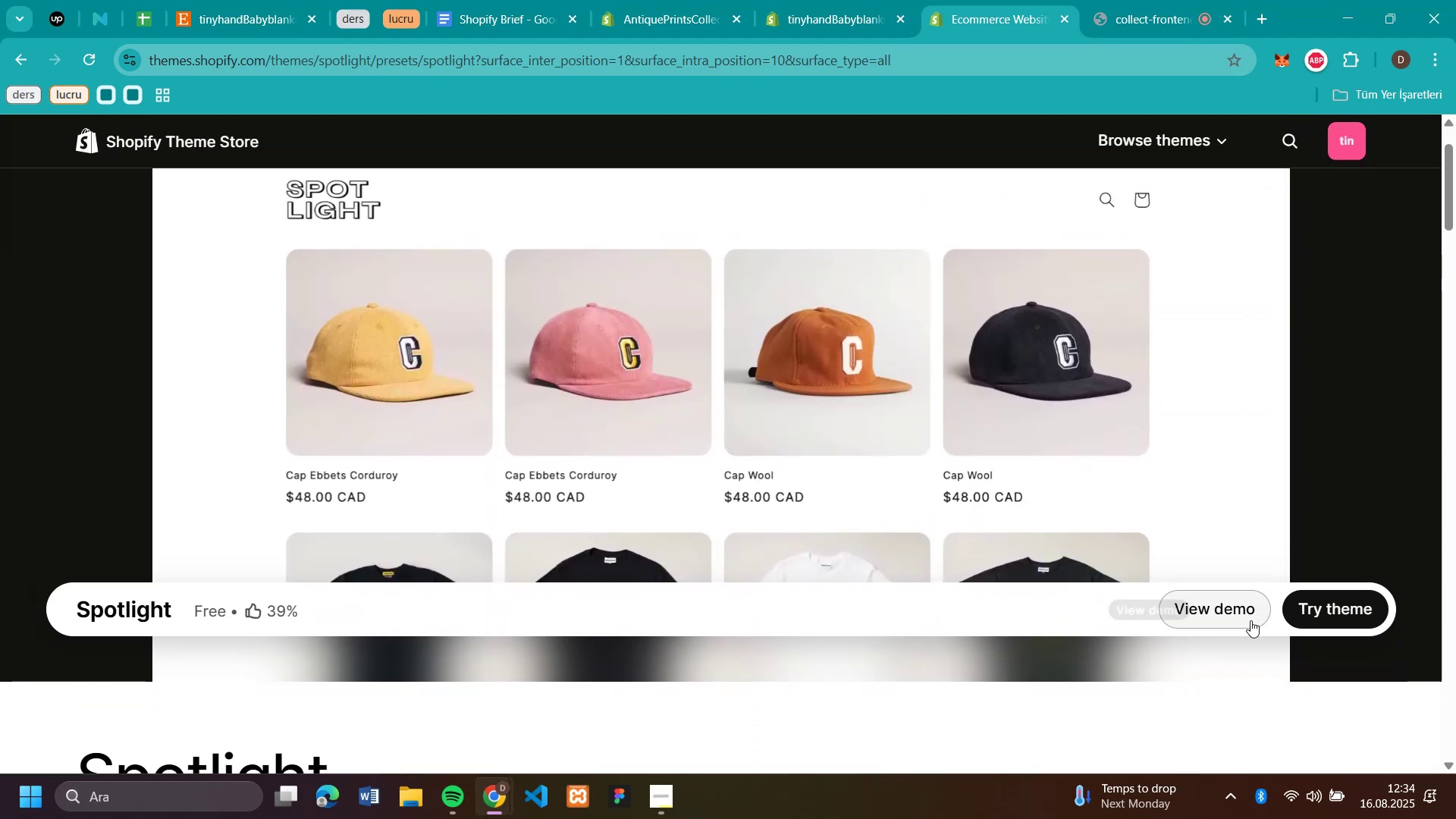 
scroll: coordinate [1072, 539], scroll_direction: up, amount: 19.0
 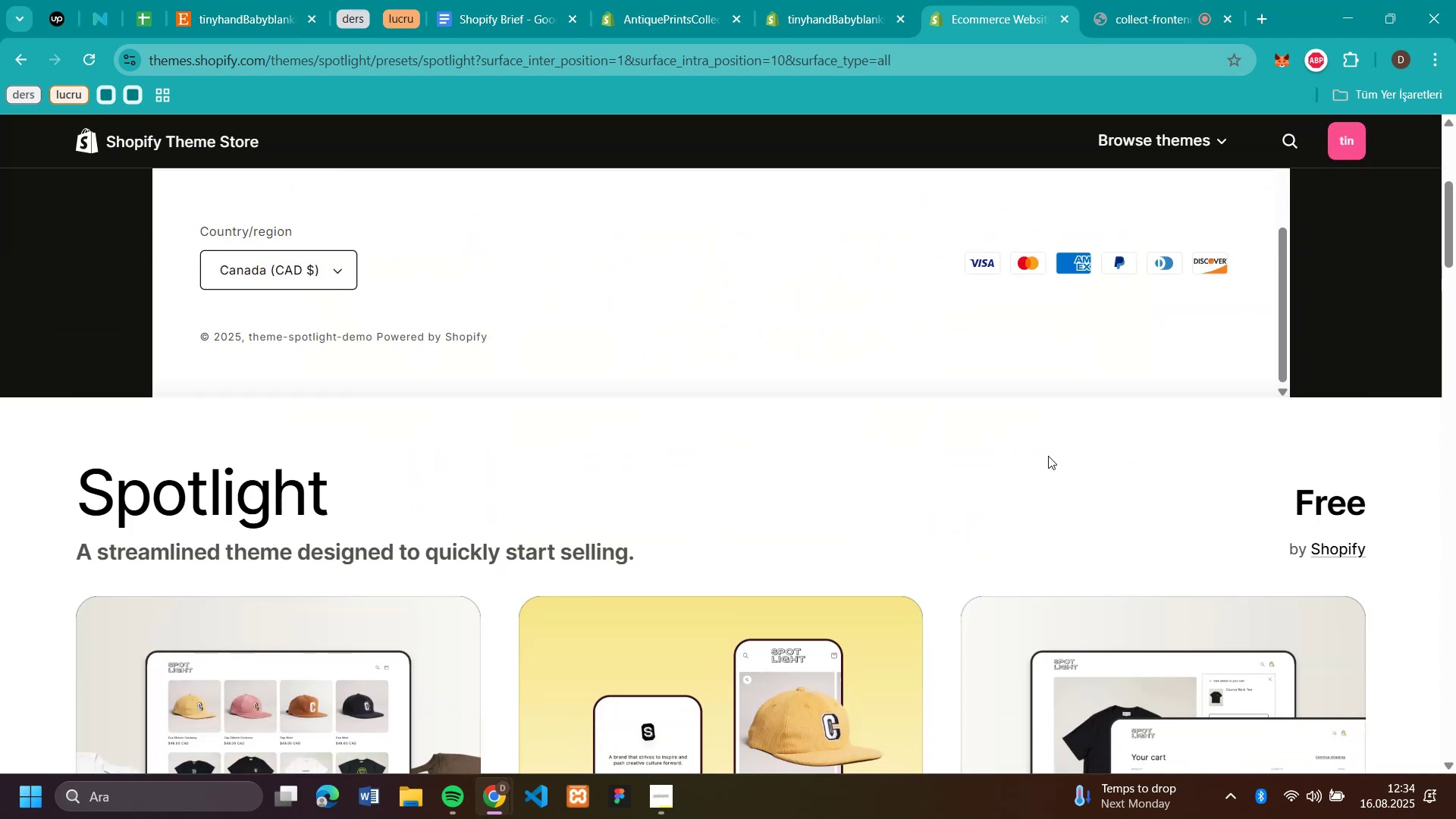 
left_click([1250, 617])
 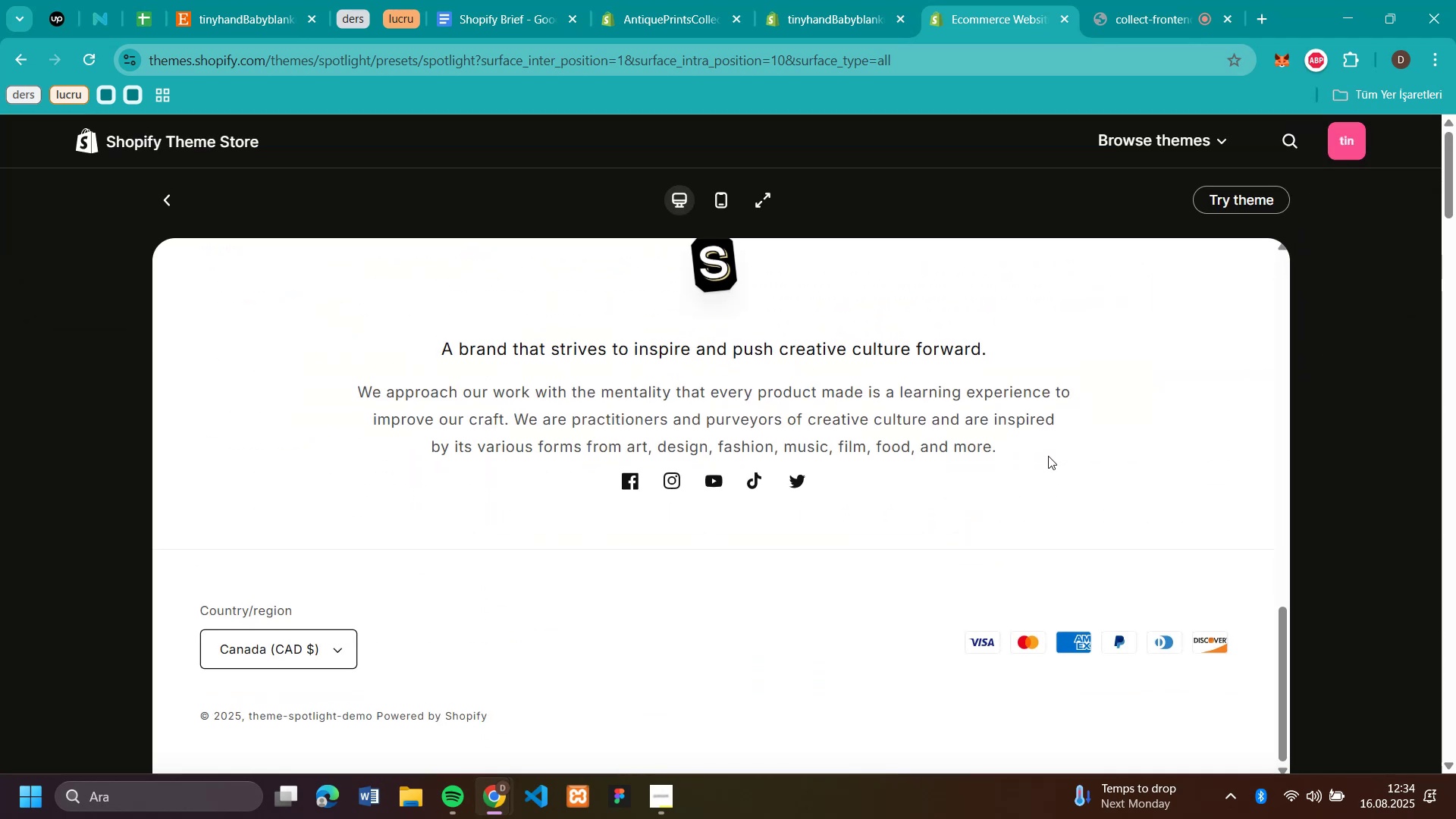 
scroll: coordinate [1048, 456], scroll_direction: up, amount: 8.0
 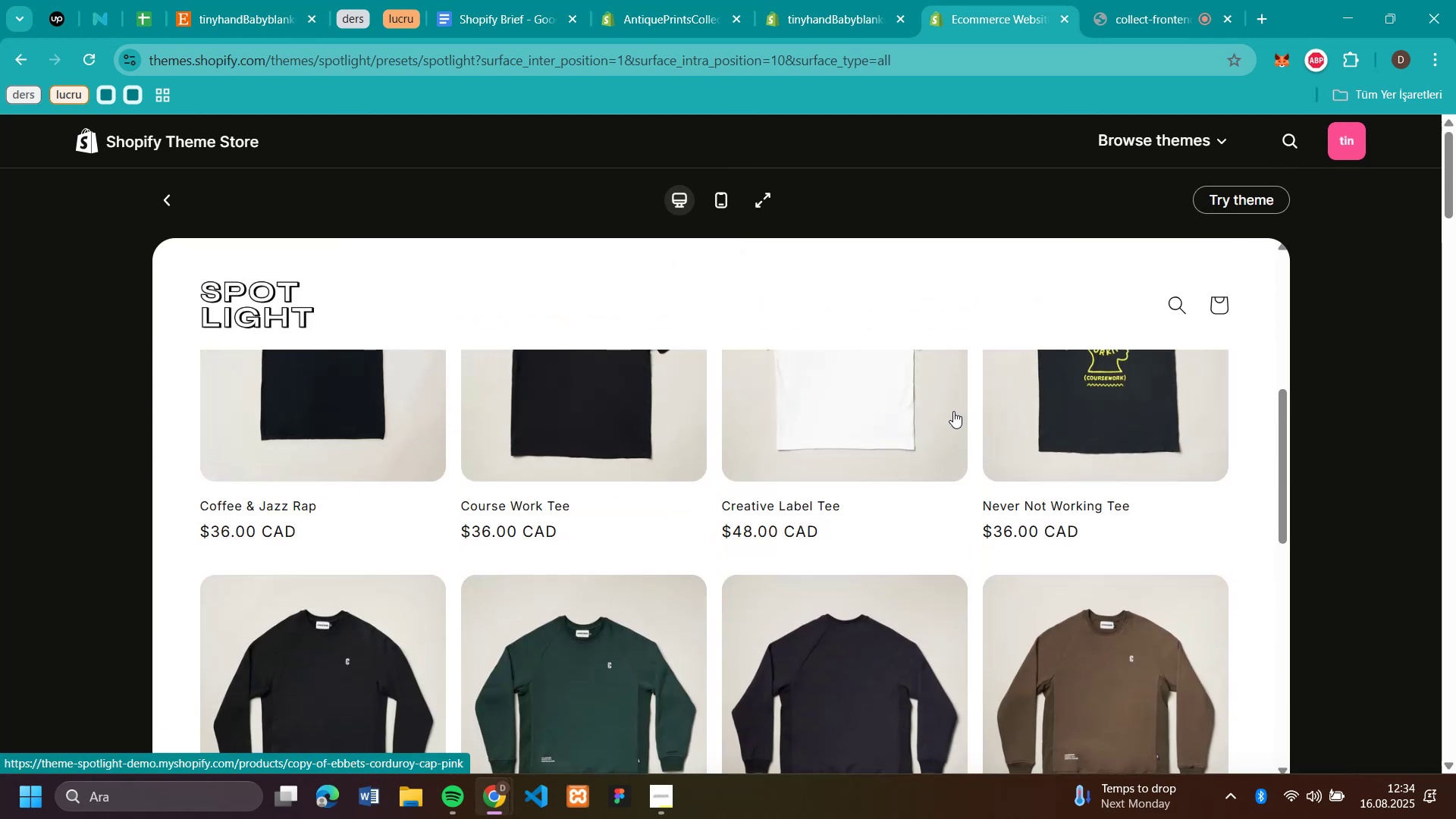 
scroll: coordinate [952, 417], scroll_direction: down, amount: 2.0
 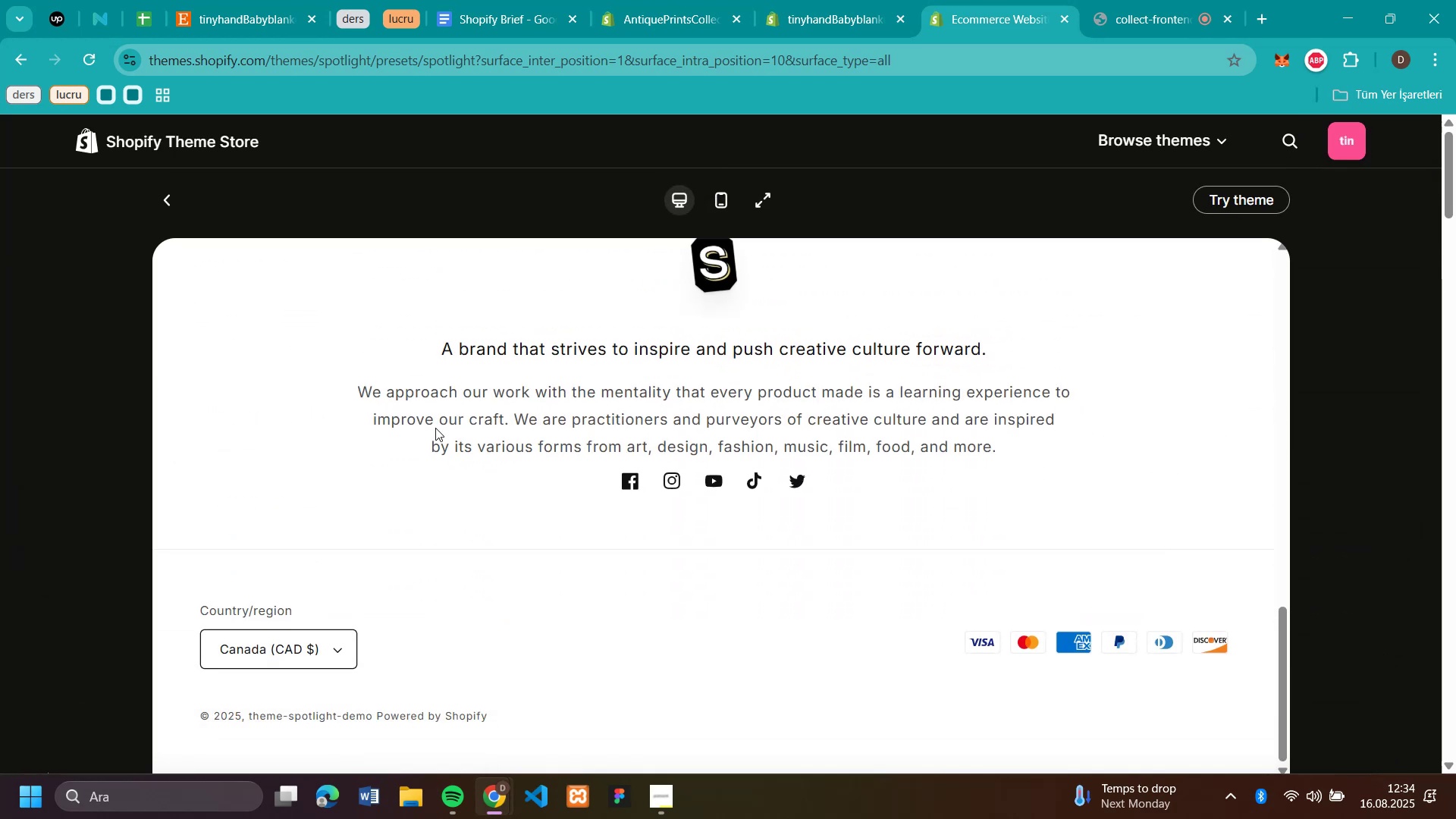 
scroll: coordinate [1175, 539], scroll_direction: up, amount: 1.0
 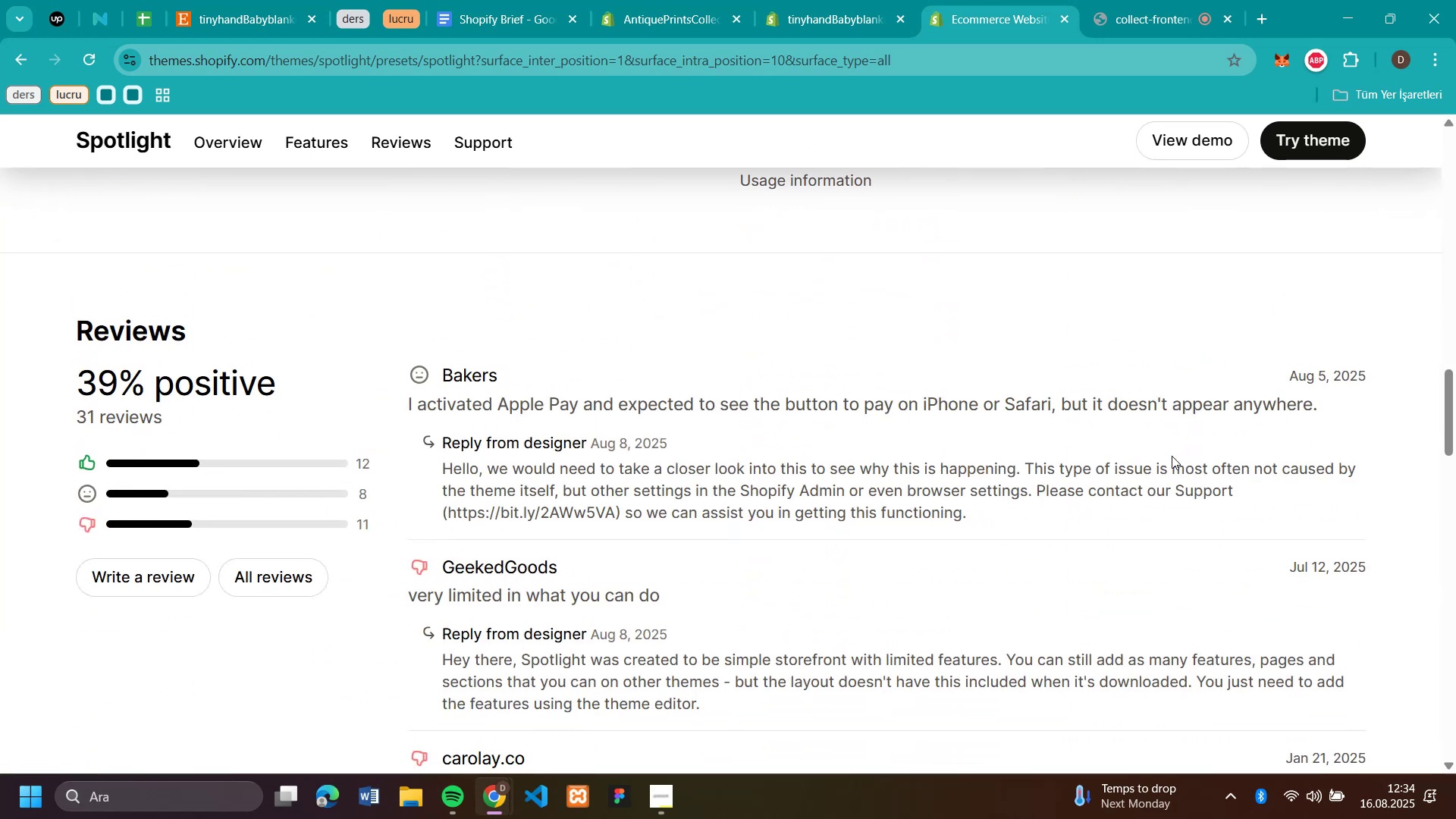 
scroll: coordinate [1172, 456], scroll_direction: down, amount: 19.0
 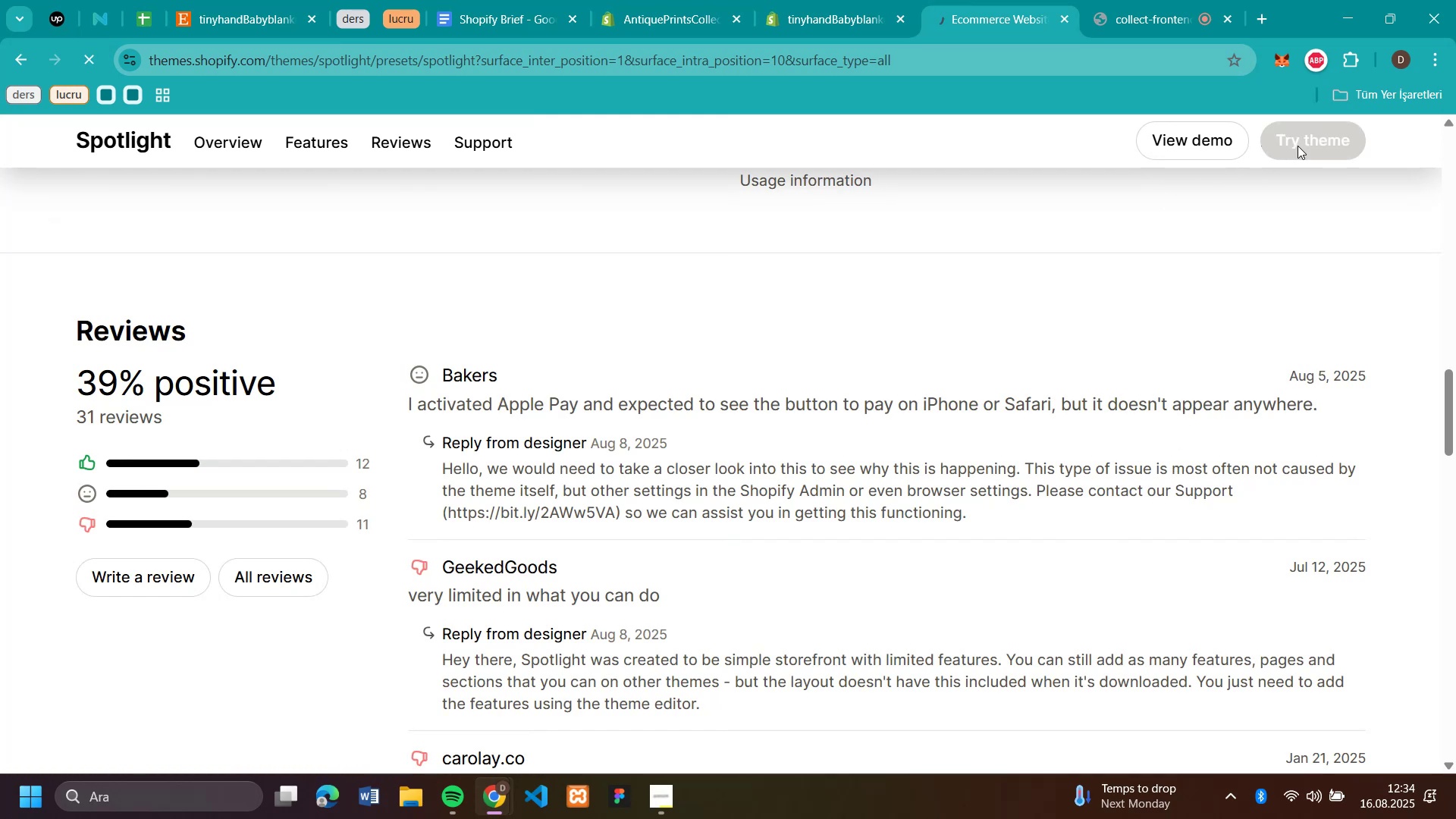 
left_click([1298, 146])
 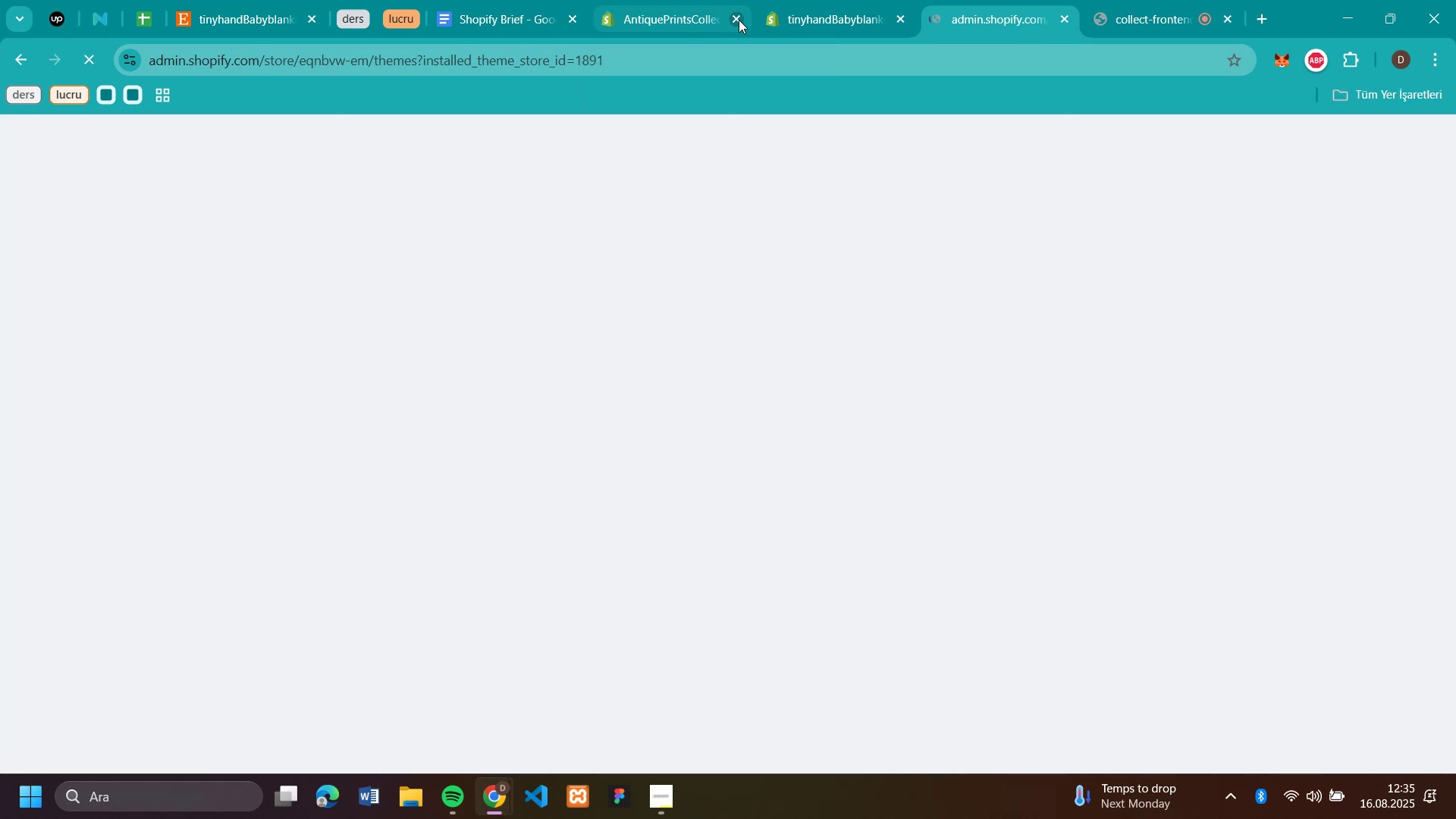 
wait(7.22)
 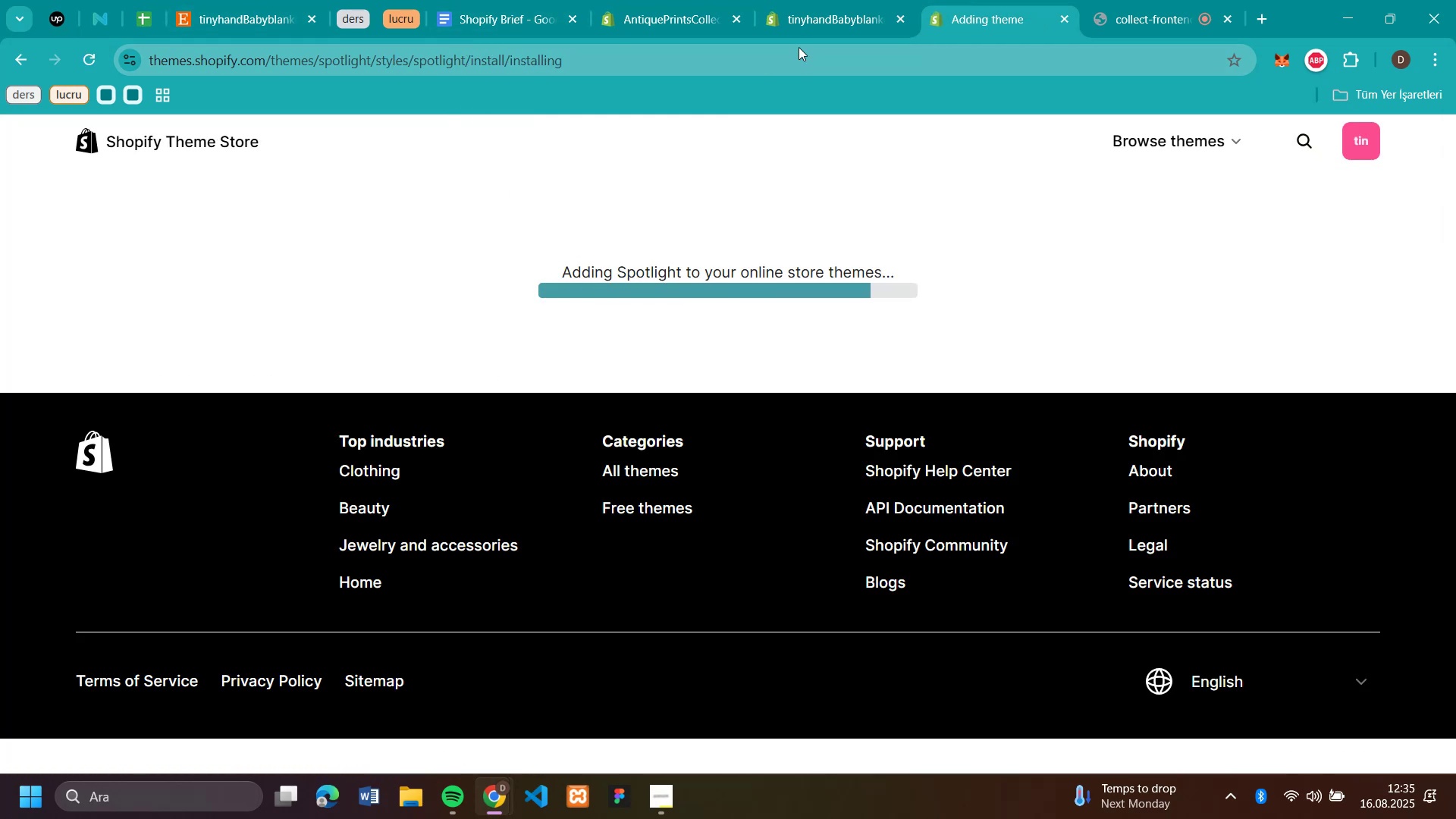 
left_click([739, 20])
 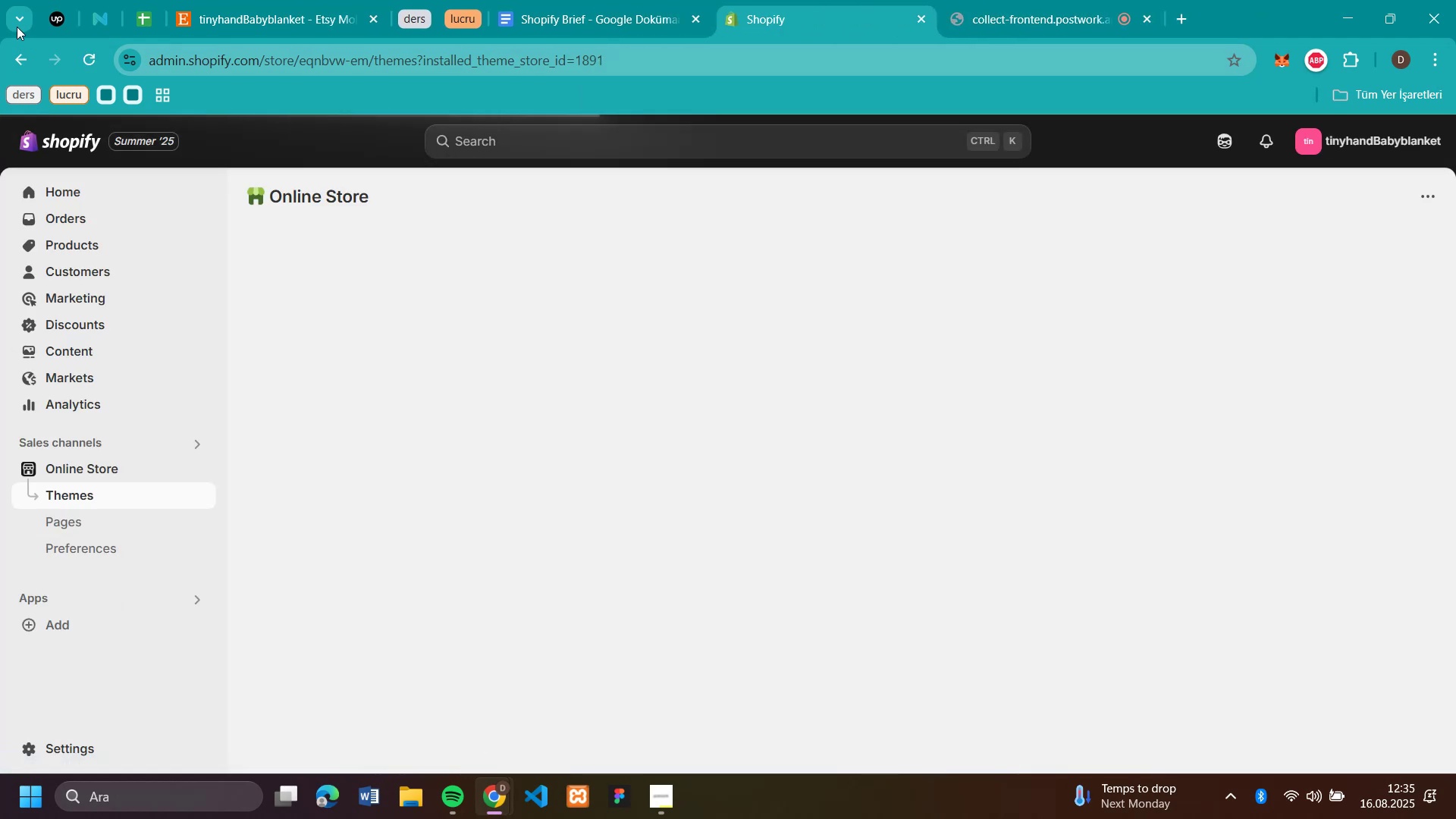 
left_click([734, 17])
 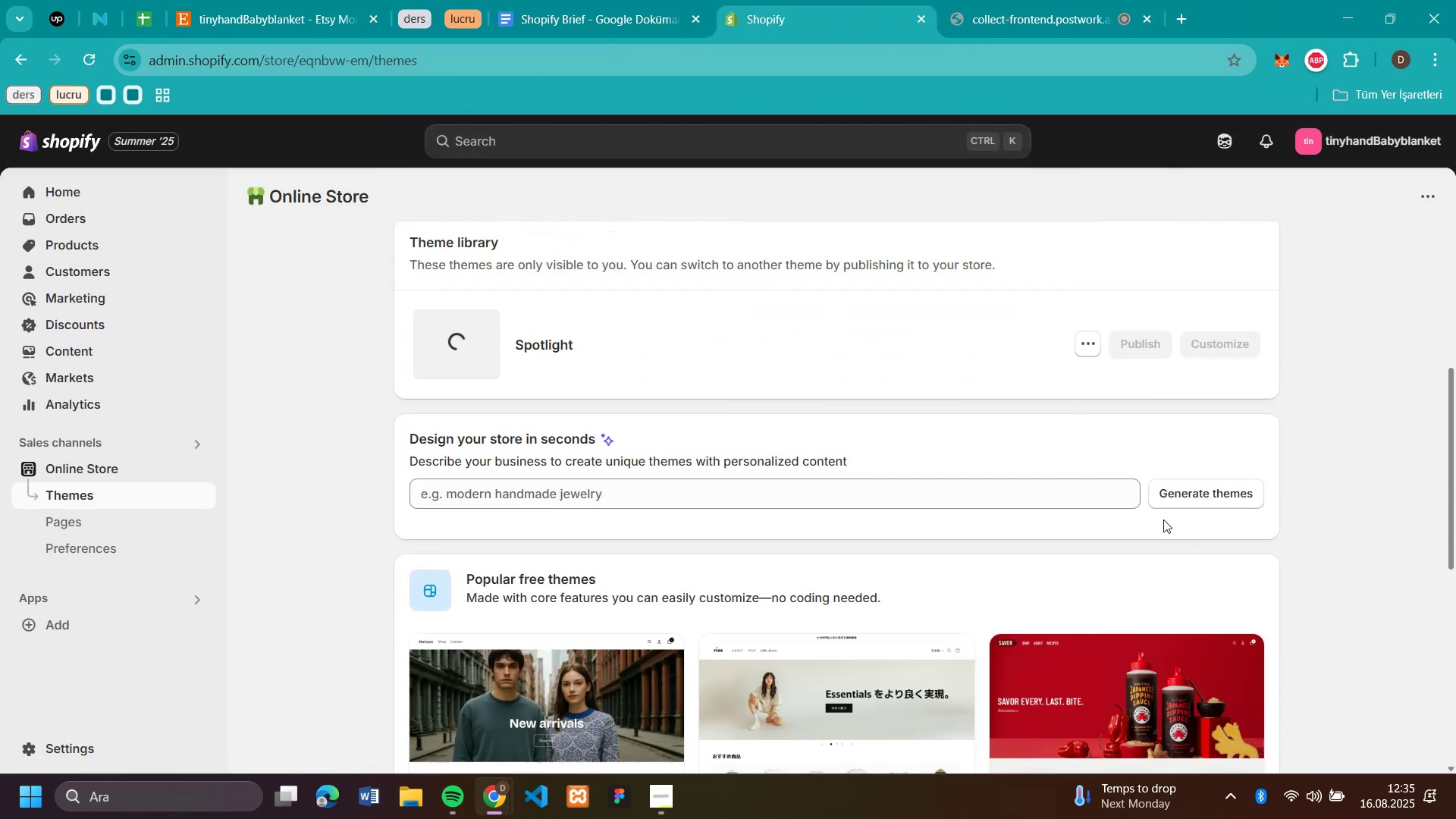 
scroll: coordinate [1301, 554], scroll_direction: down, amount: 6.0
 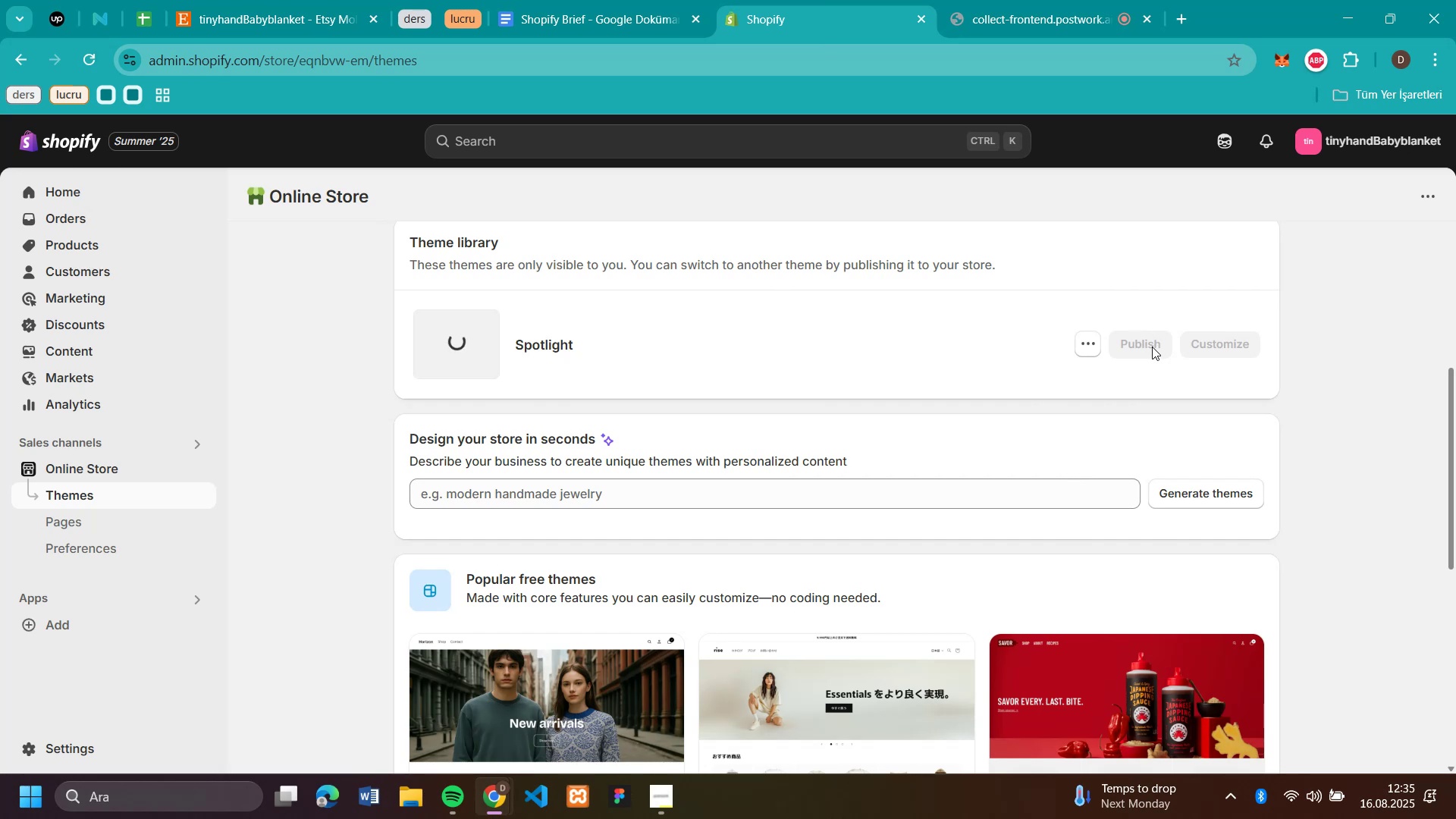 
wait(14.52)
 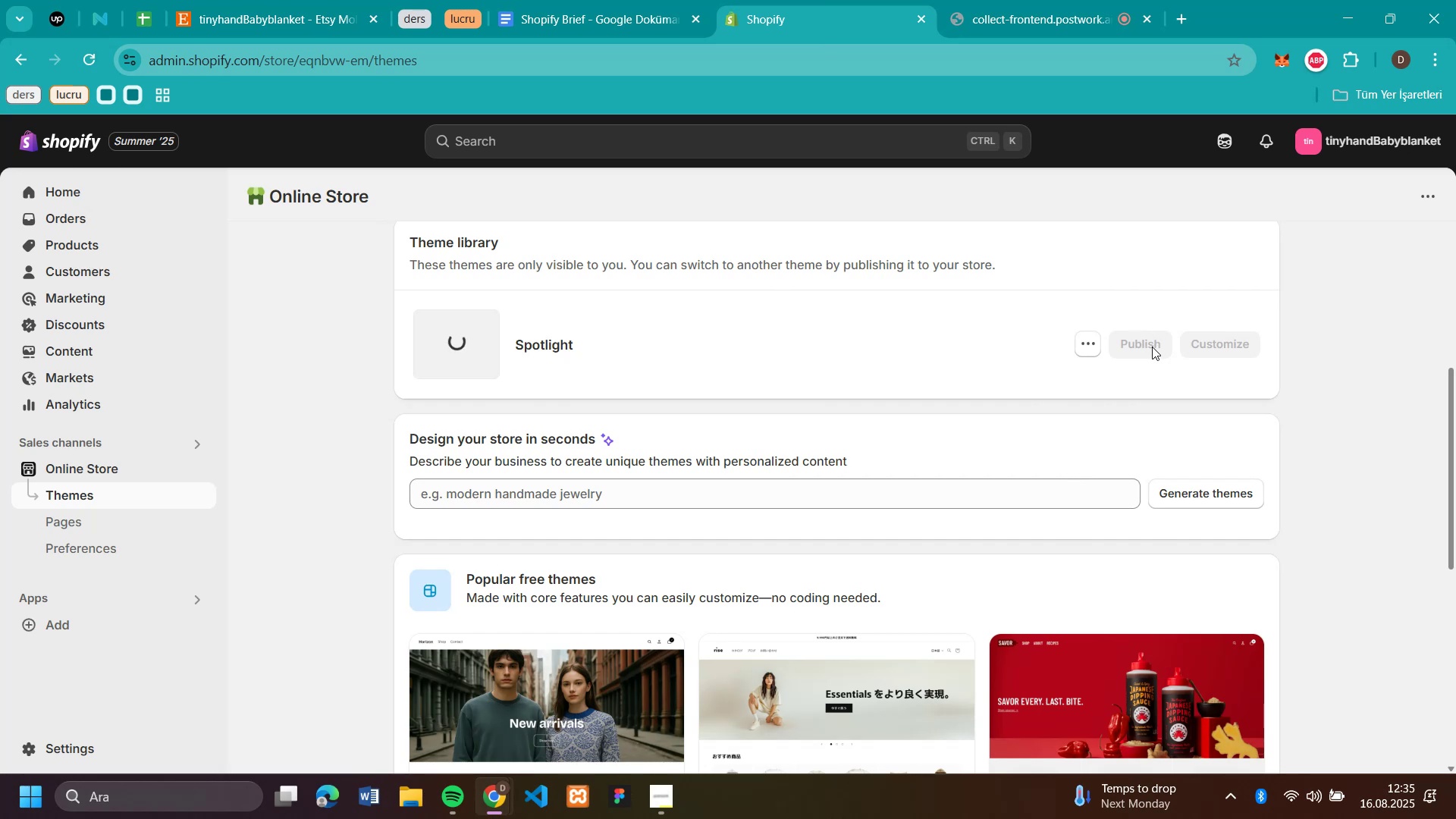 
left_click([1152, 347])
 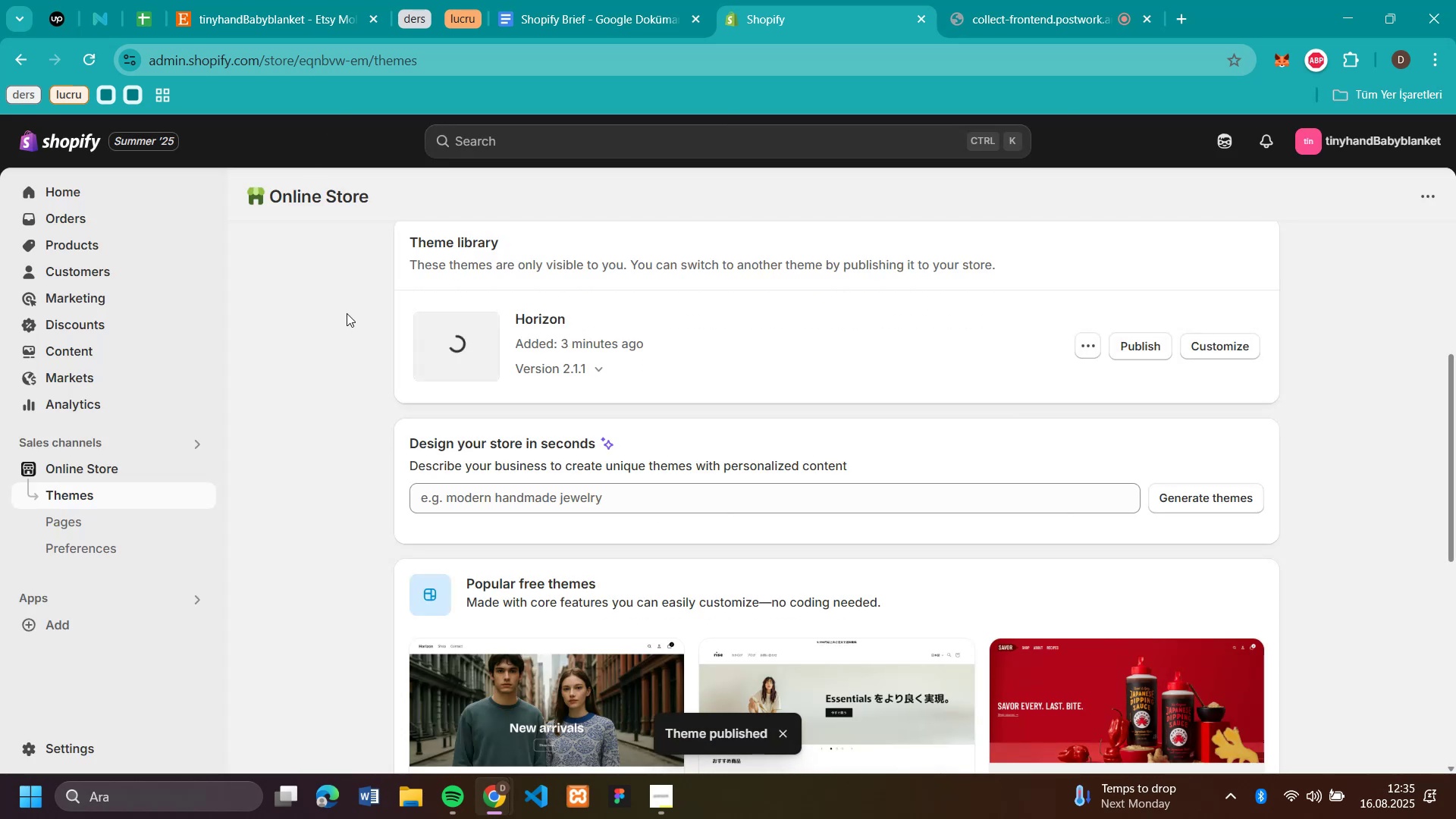 
left_click([987, 614])
 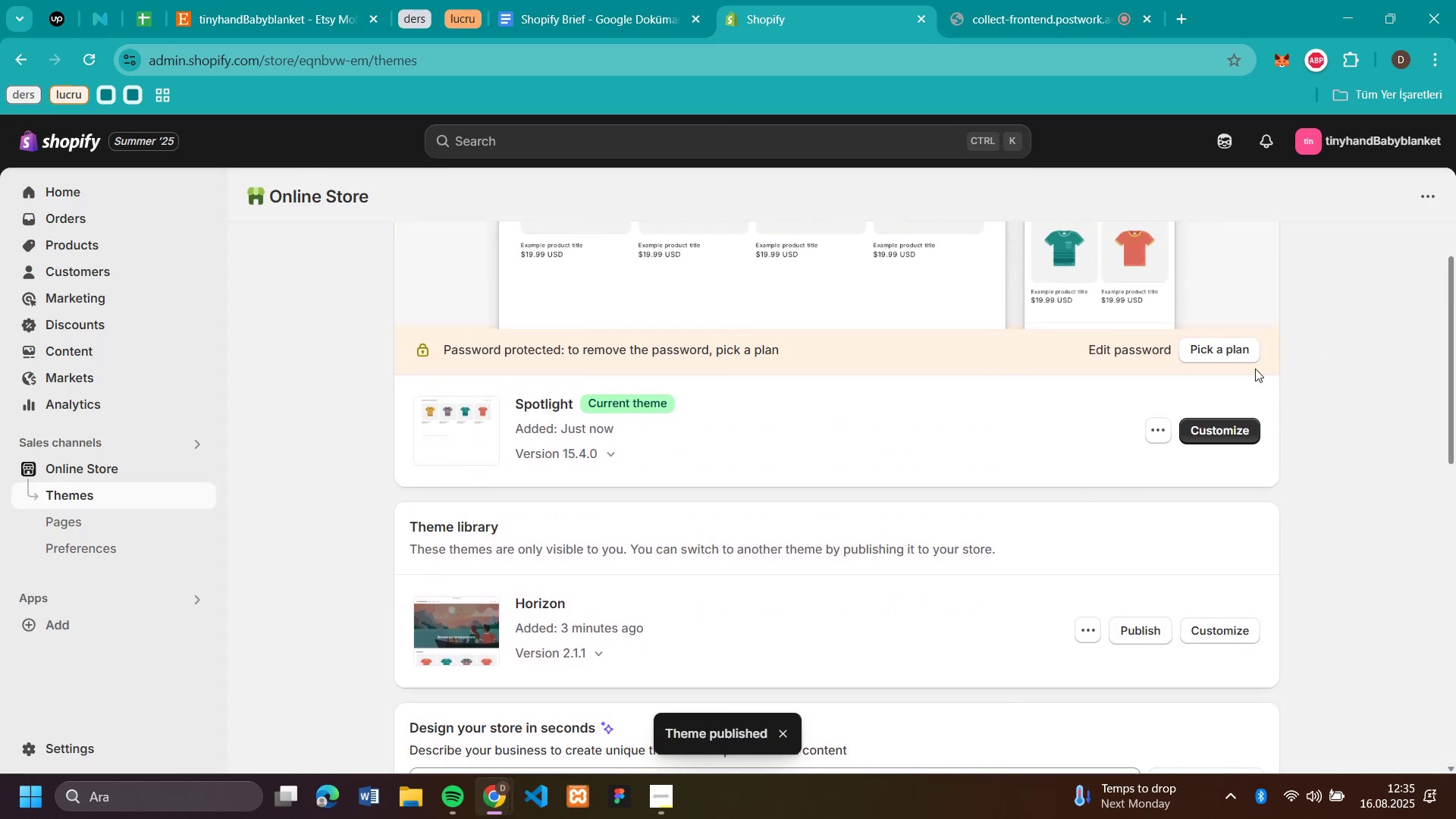 
scroll: coordinate [1329, 331], scroll_direction: up, amount: 3.0
 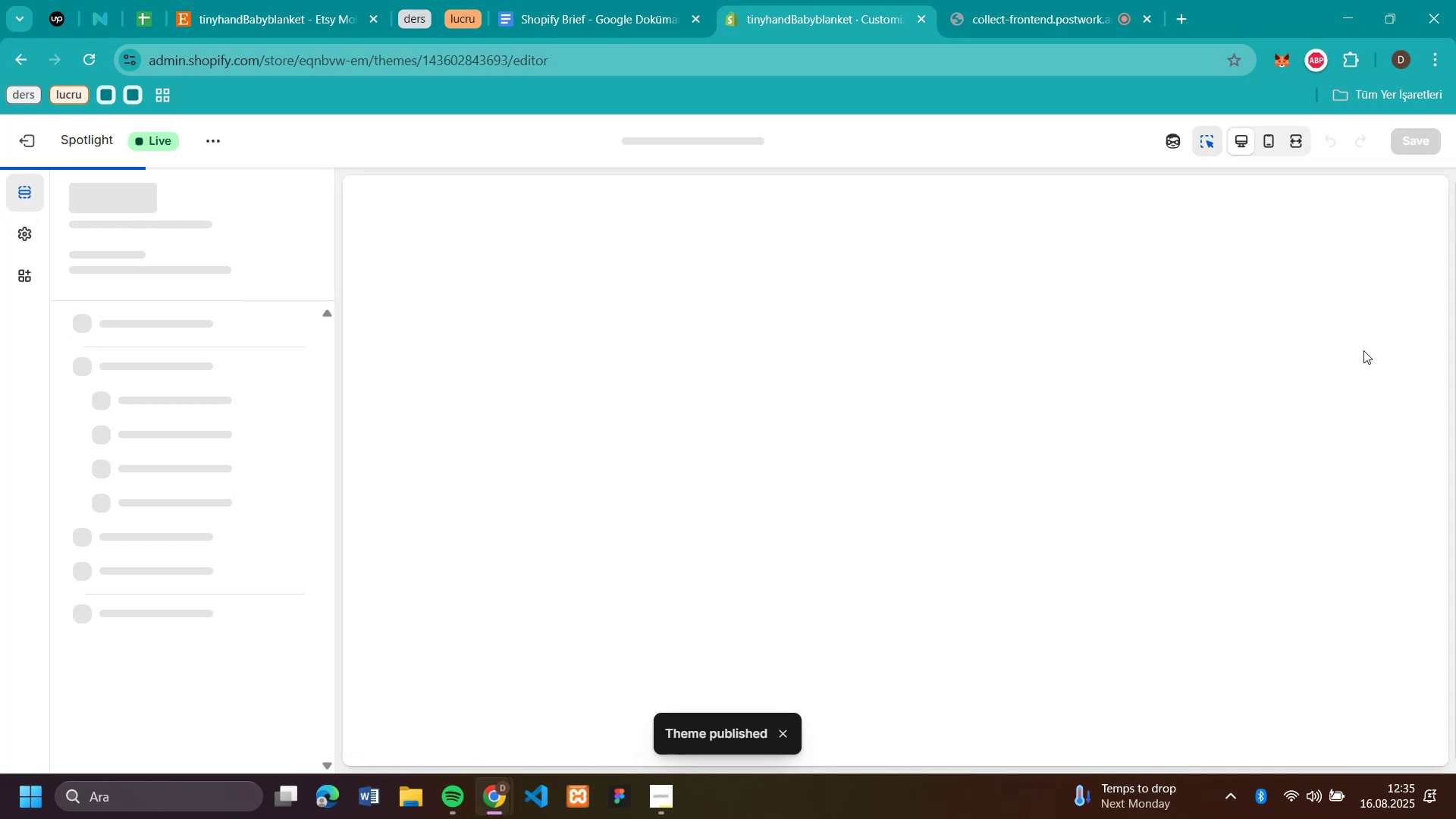 
left_click([1228, 429])
 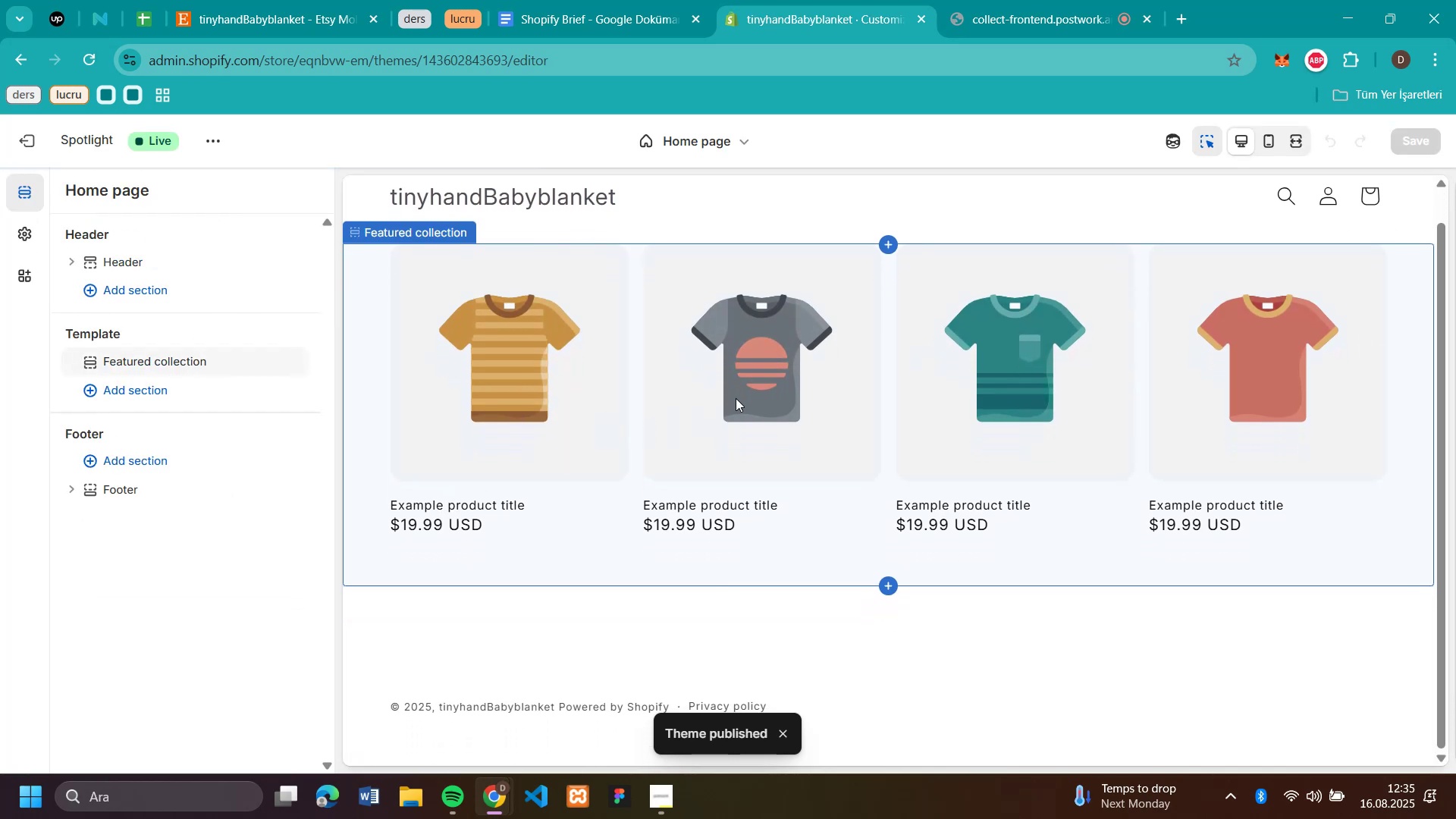 
scroll: coordinate [736, 398], scroll_direction: up, amount: 4.0
 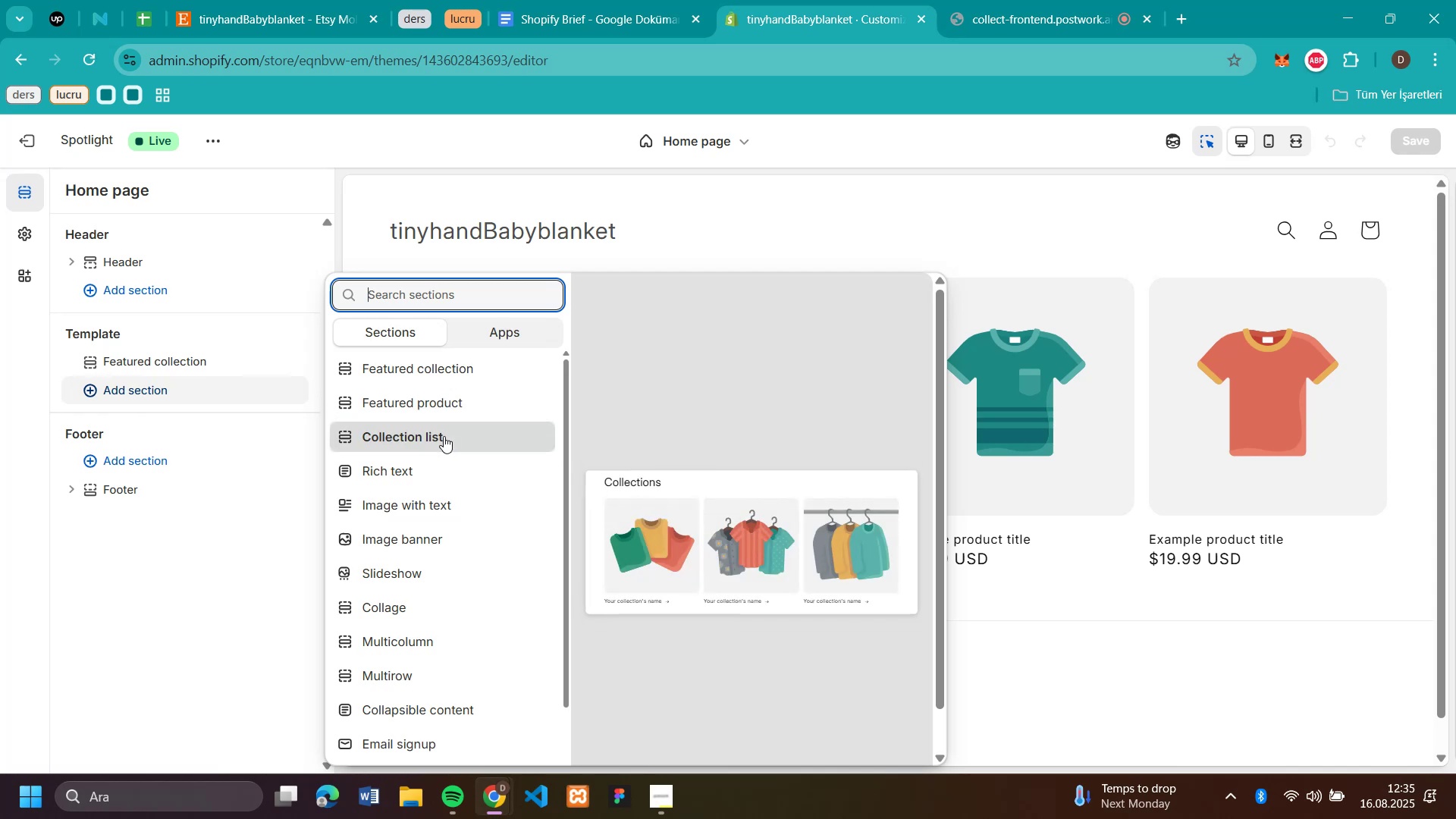 
wait(11.23)
 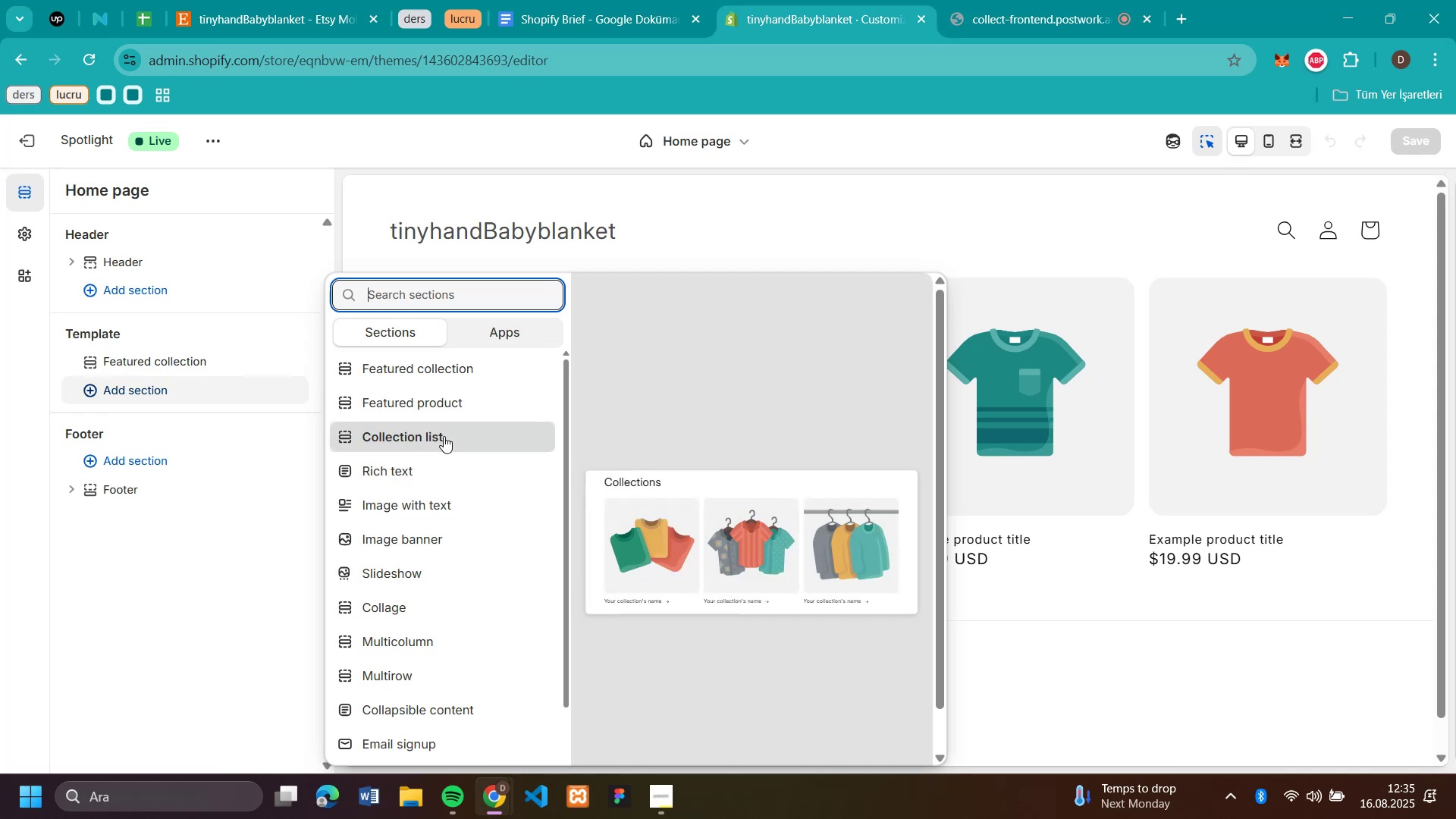 
mouse_move([452, 536])
 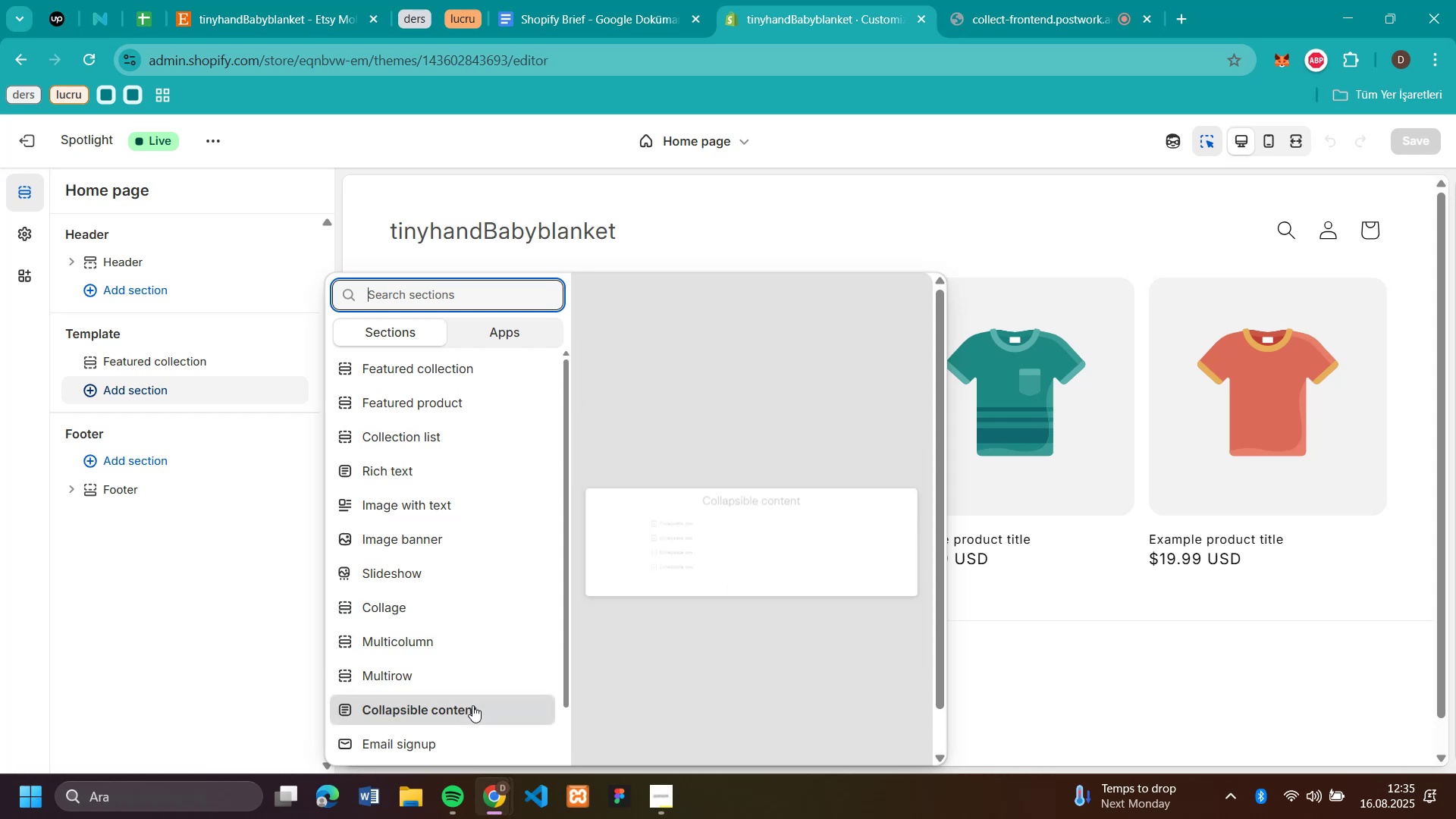 
wait(5.79)
 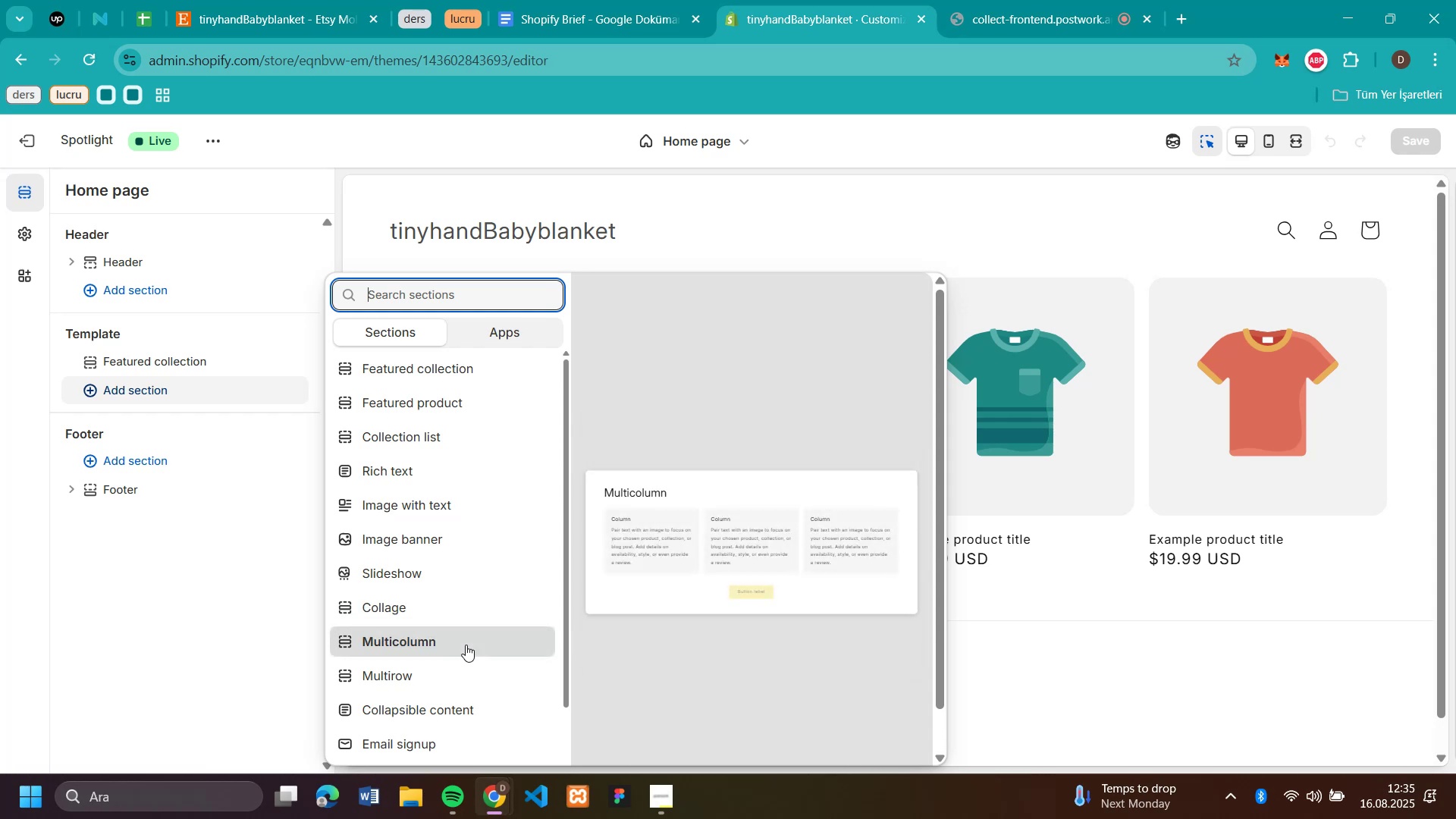 
mouse_move([456, 721])
 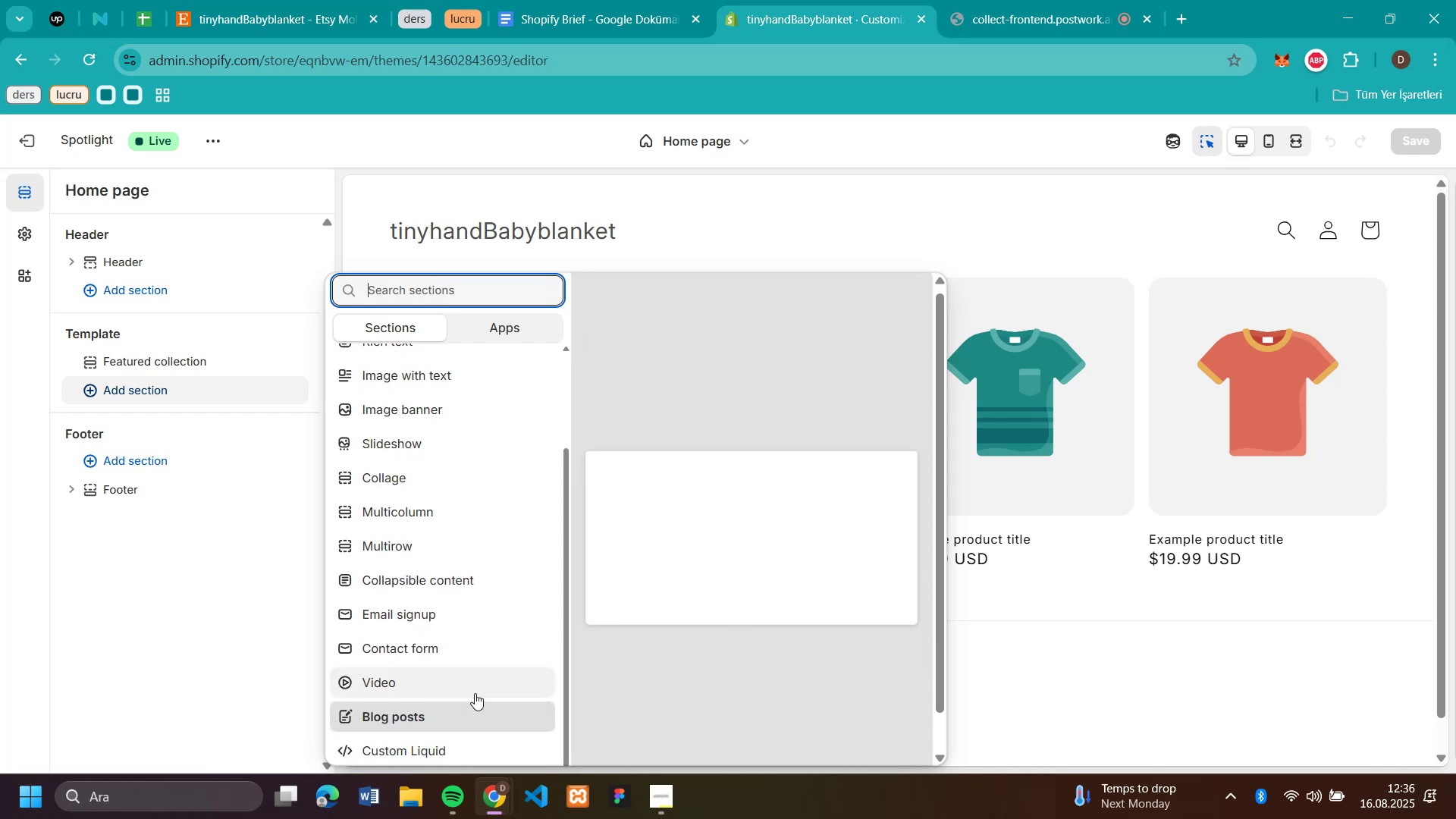 
scroll: coordinate [465, 537], scroll_direction: down, amount: 5.0
 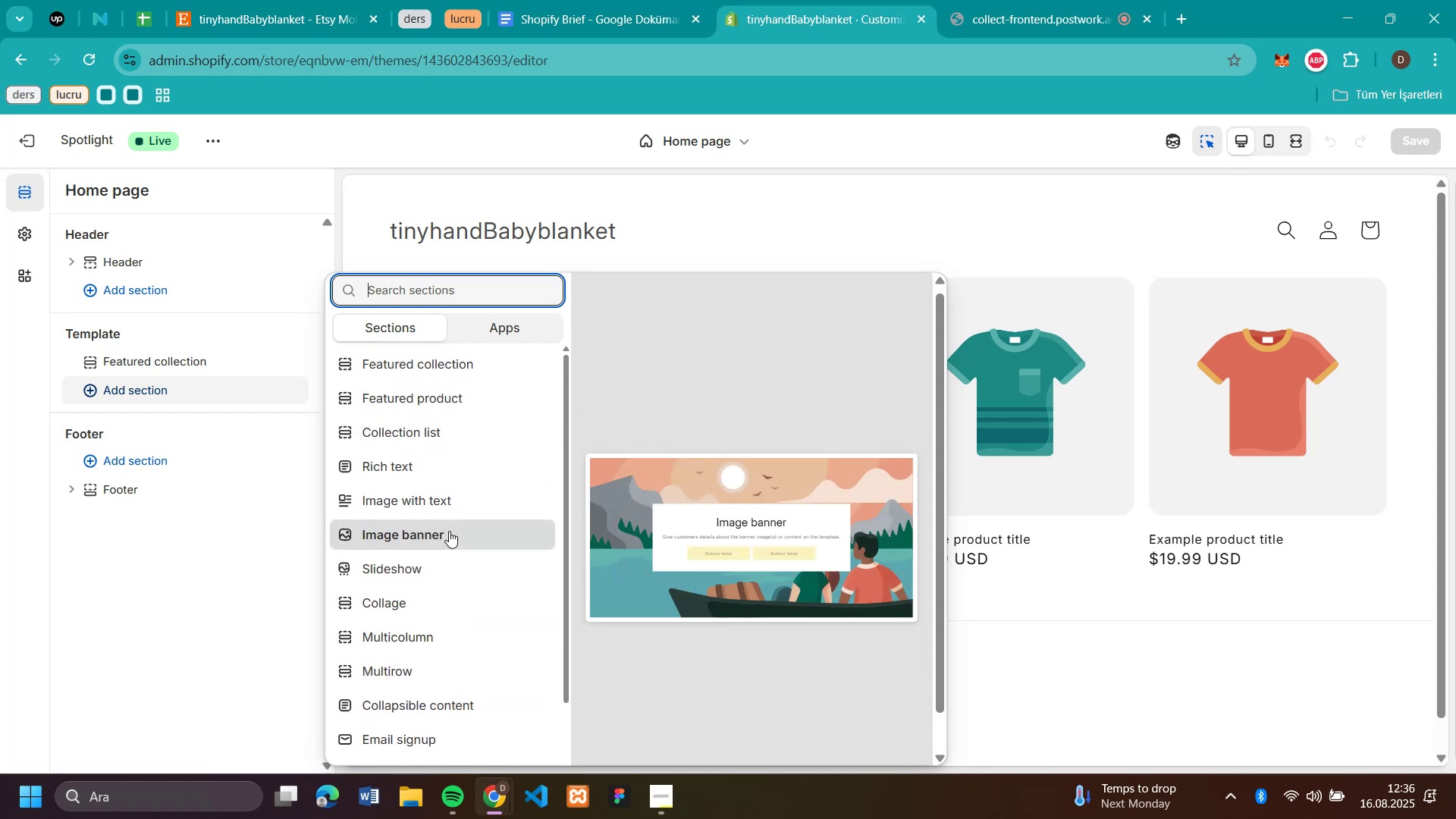 
scroll: coordinate [472, 506], scroll_direction: up, amount: 2.0
 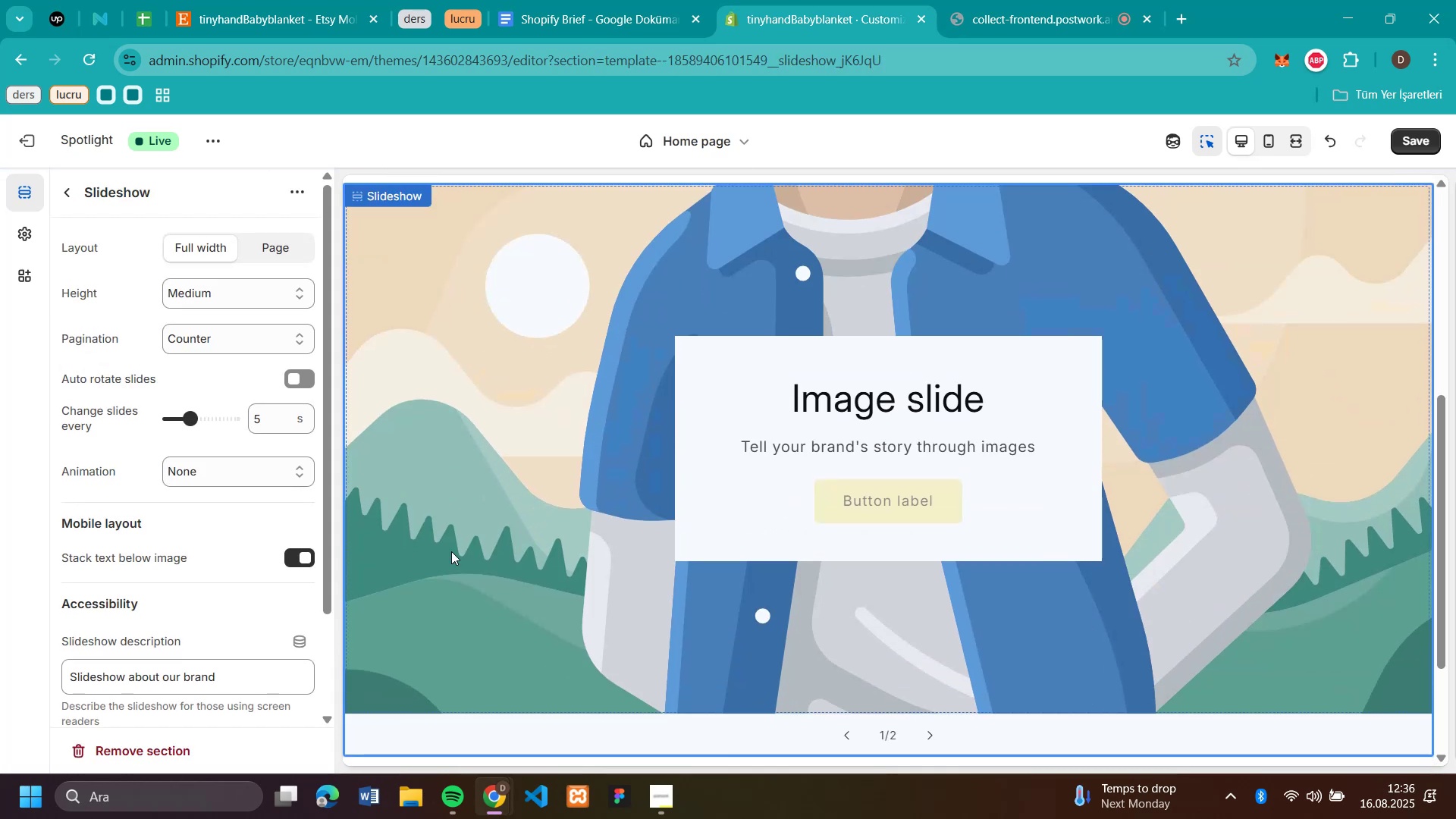 
wait(12.09)
 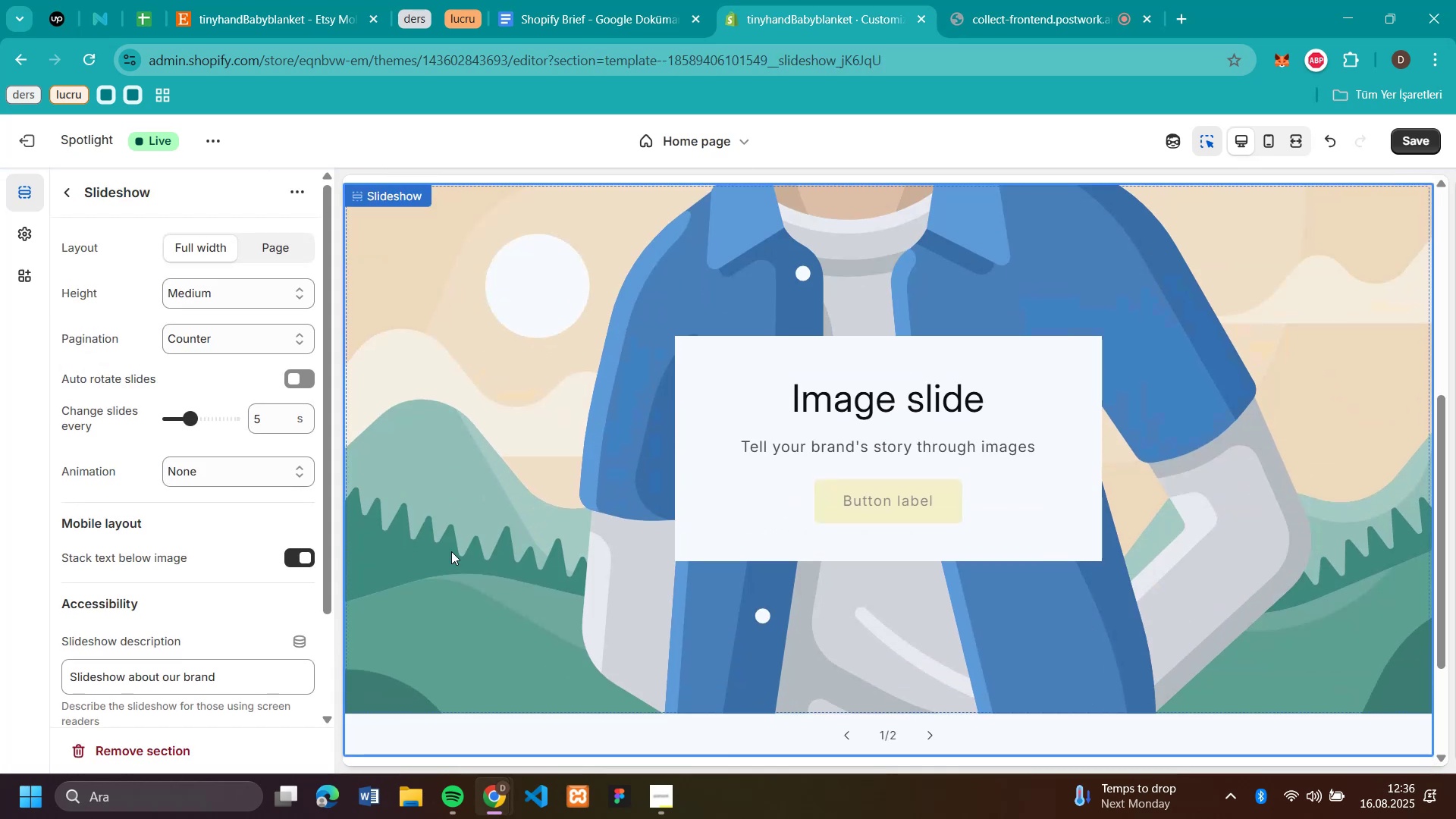 
left_click([66, 198])
 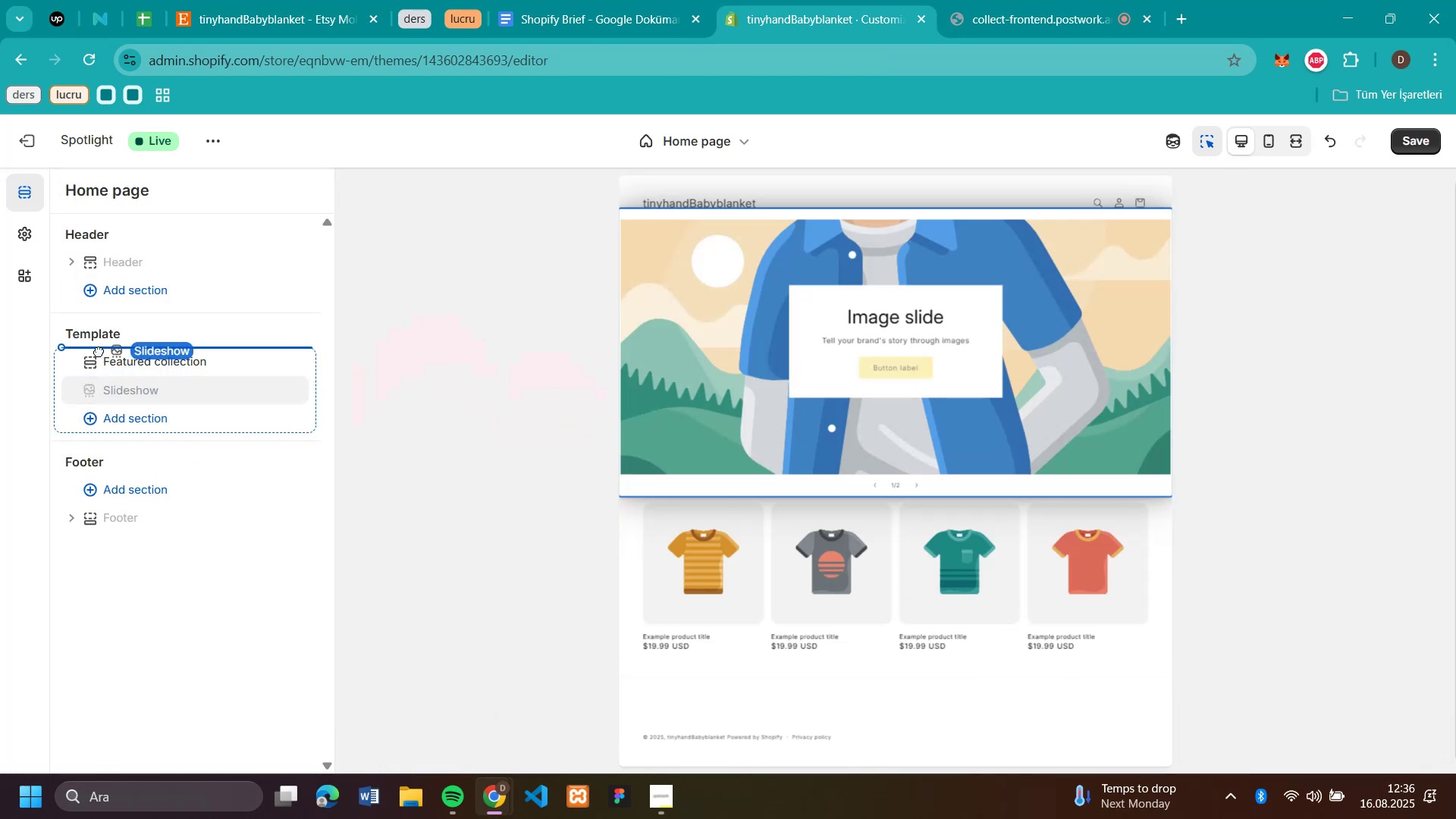 
left_click_drag(start_coordinate=[90, 391], to_coordinate=[99, 351])
 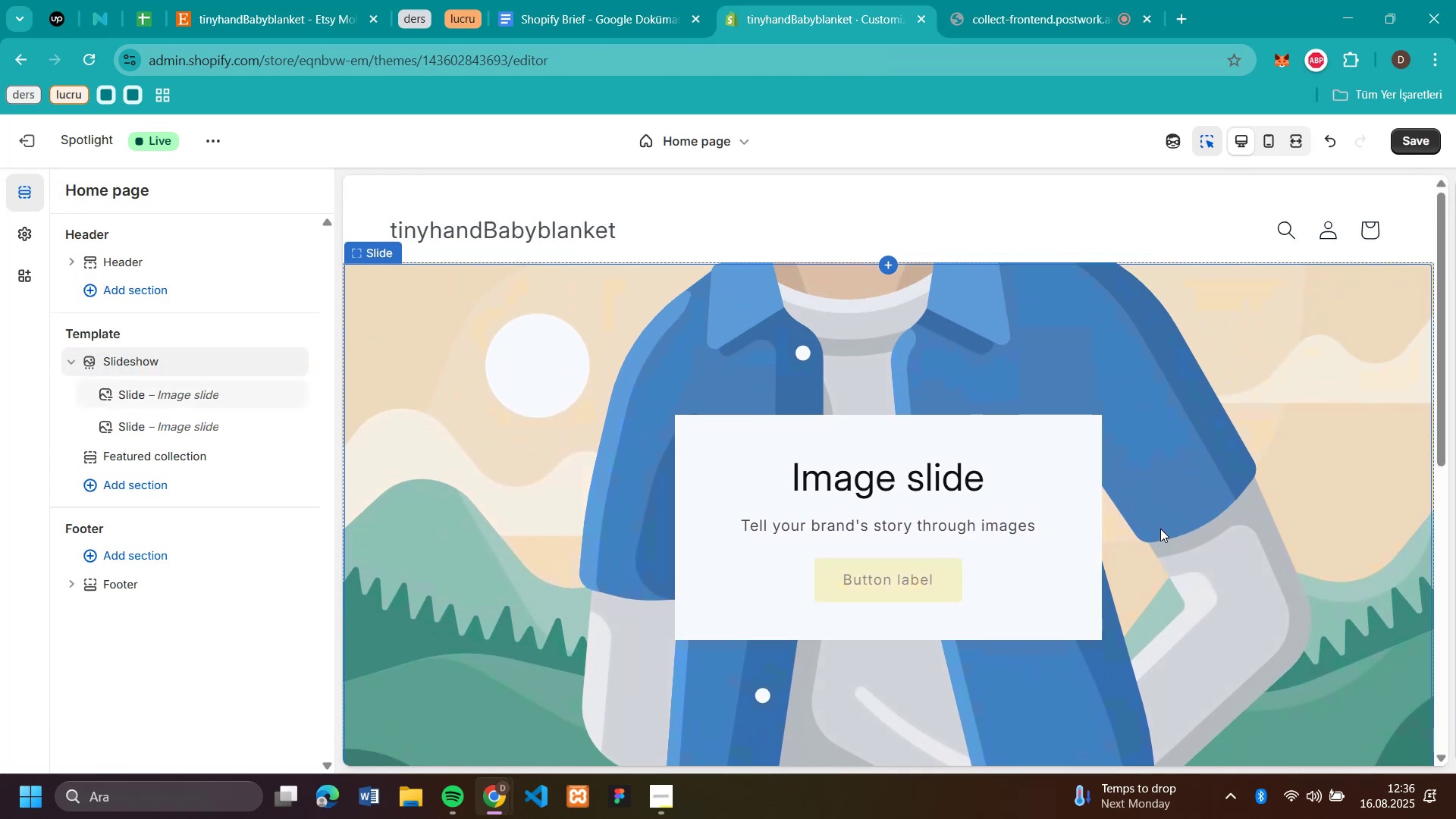 
scroll: coordinate [1167, 572], scroll_direction: up, amount: 5.0
 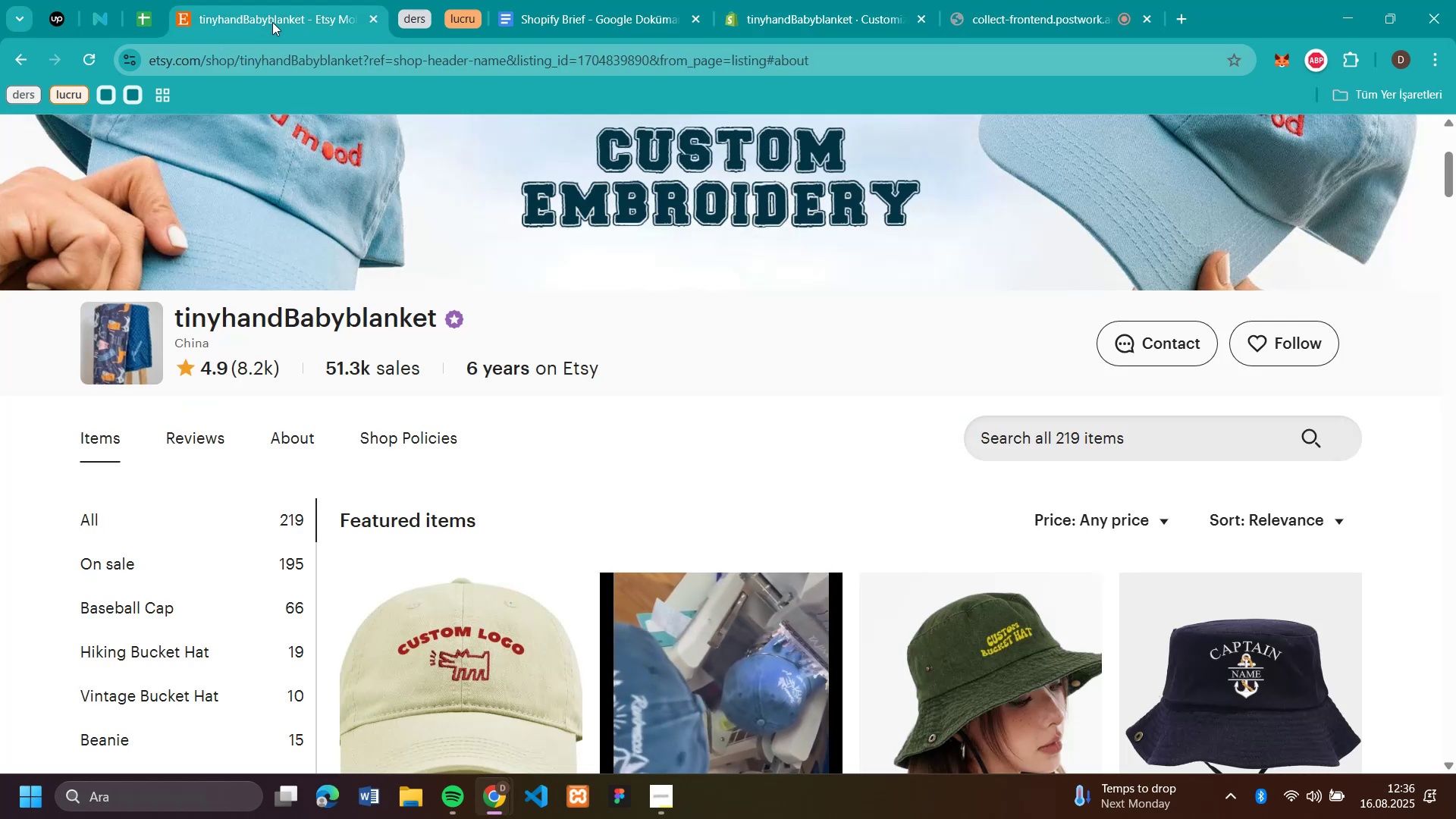 
left_click([272, 23])
 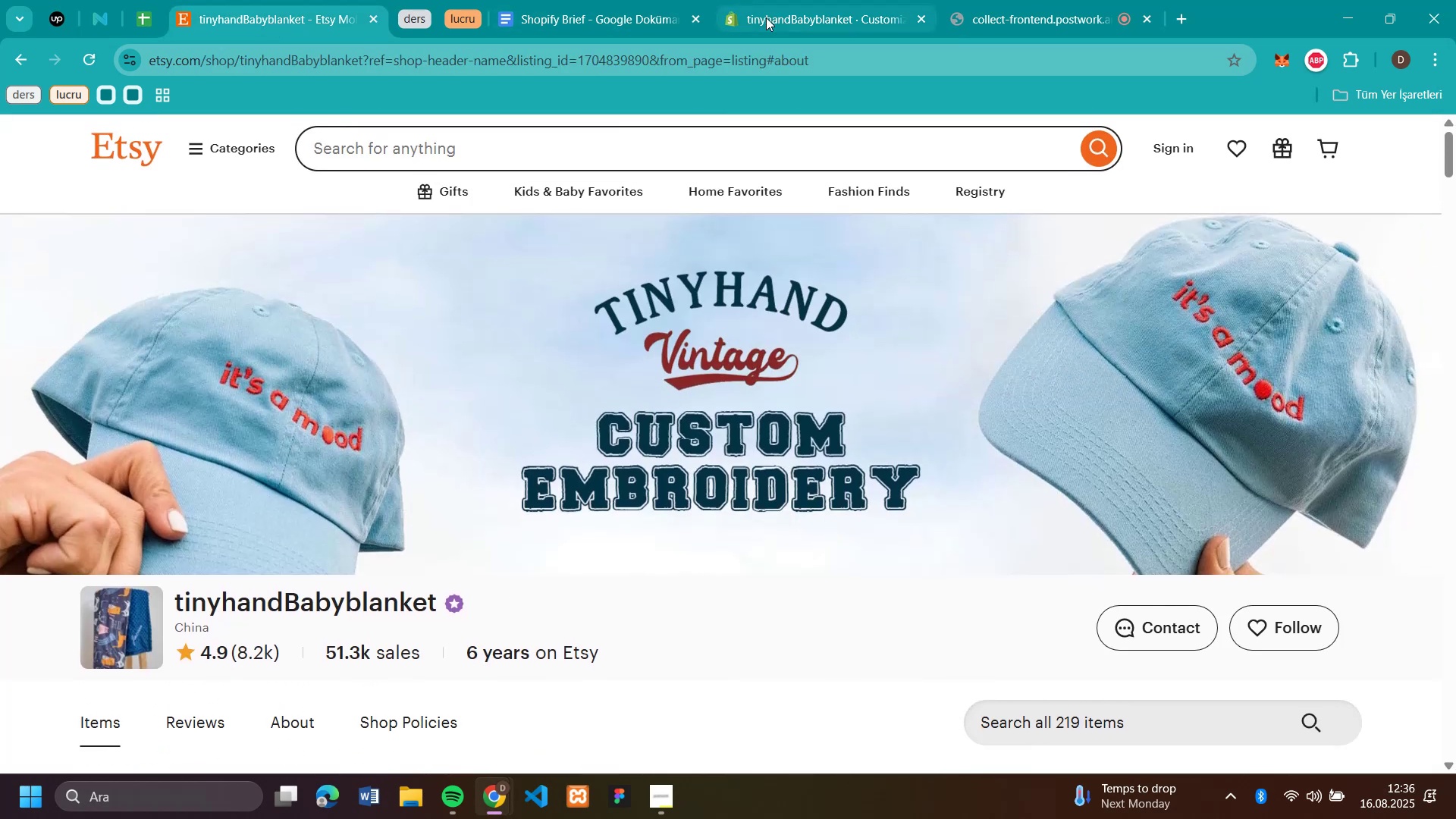 
scroll: coordinate [834, 513], scroll_direction: up, amount: 6.0
 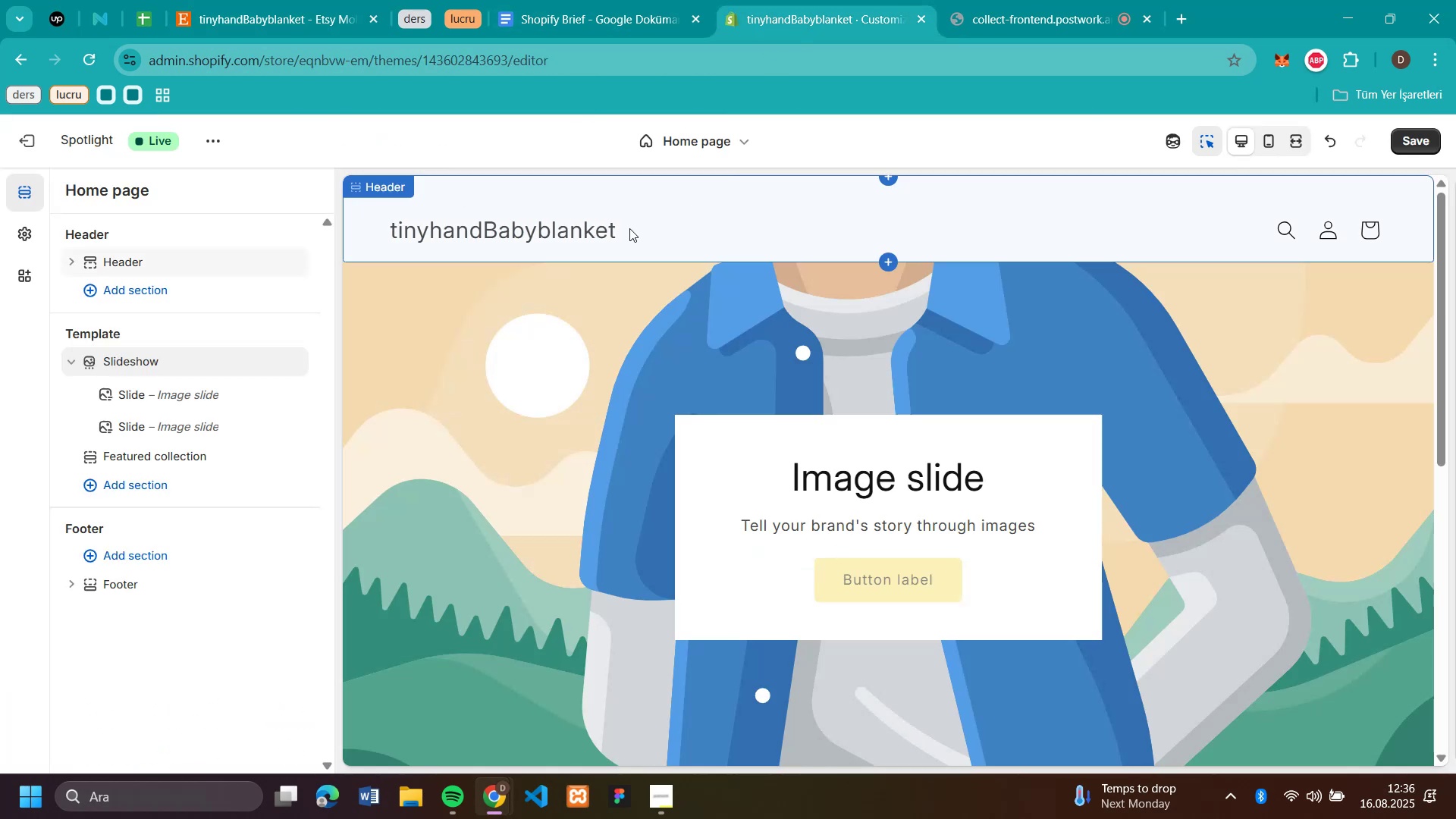 
left_click([796, 27])
 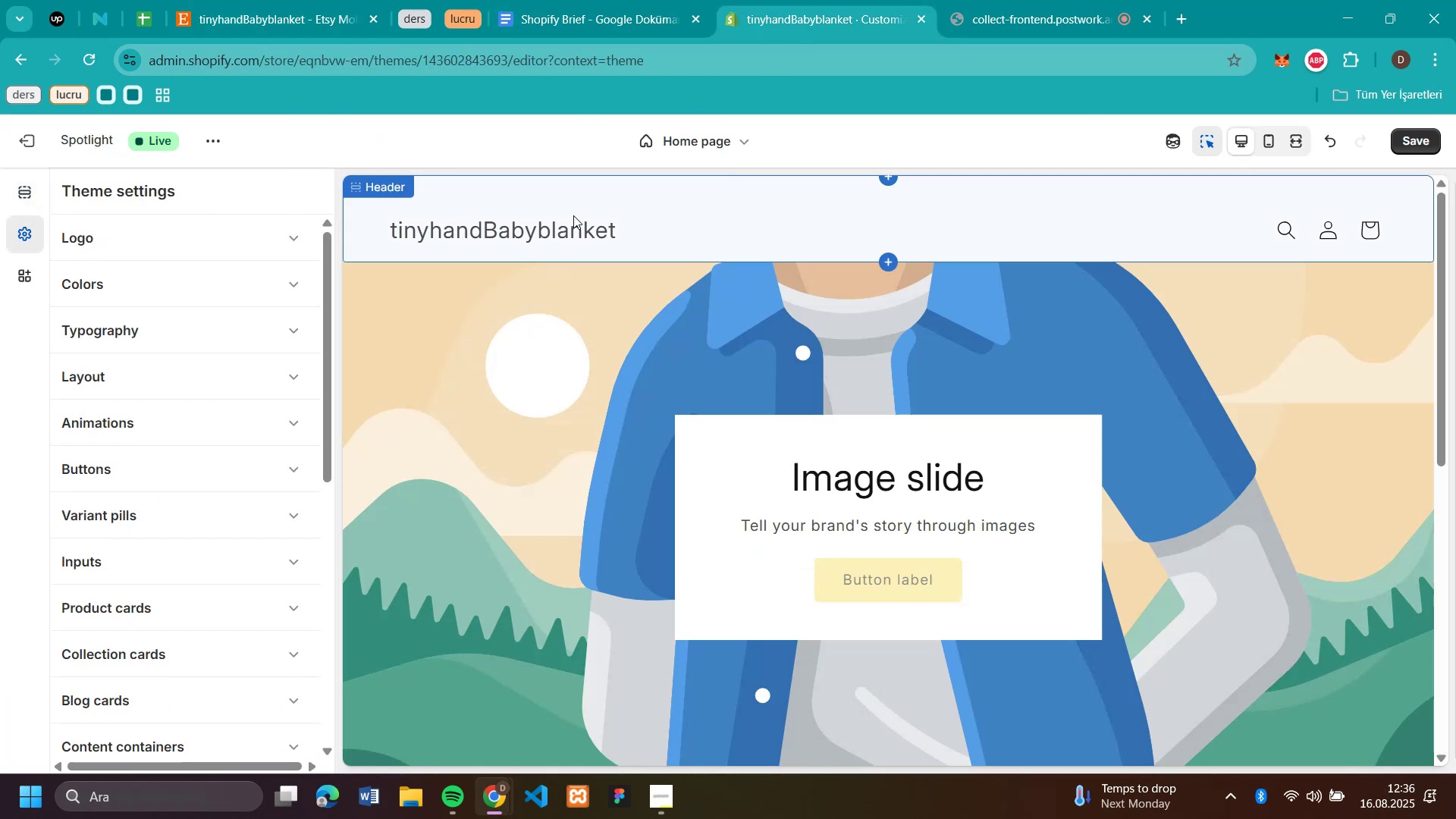 
left_click([14, 237])
 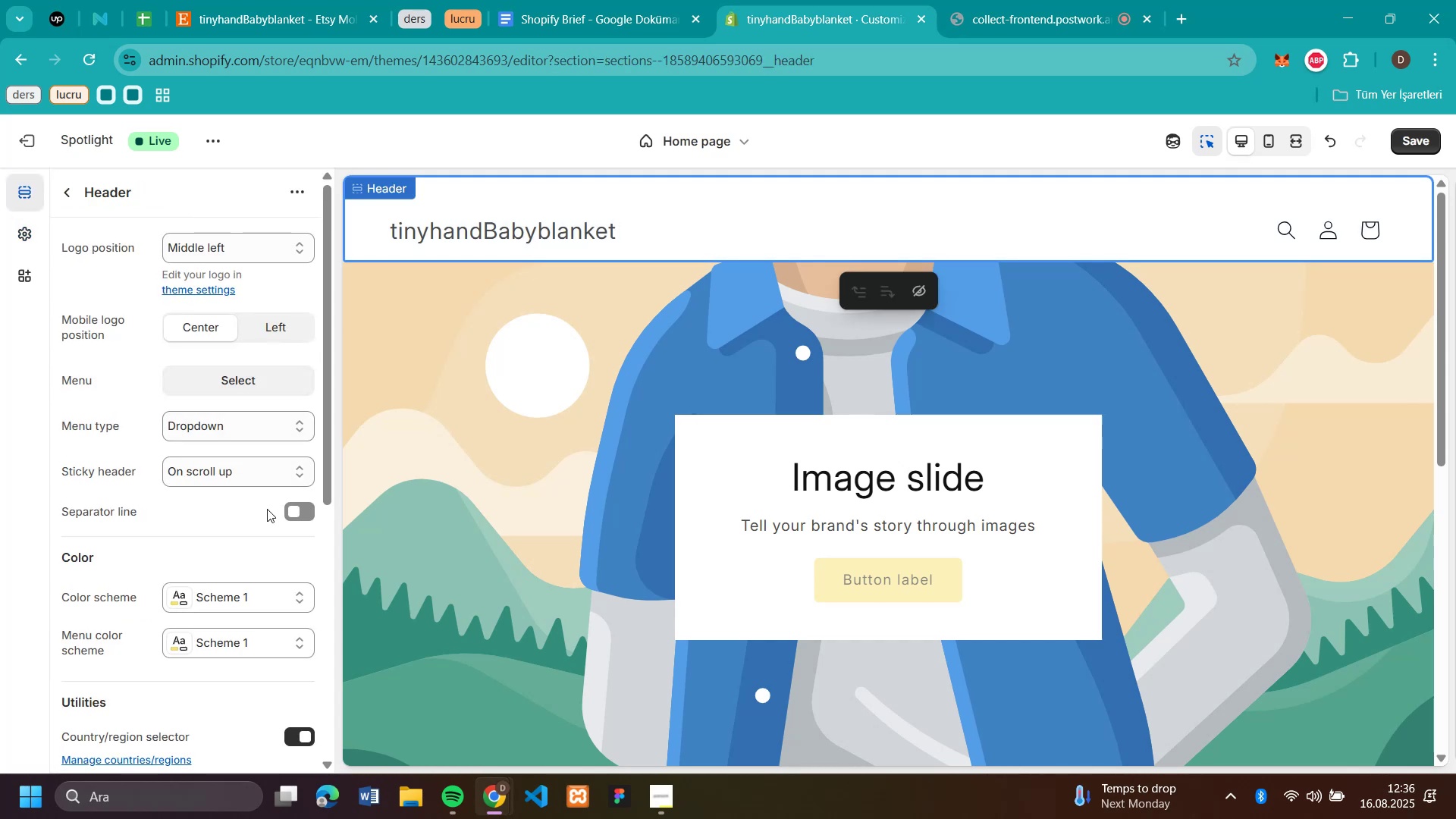 
left_click([716, 220])
 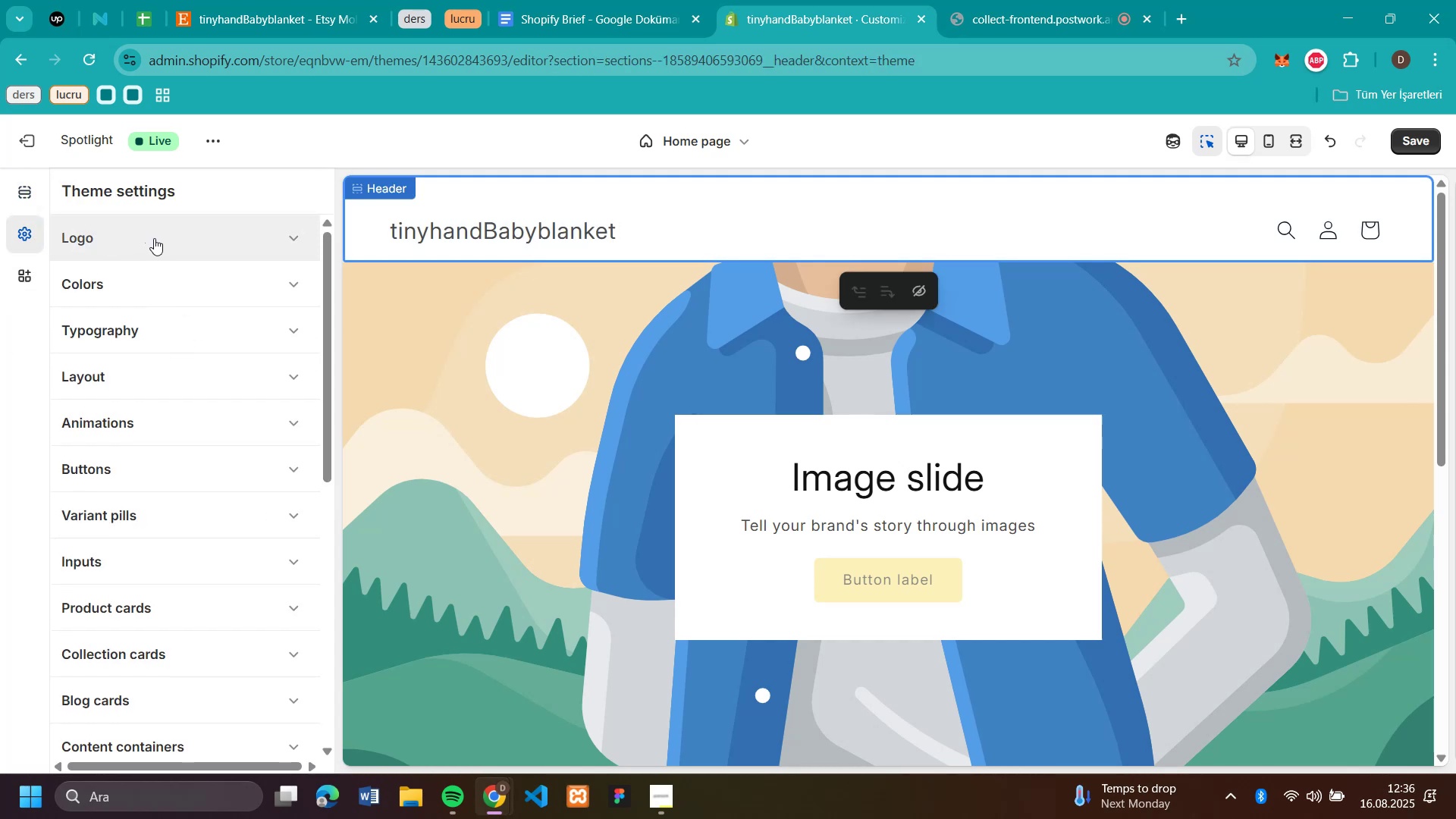 
left_click([26, 232])
 